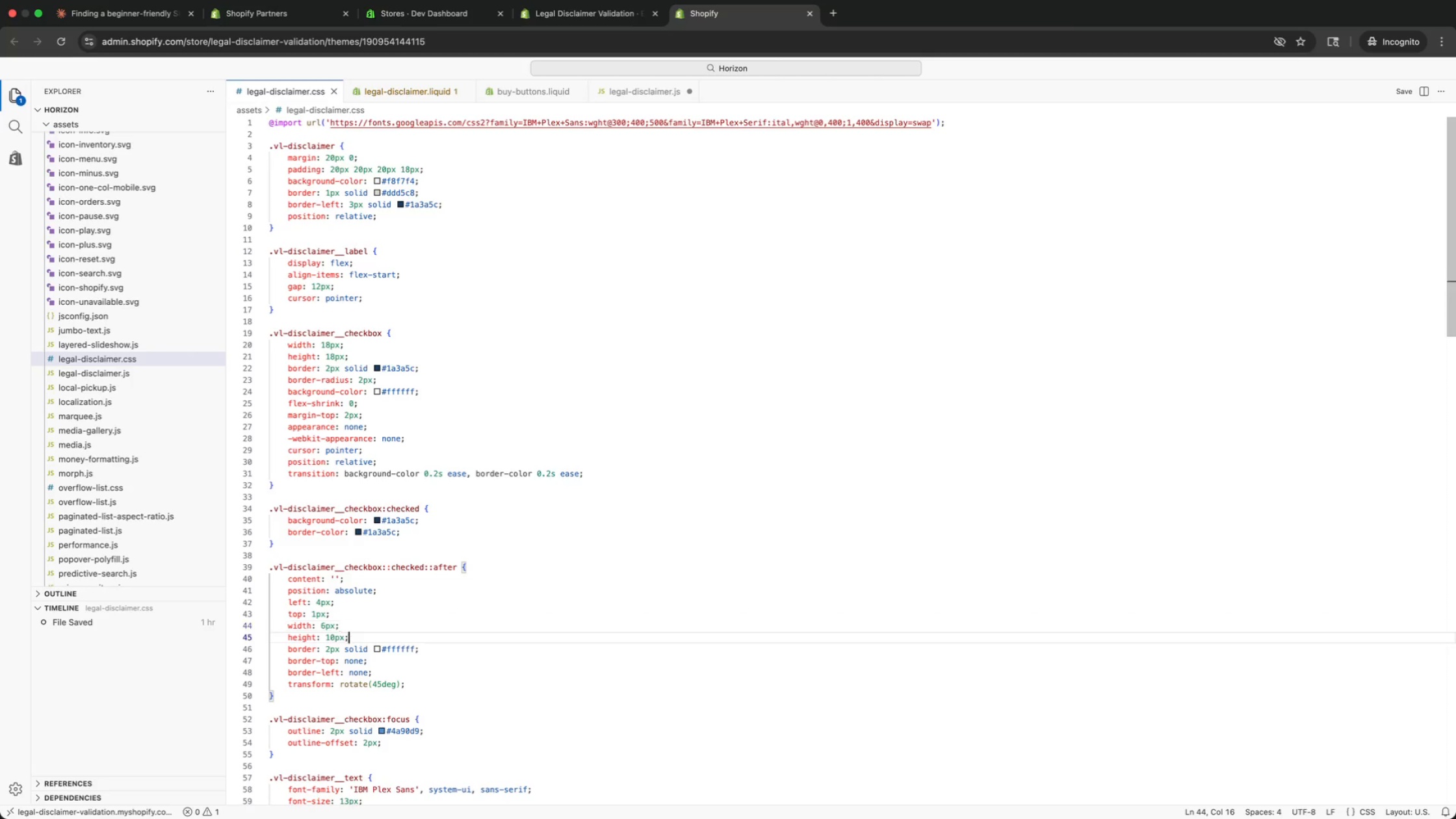 
key(ArrowDown)
 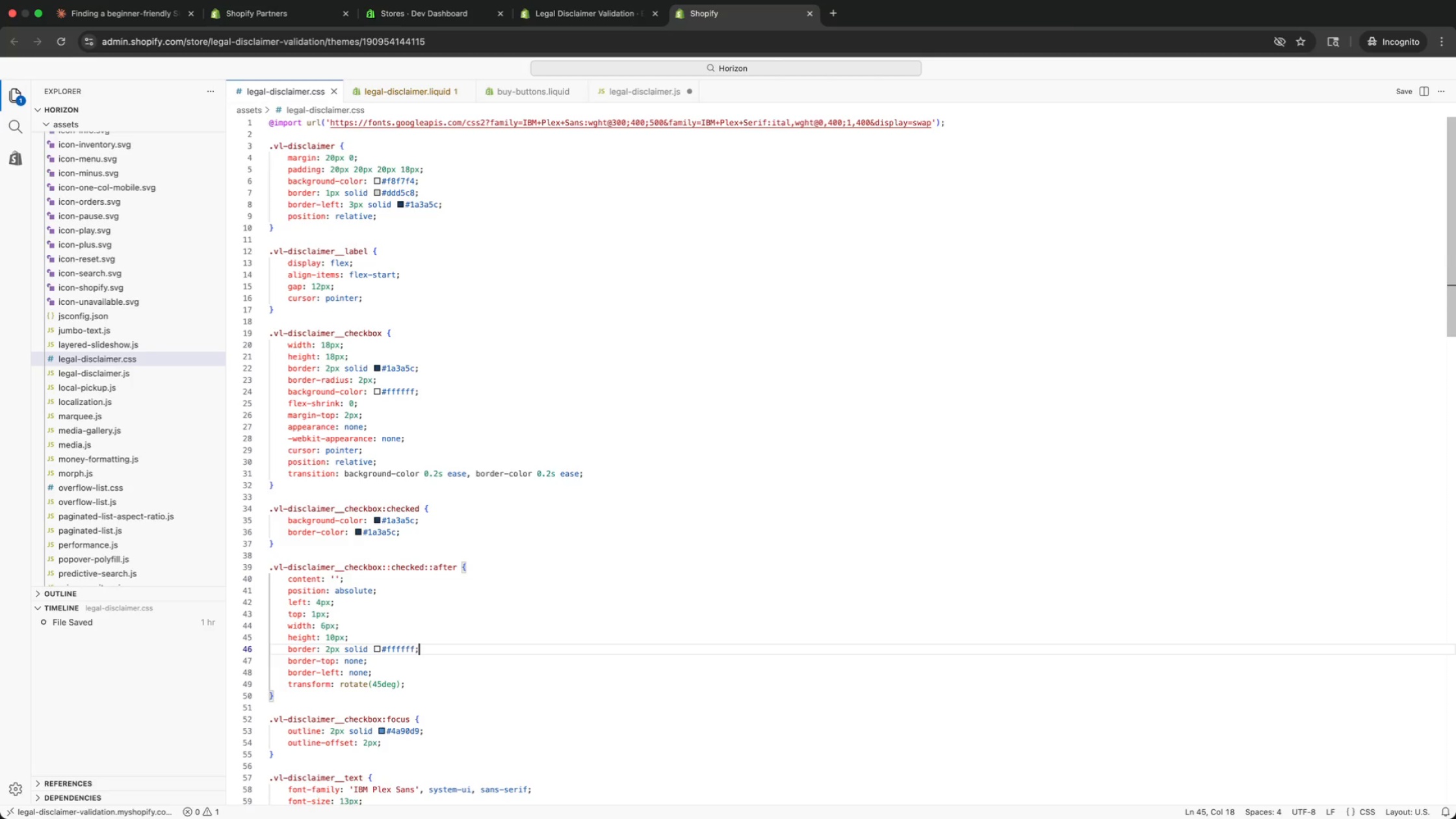 
key(ArrowDown)
 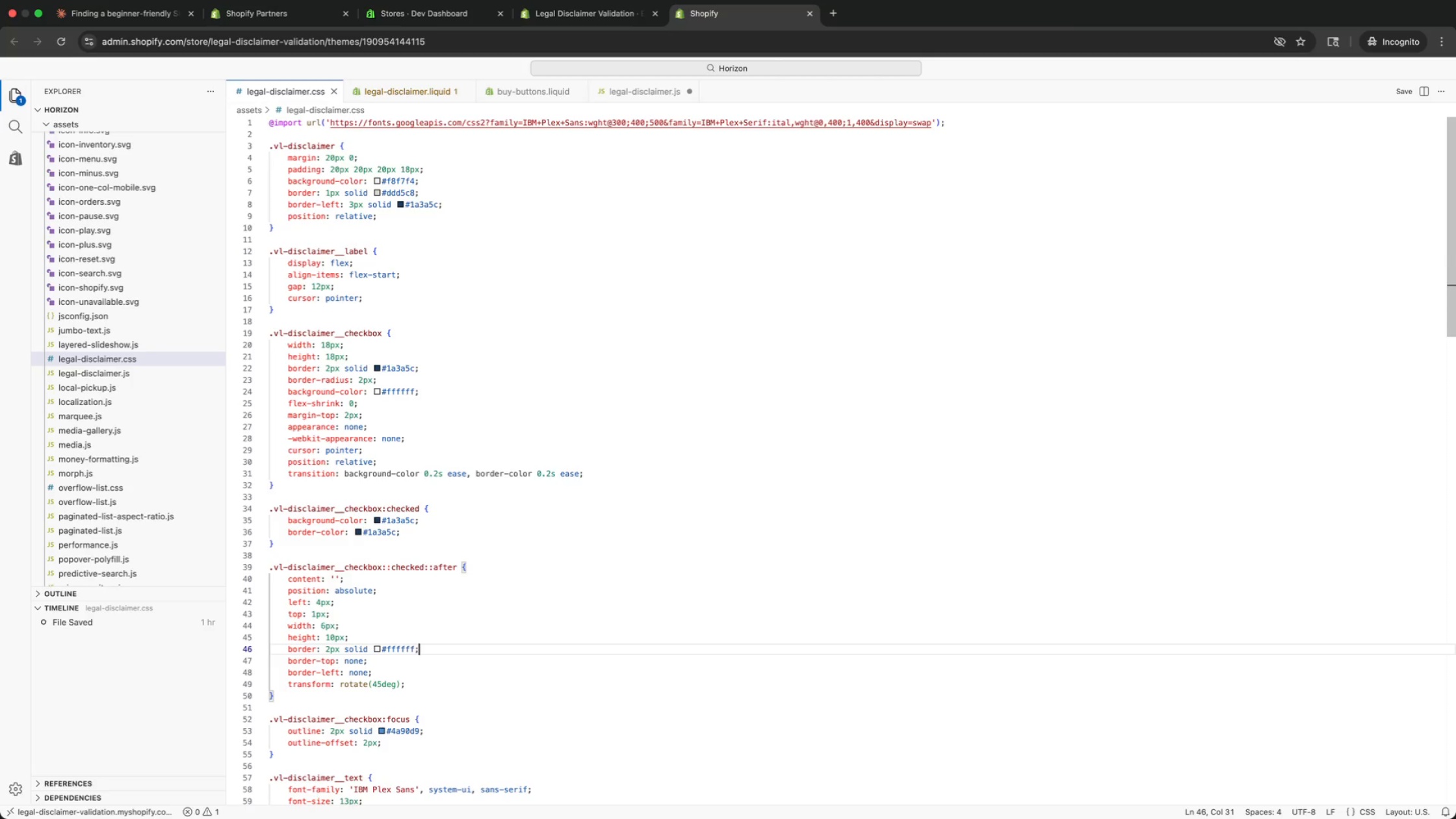 
key(ArrowDown)
 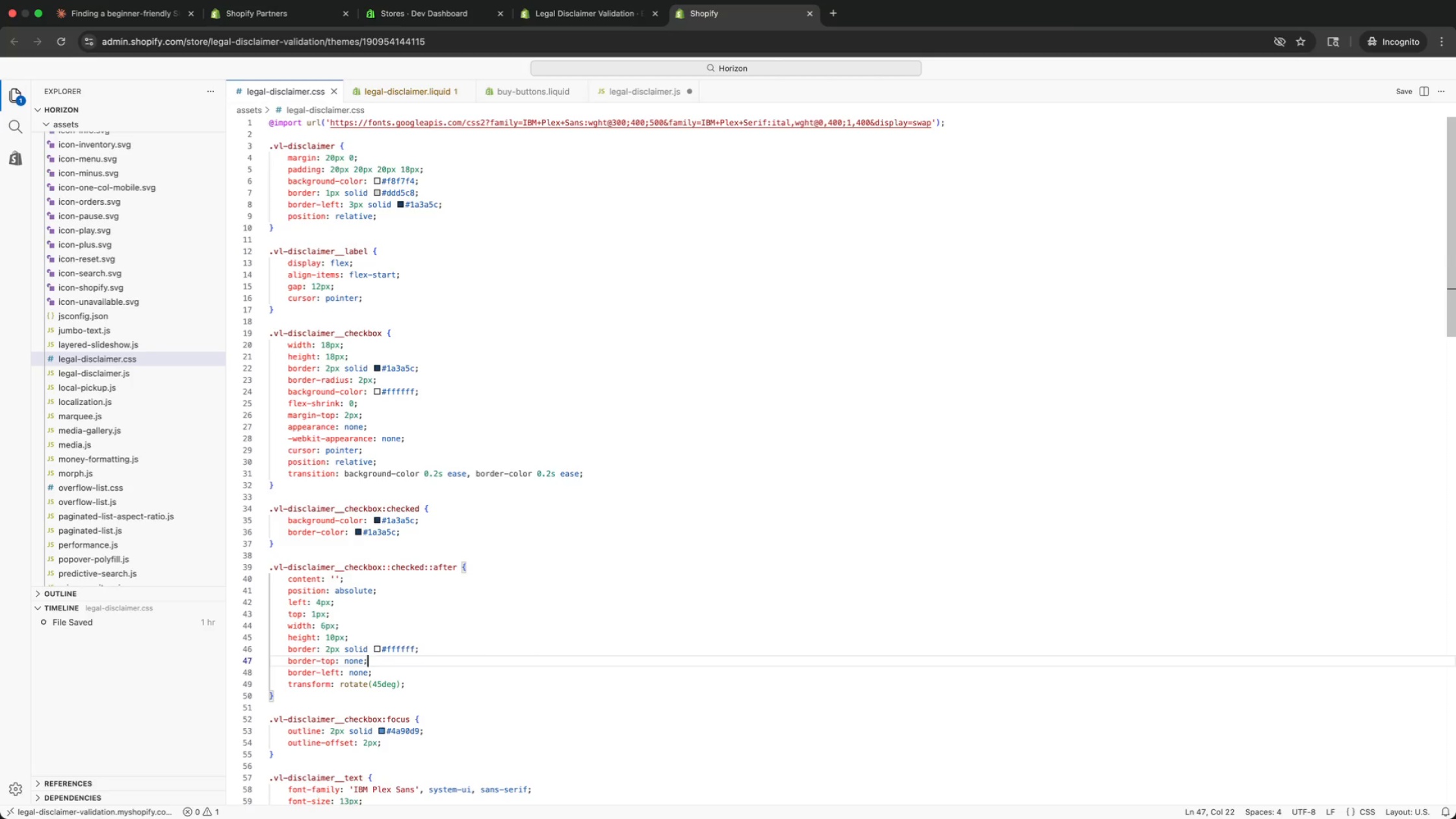 
key(ArrowDown)
 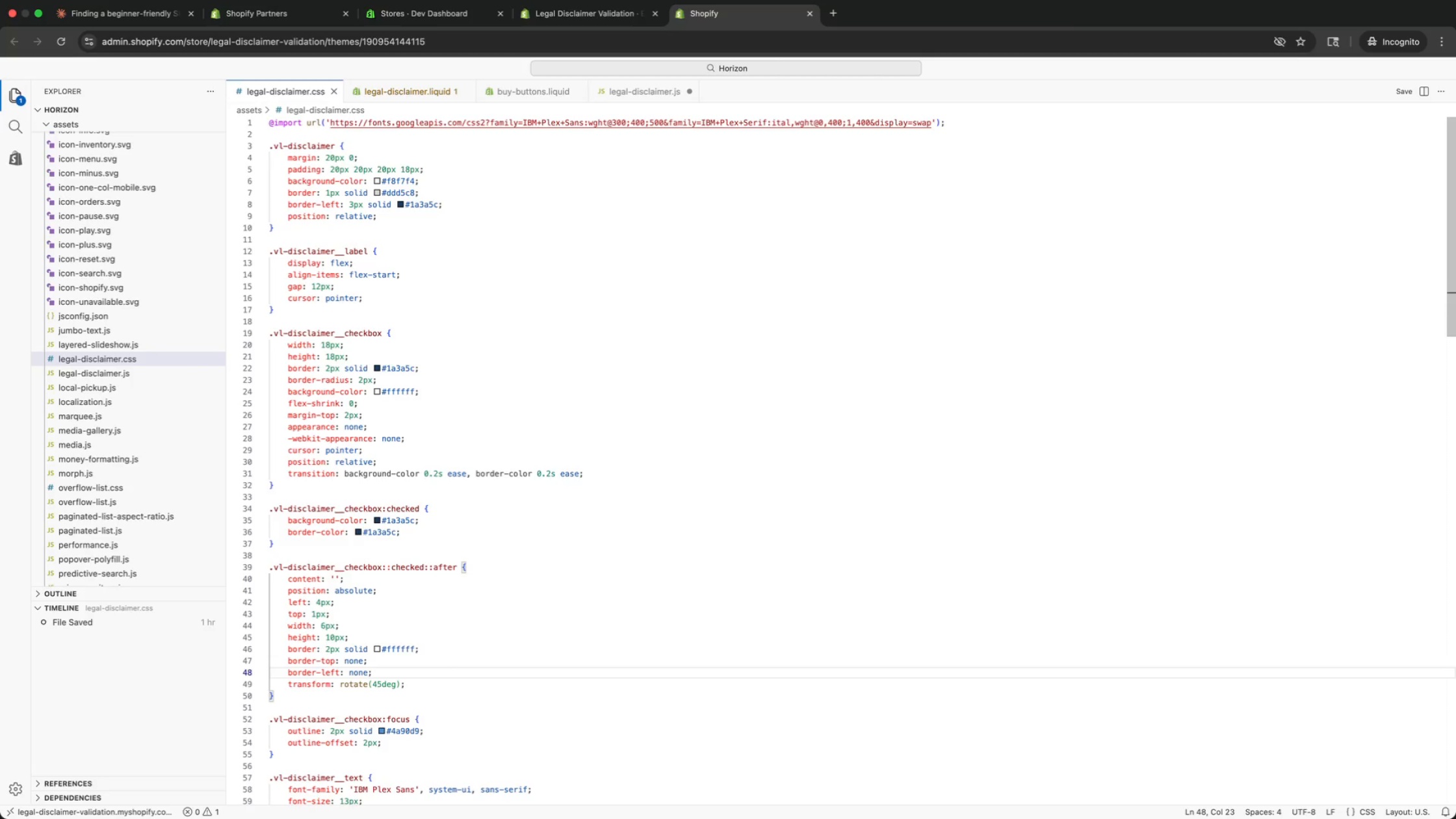 
key(ArrowDown)
 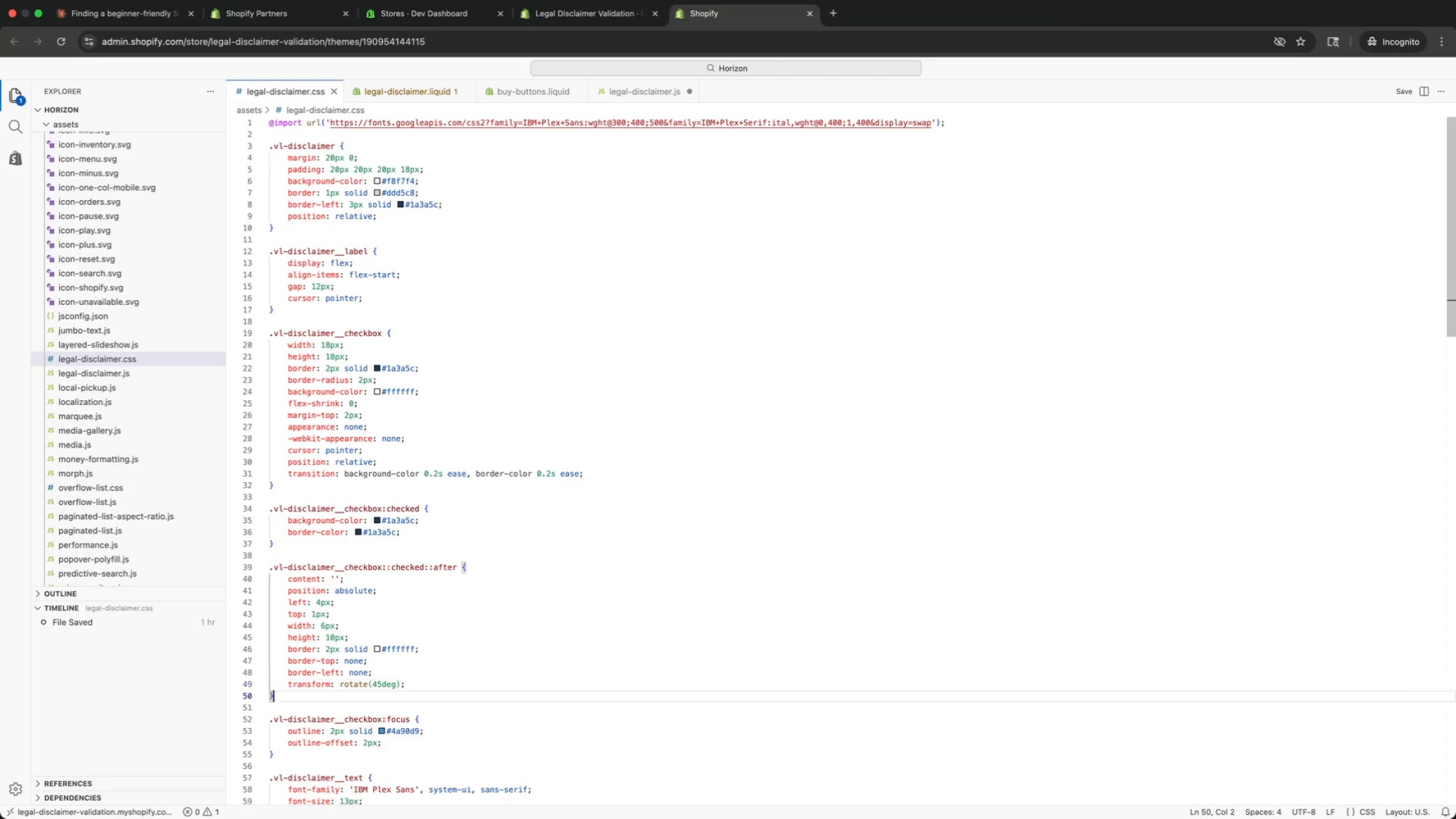 
key(ArrowDown)
 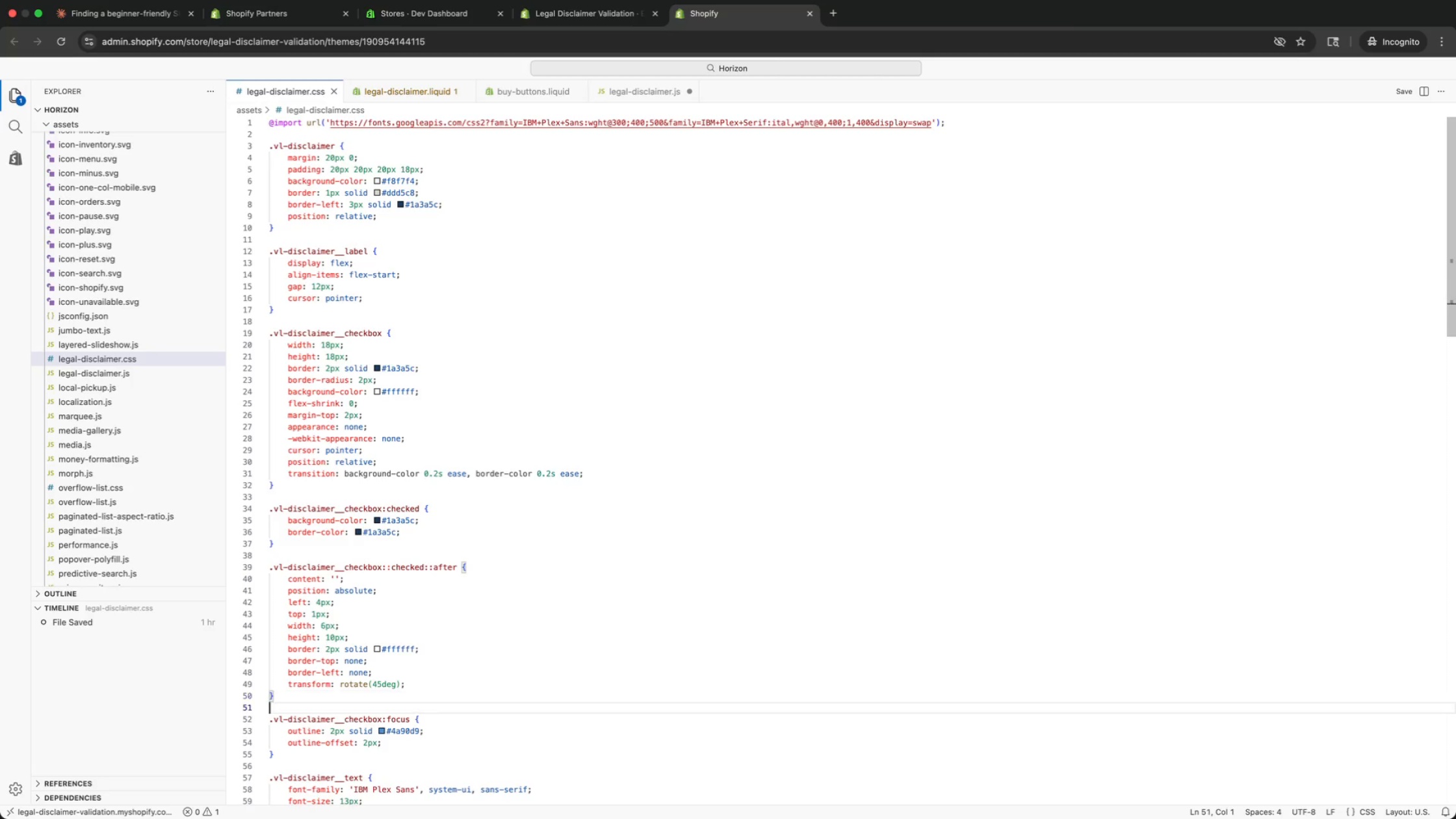 
key(ArrowDown)
 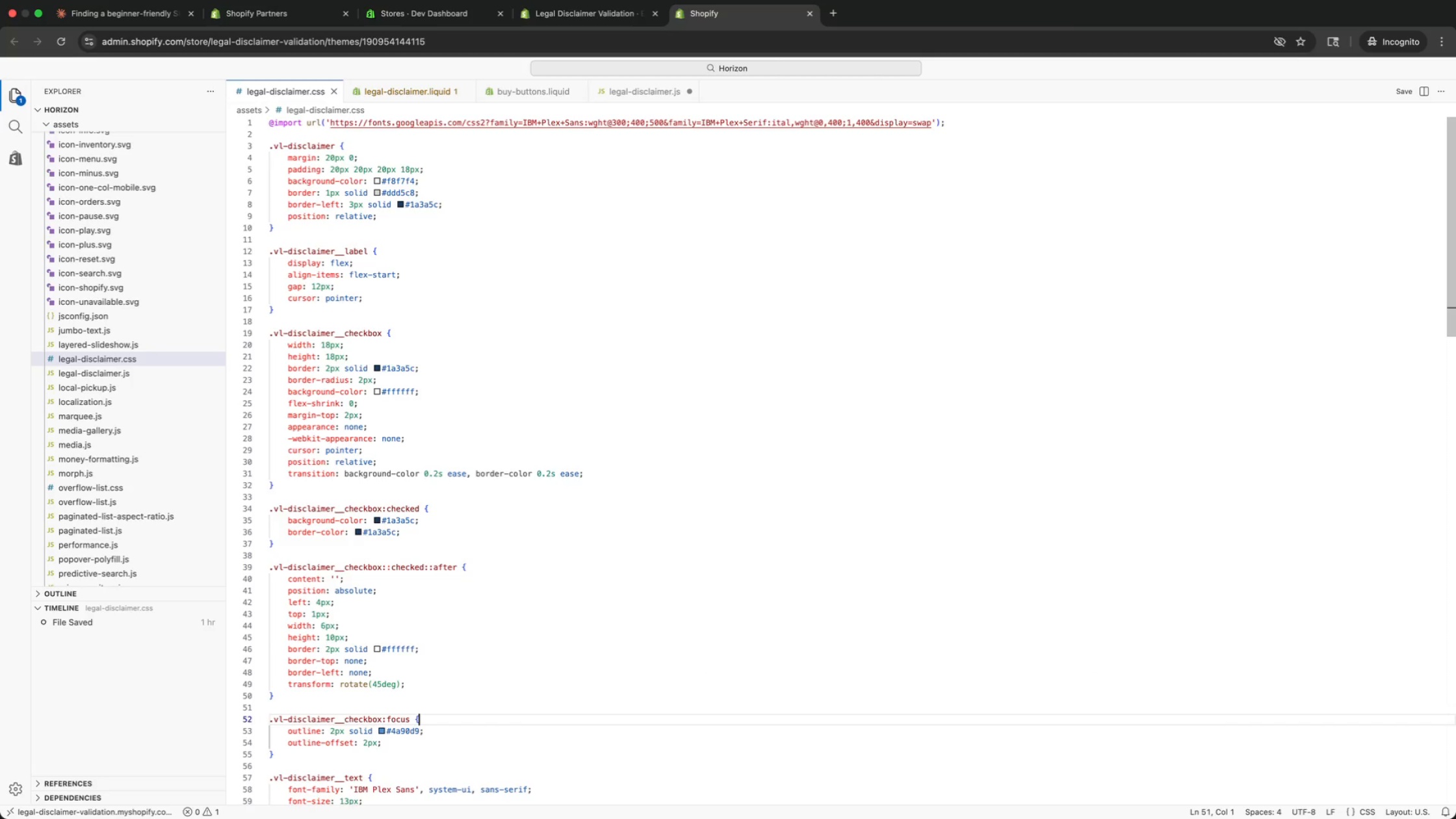 
key(ArrowDown)
 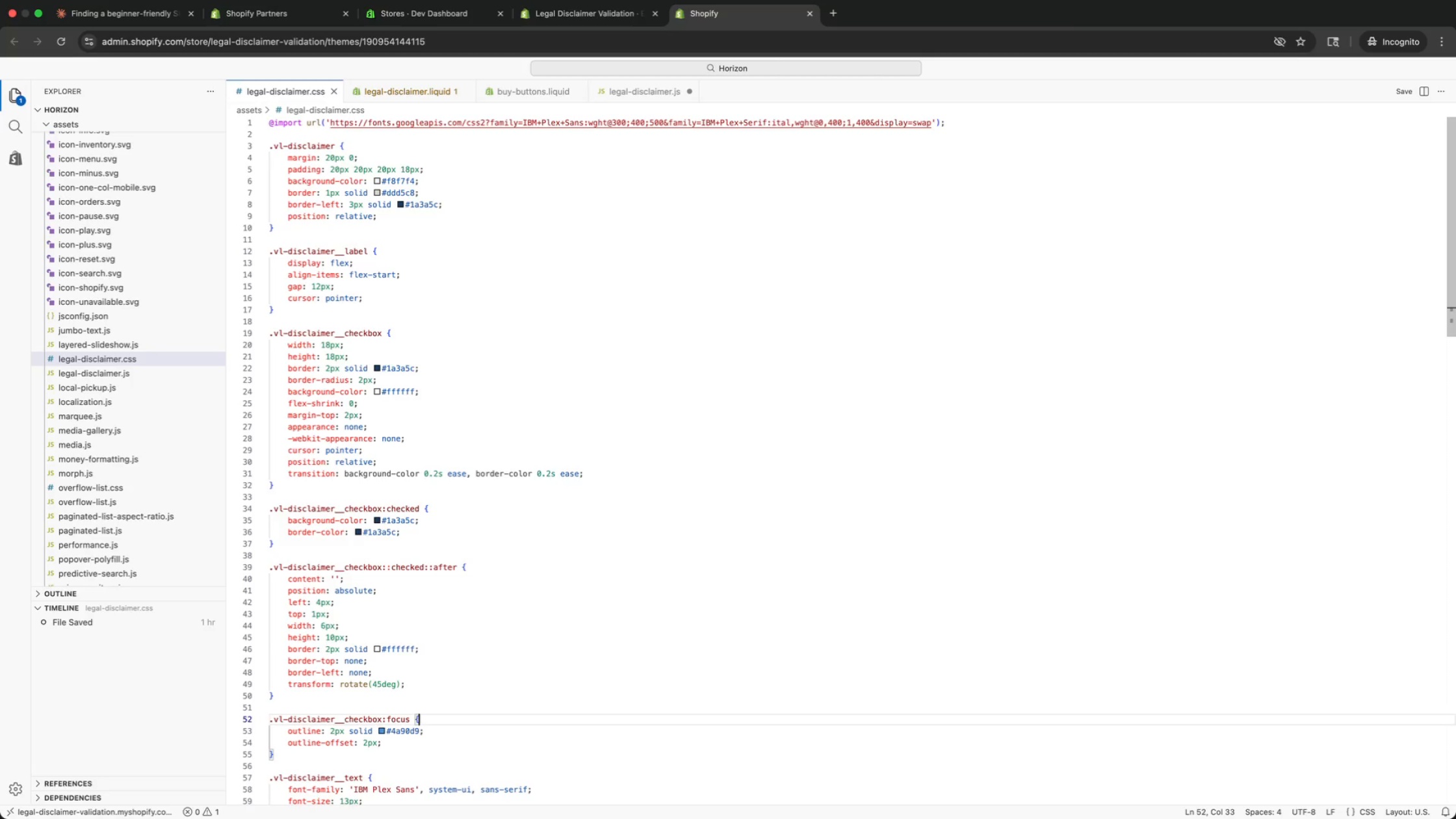 
key(ArrowDown)
 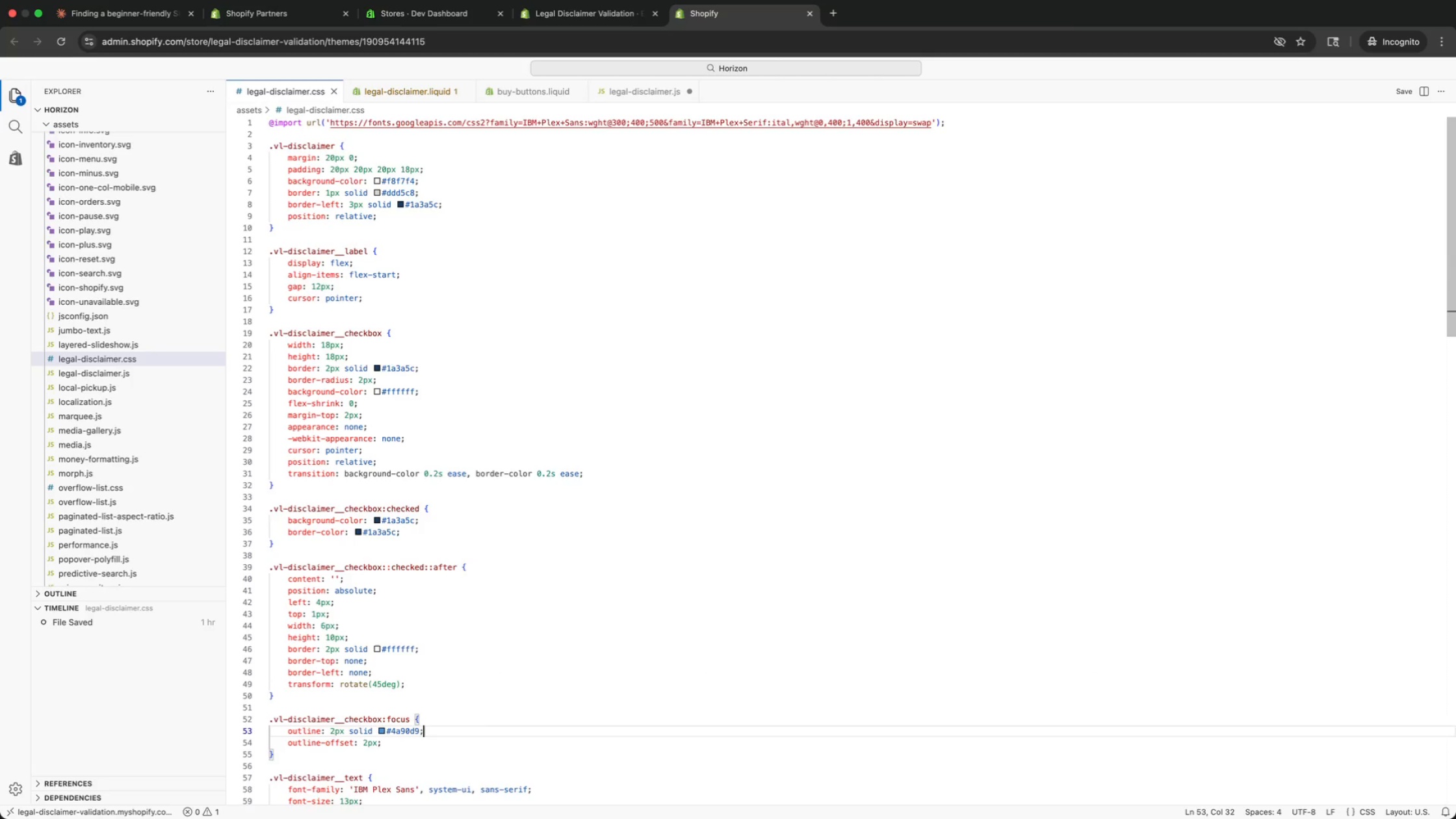 
key(ArrowDown)
 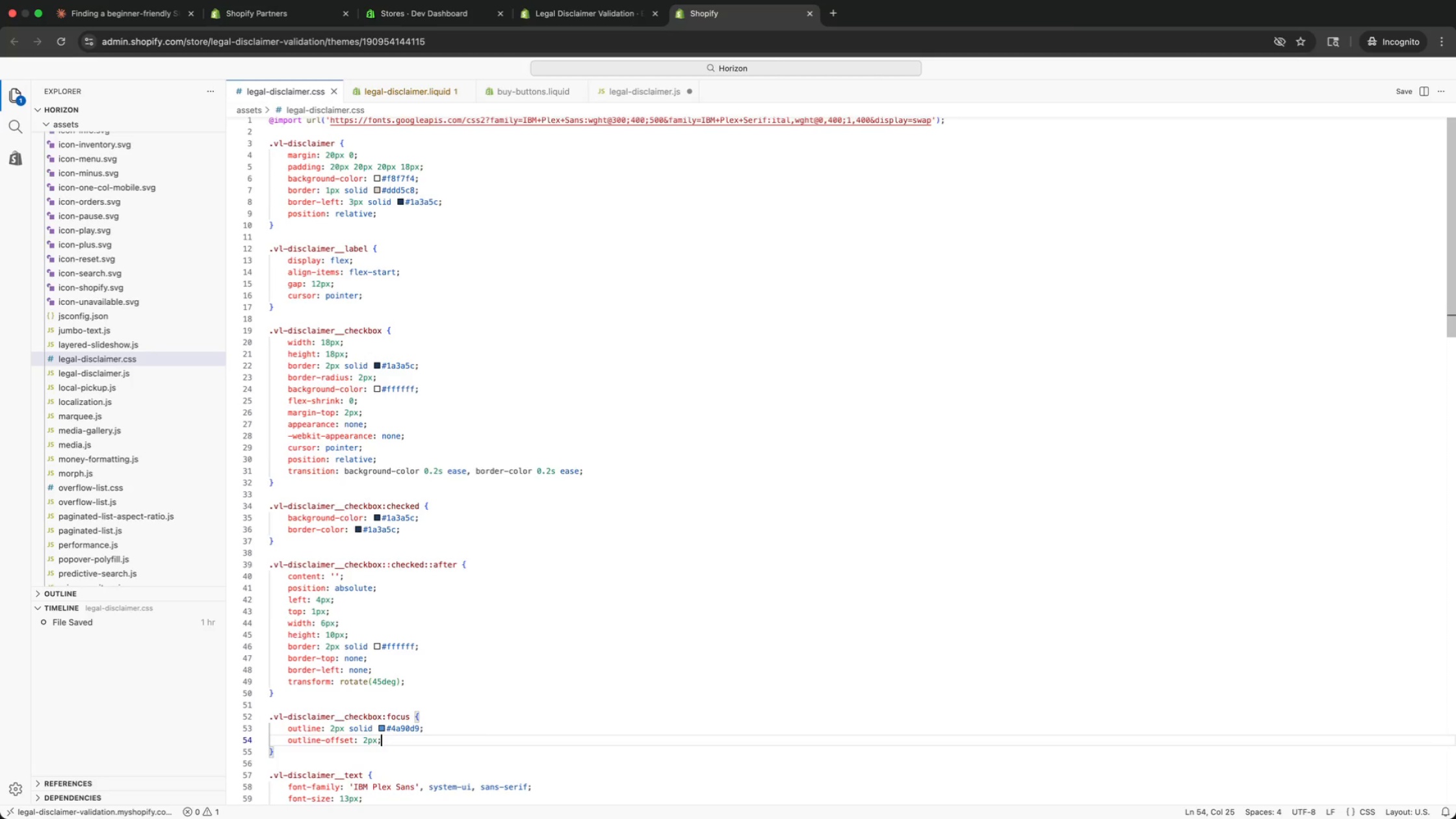 
key(ArrowDown)
 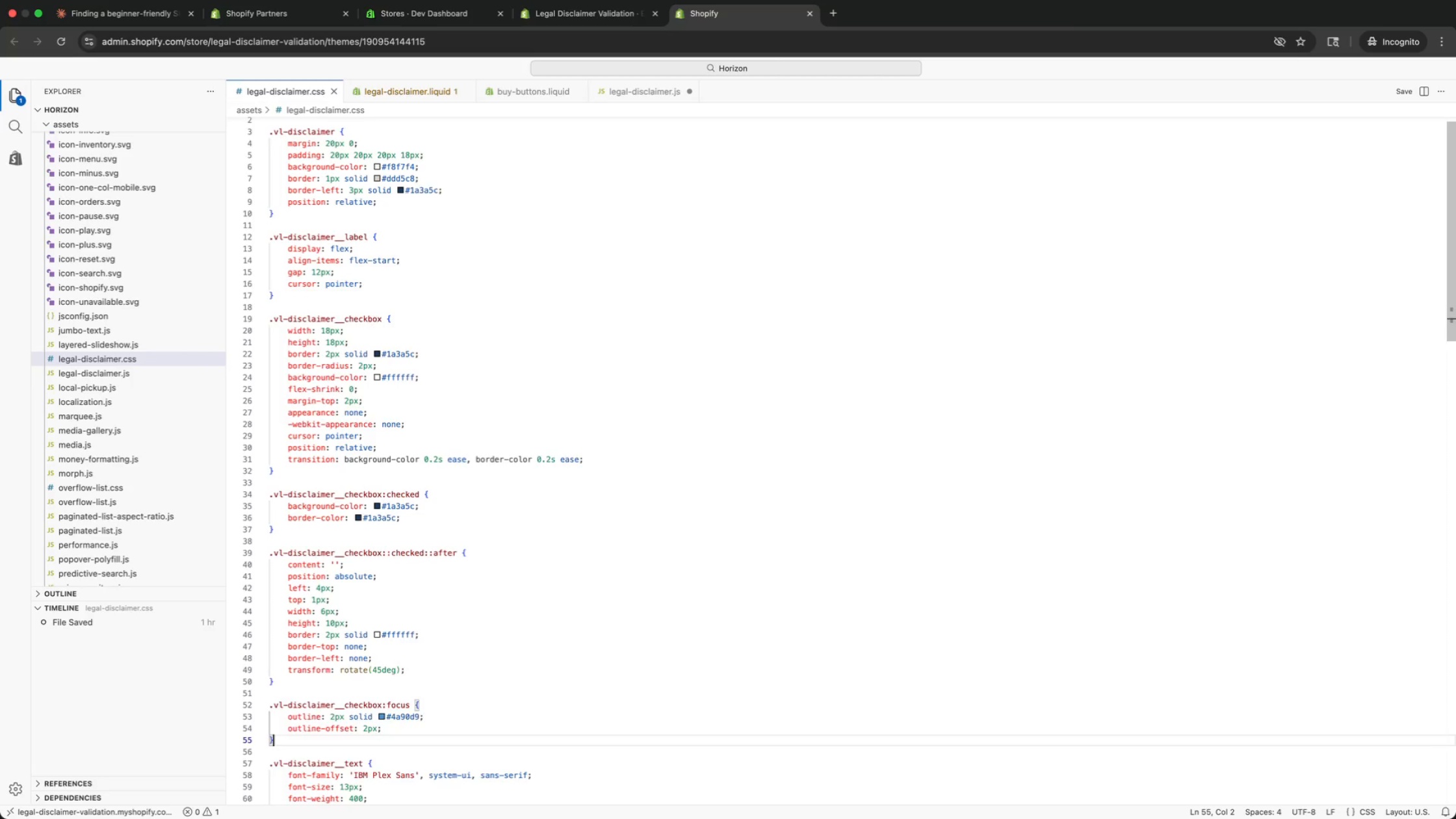 
key(ArrowDown)
 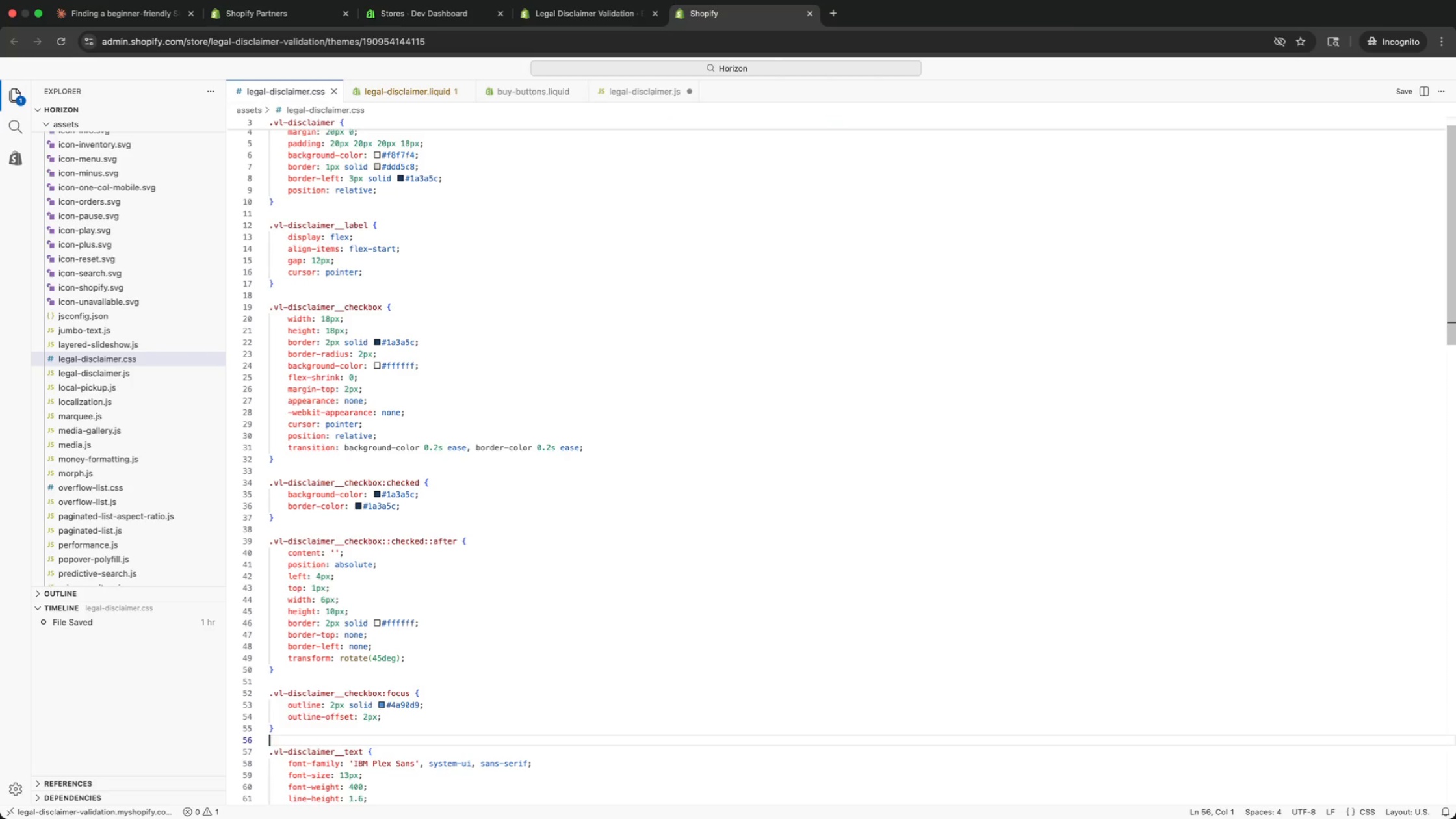 
key(ArrowDown)
 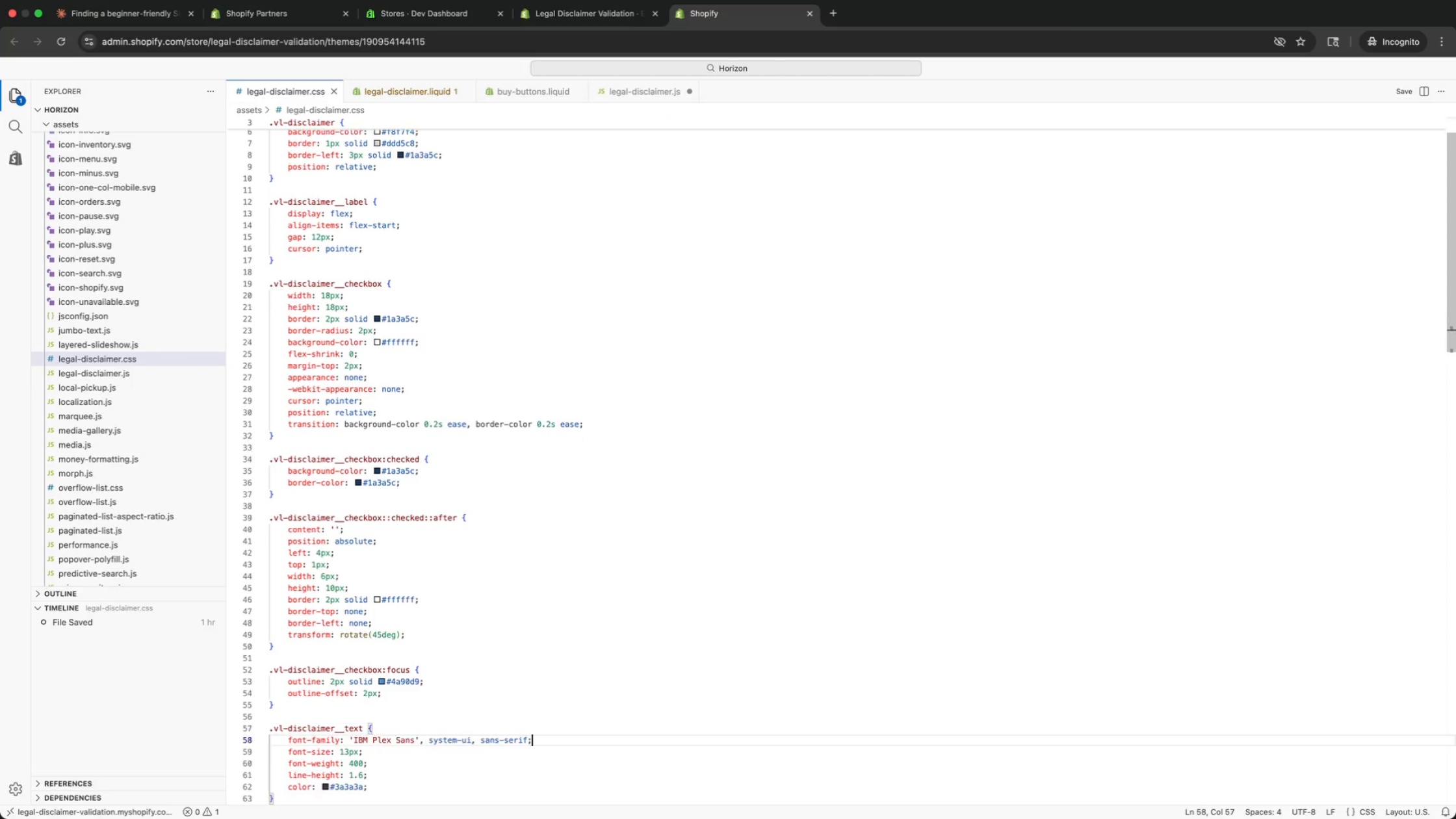 
key(ArrowDown)
 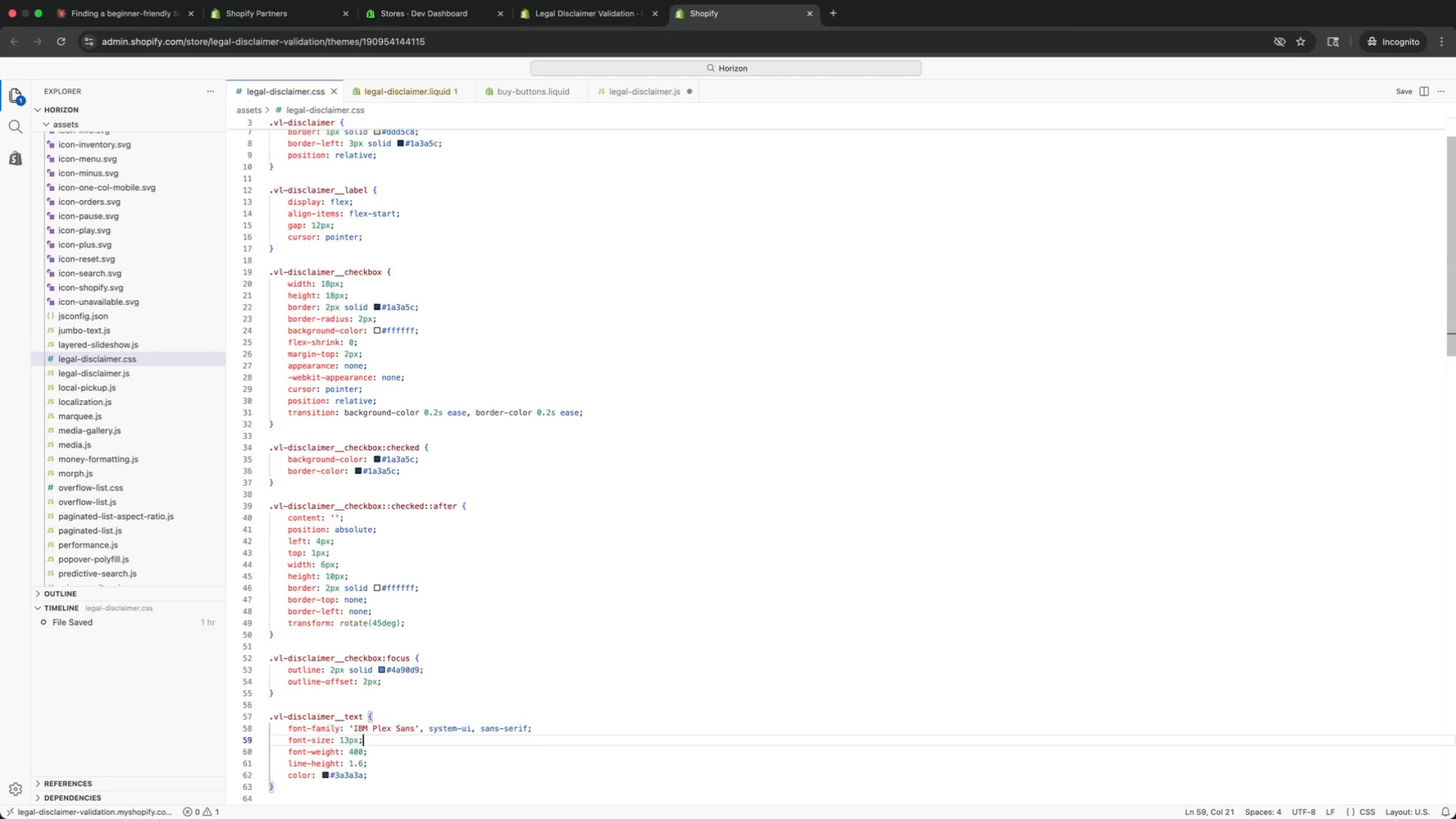 
key(ArrowDown)
 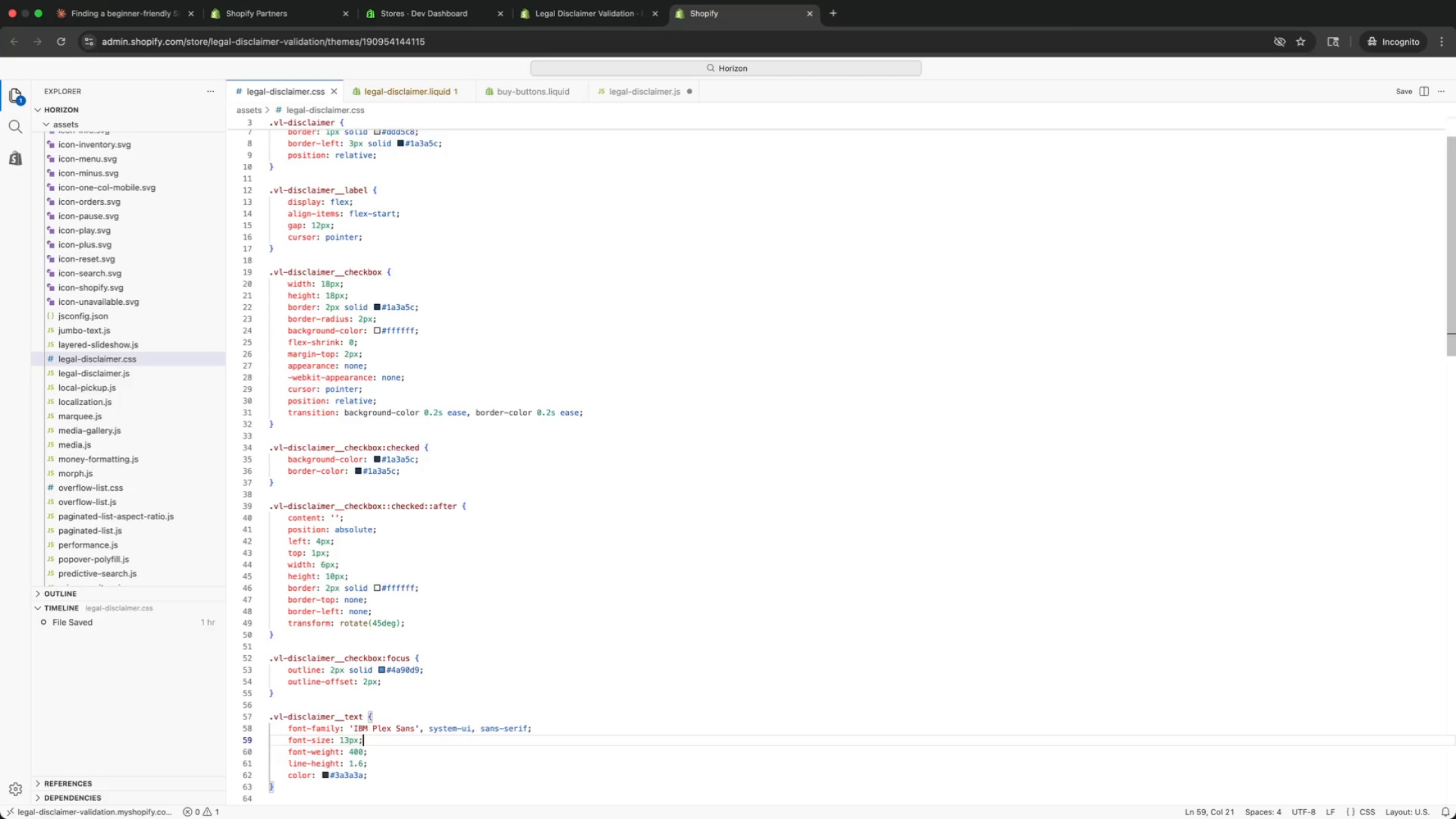 
key(ArrowDown)
 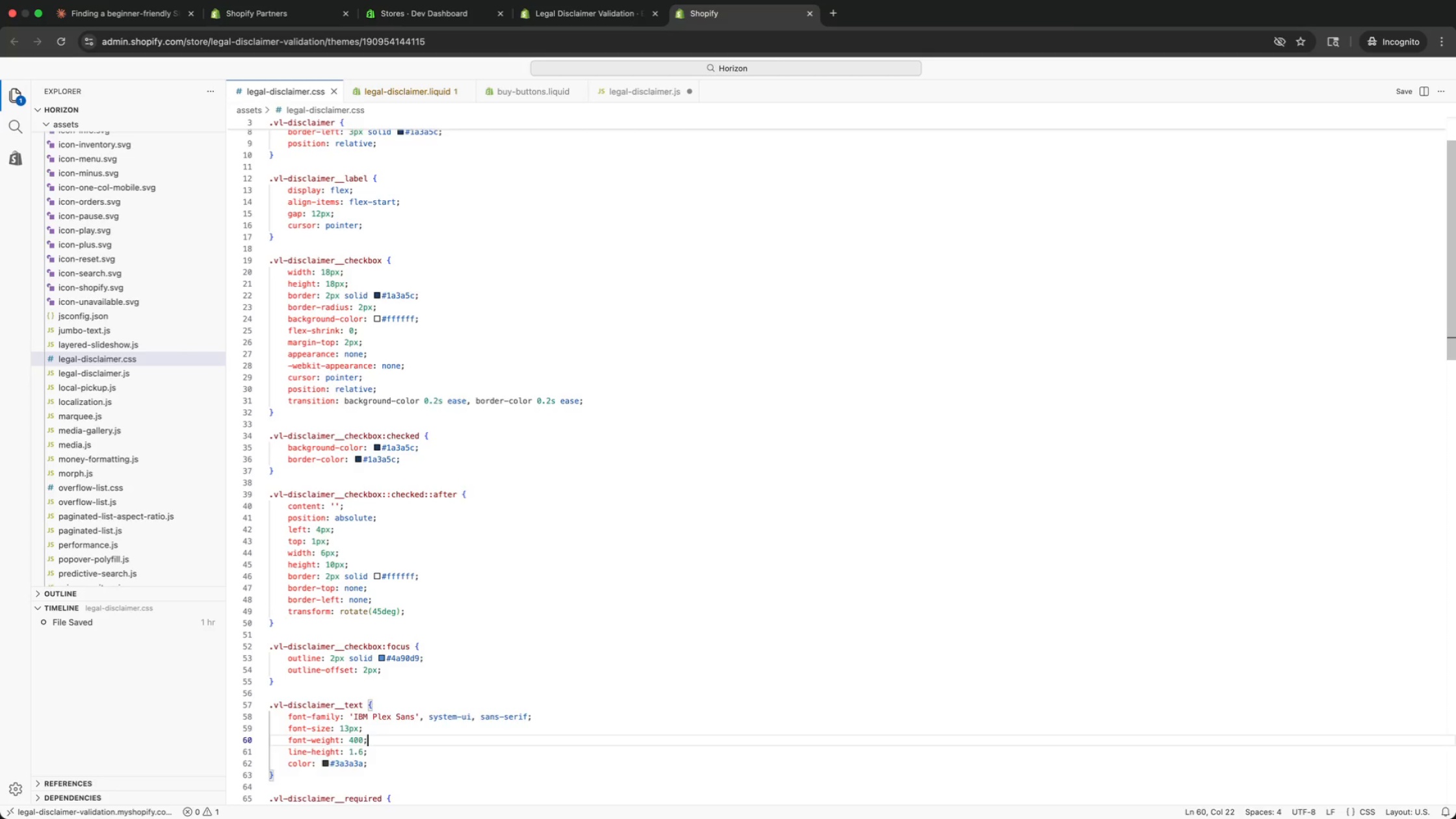 
key(ArrowDown)
 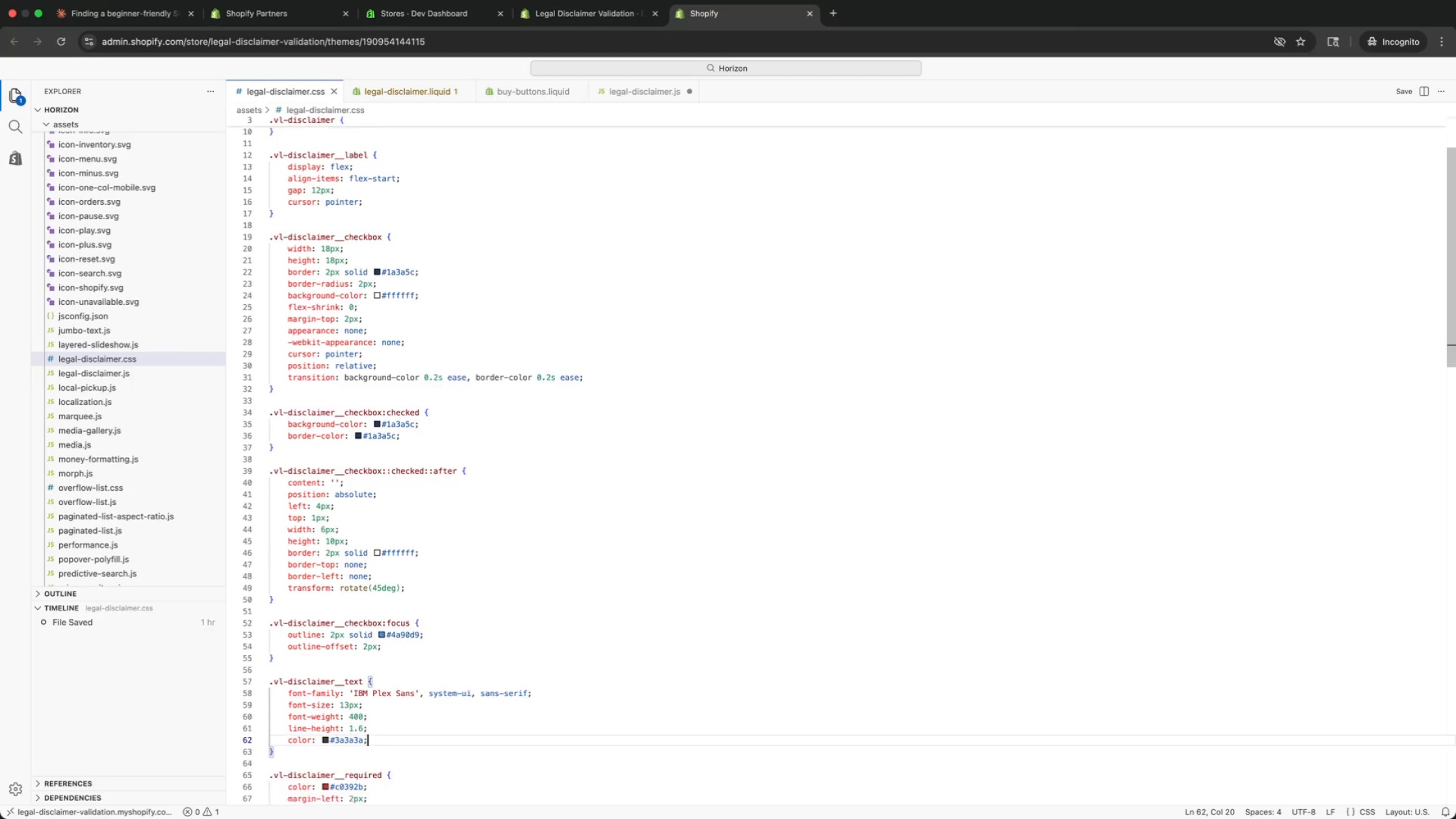 
key(ArrowDown)
 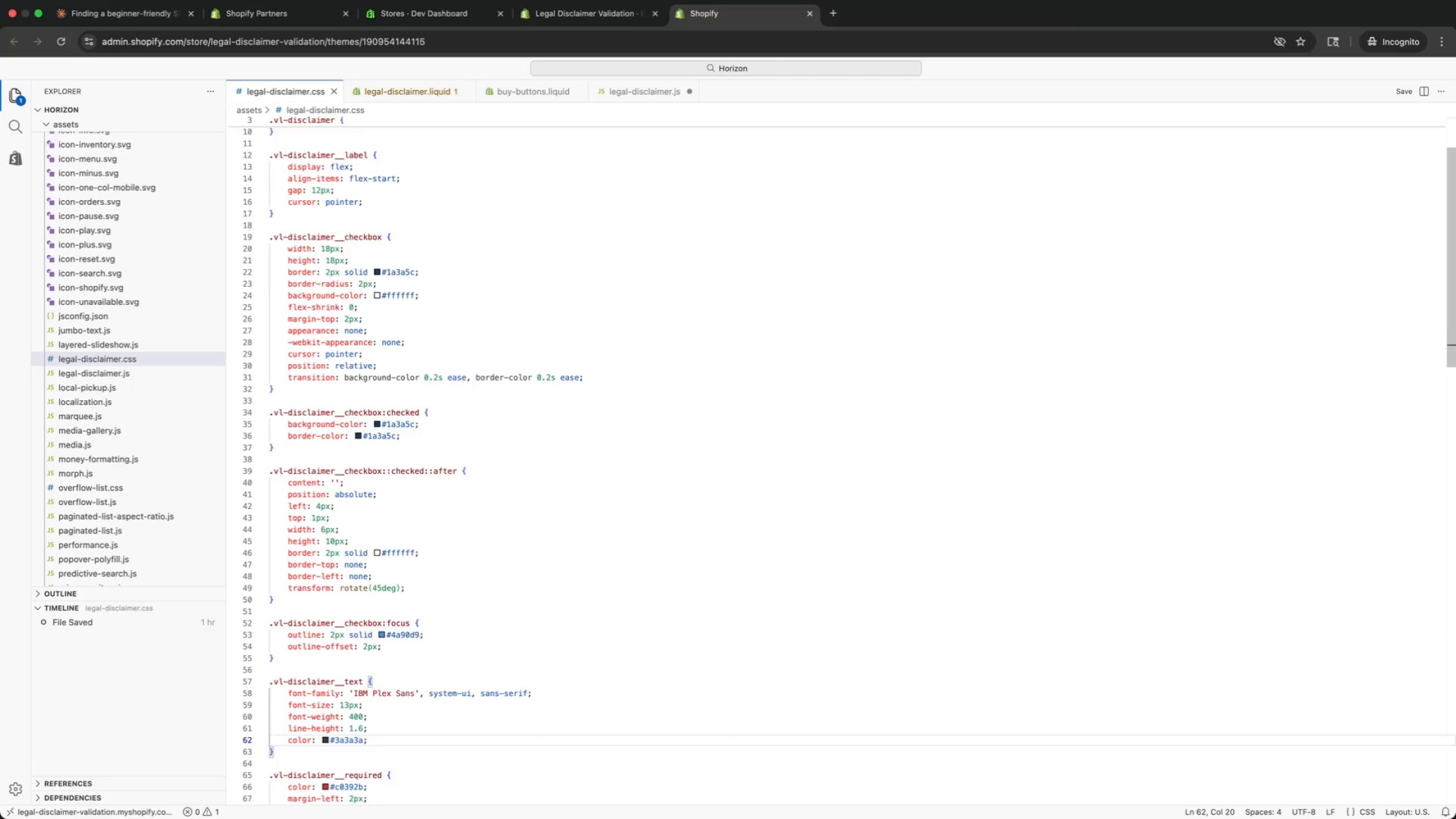 
key(ArrowDown)
 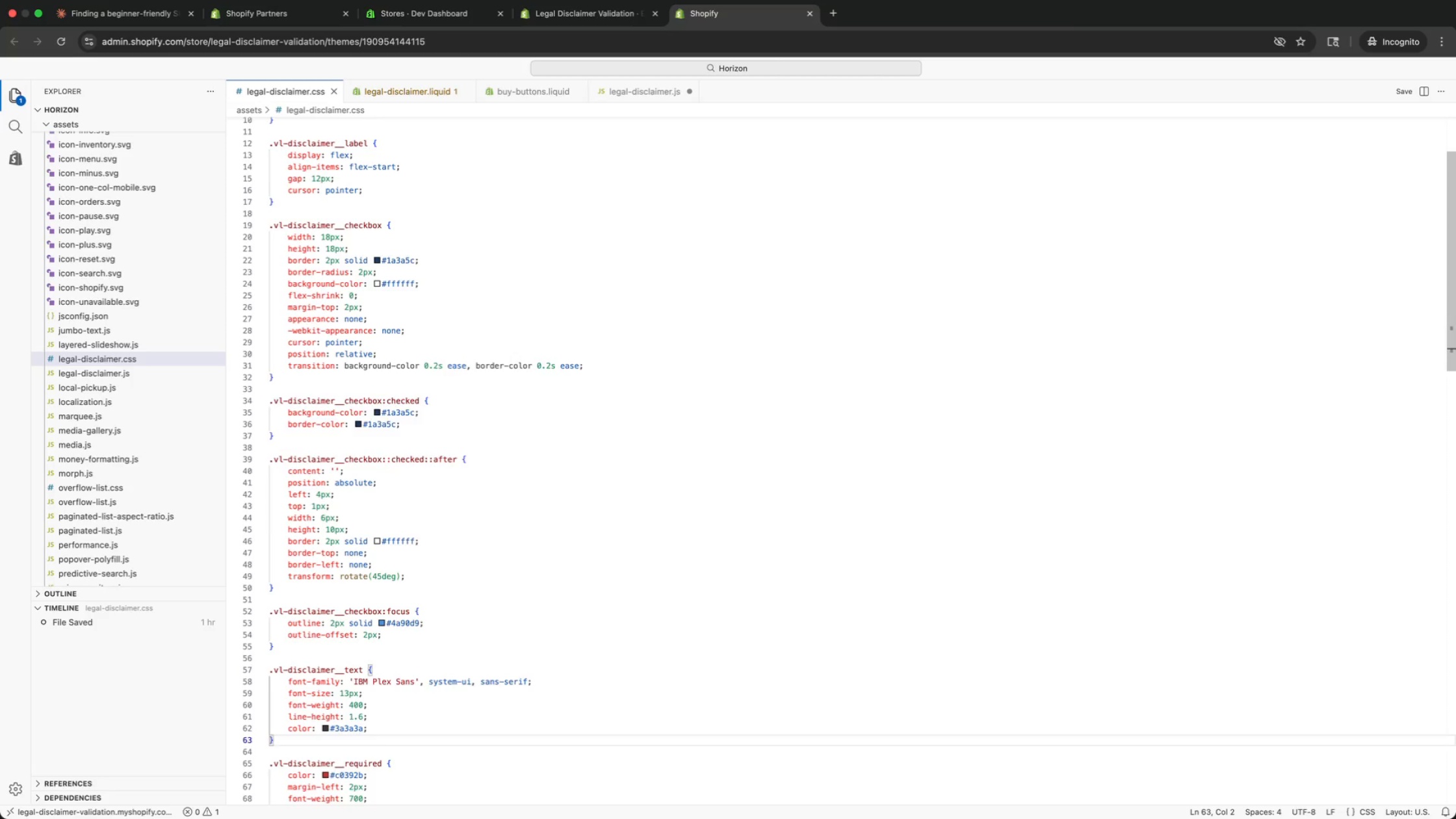 
key(ArrowDown)
 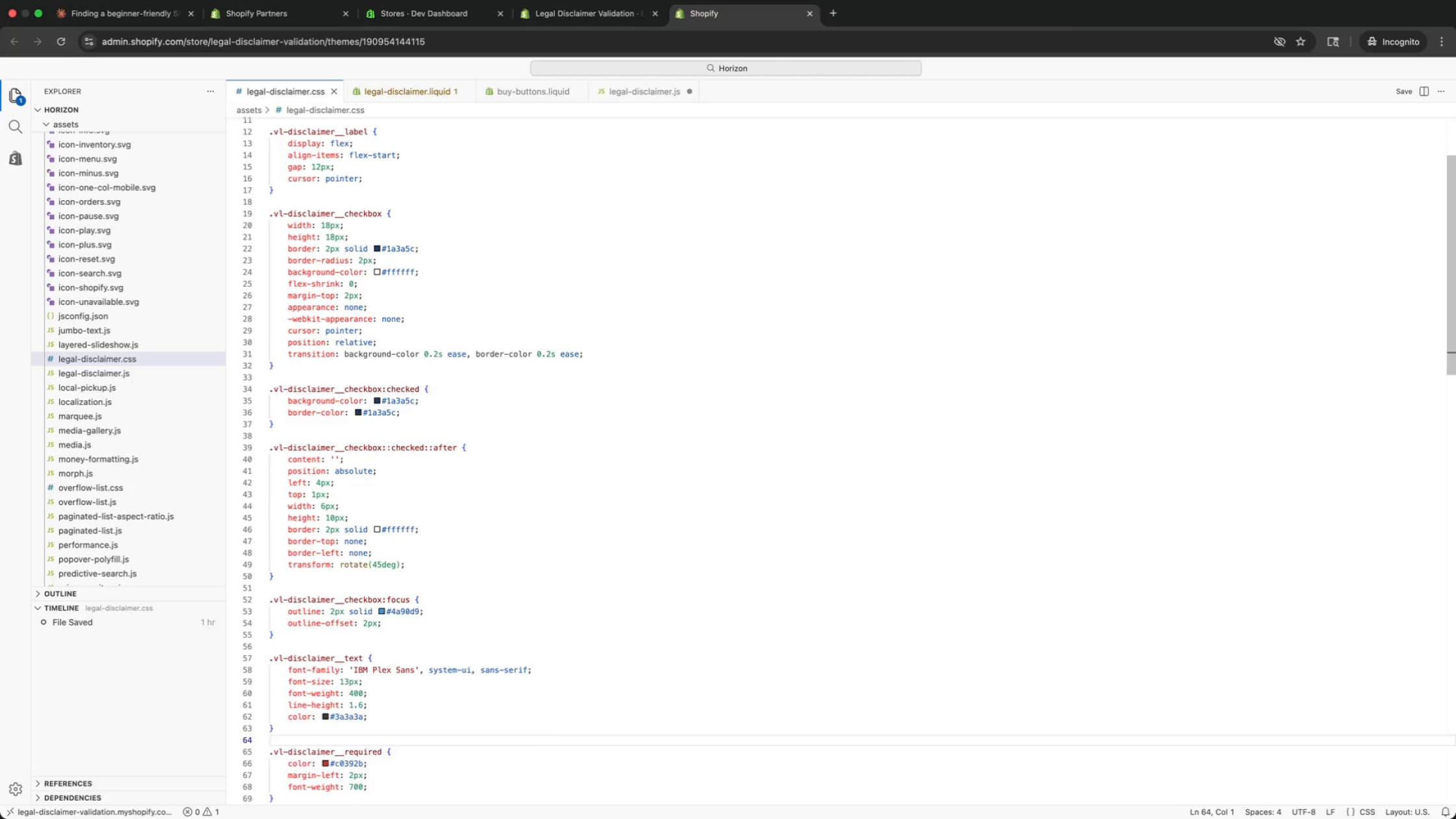 
key(ArrowDown)
 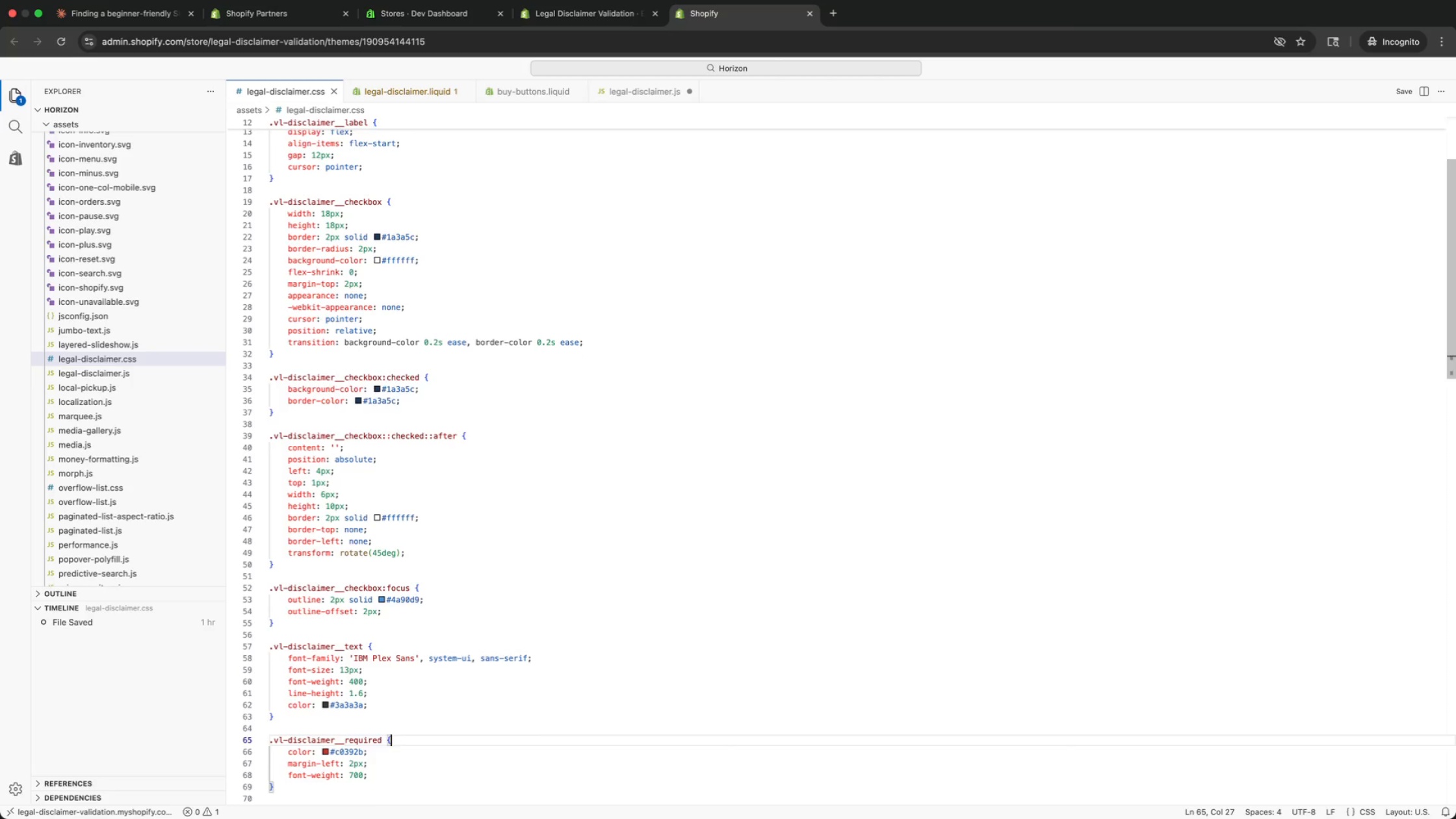 
key(ArrowDown)
 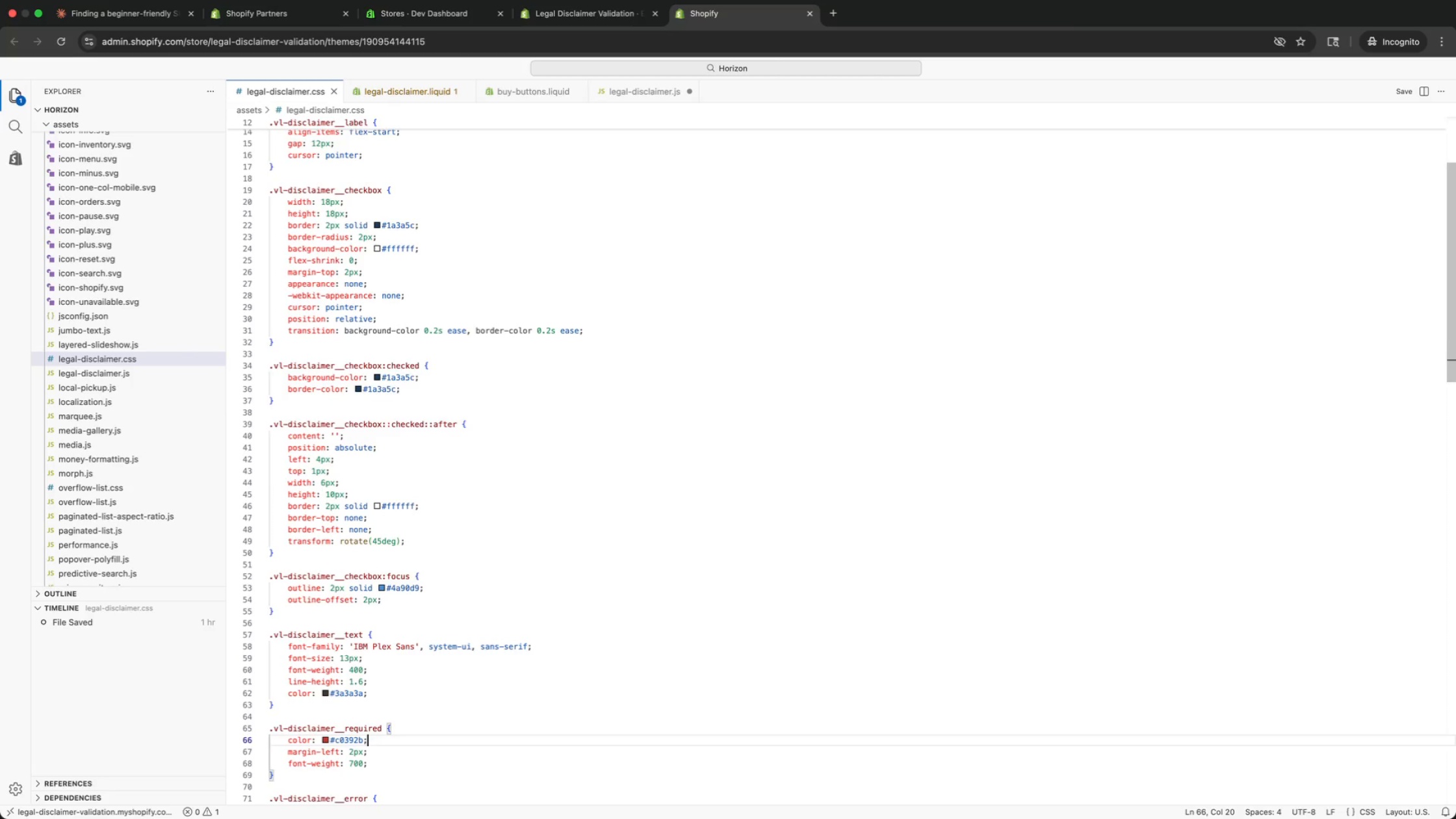 
key(ArrowDown)
 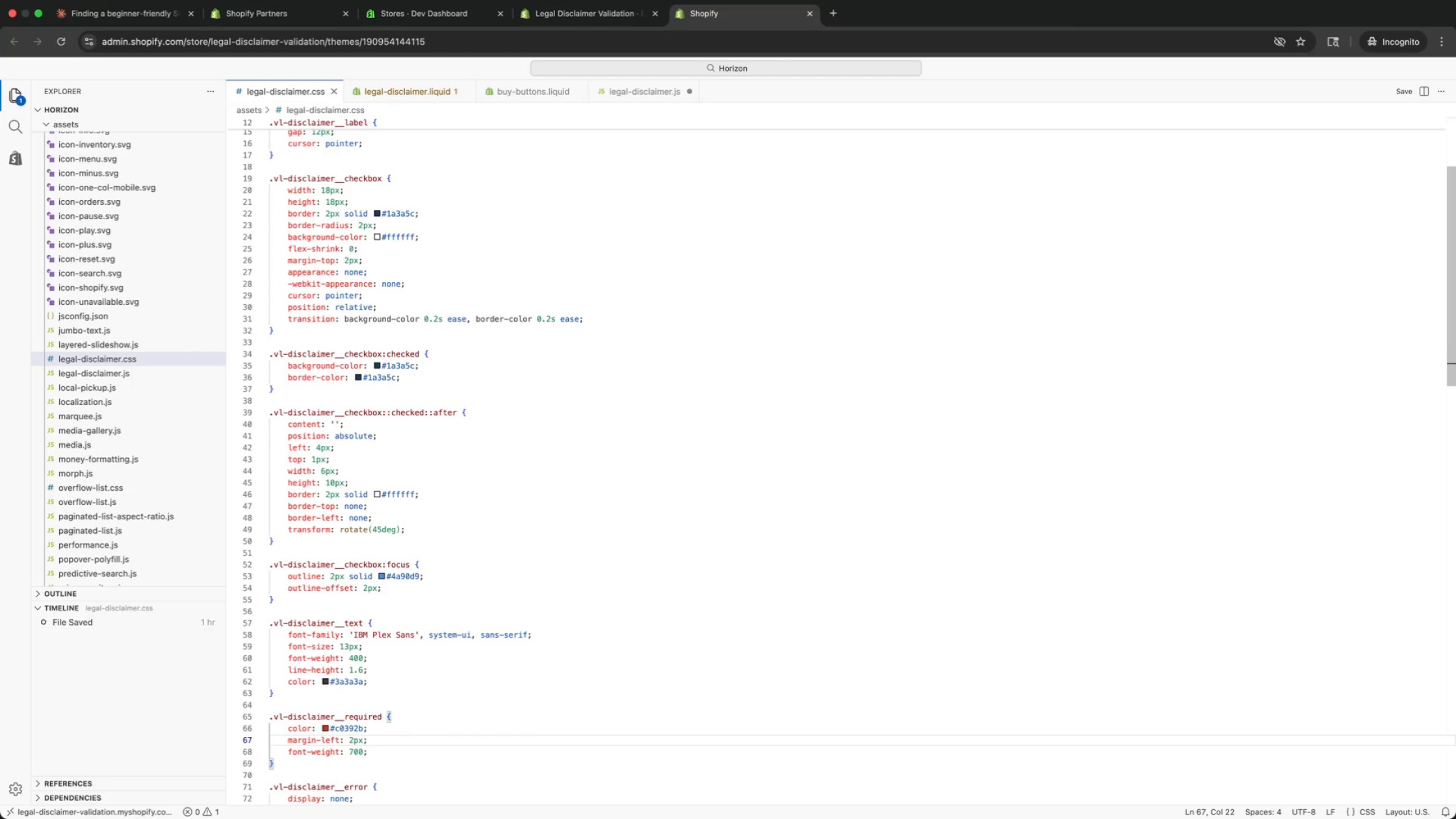 
key(ArrowDown)
 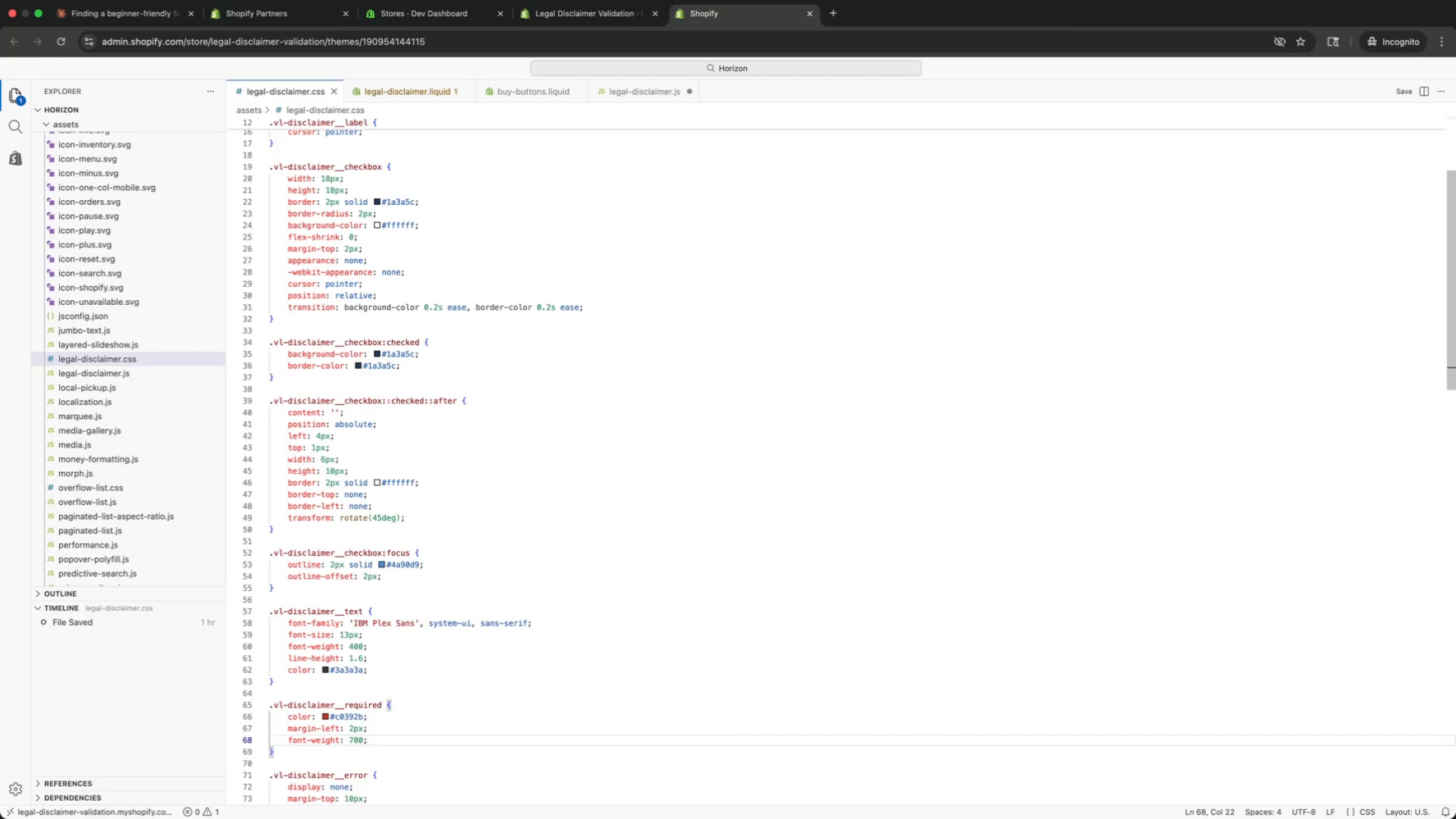 
key(ArrowDown)
 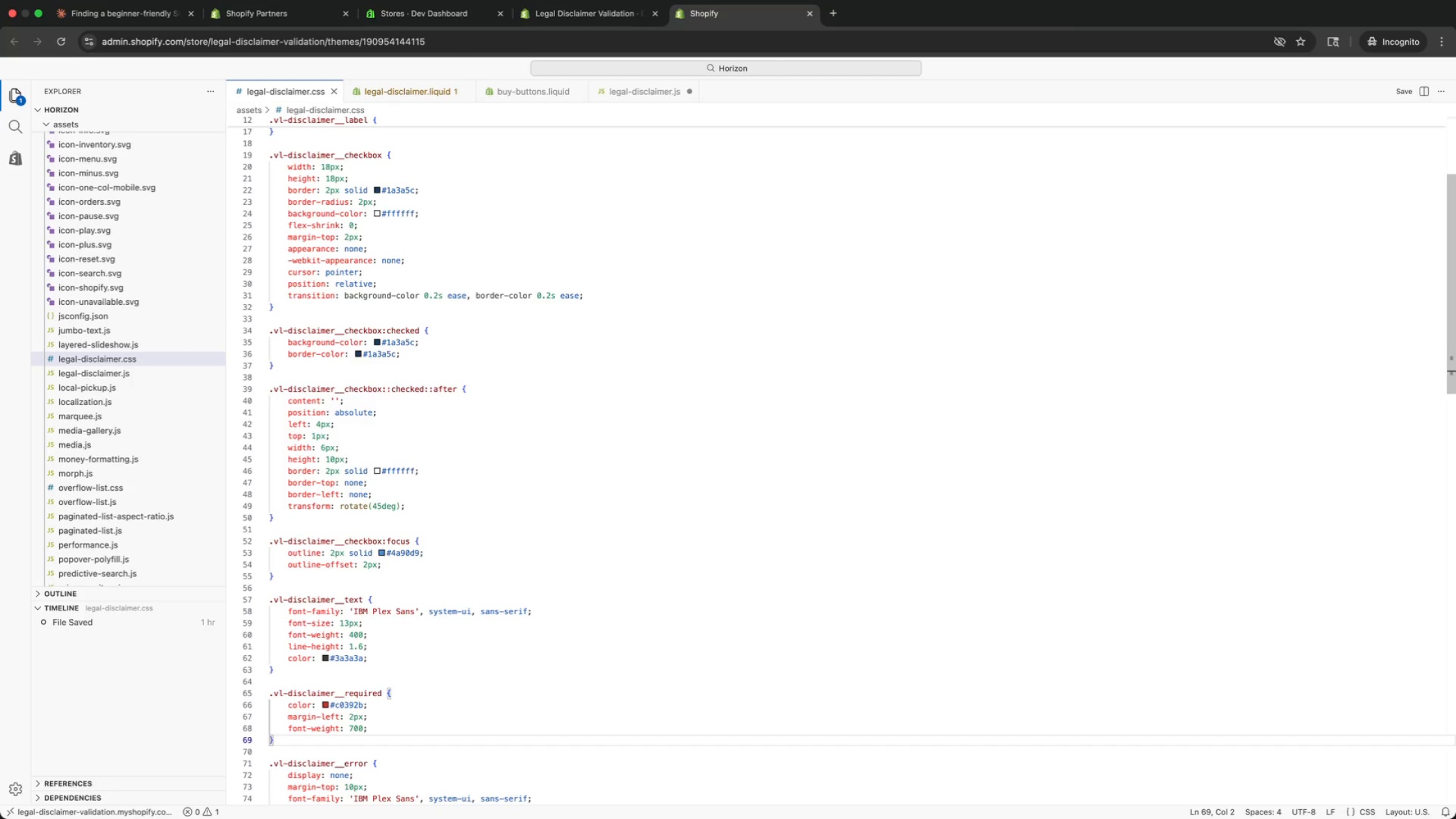 
key(ArrowDown)
 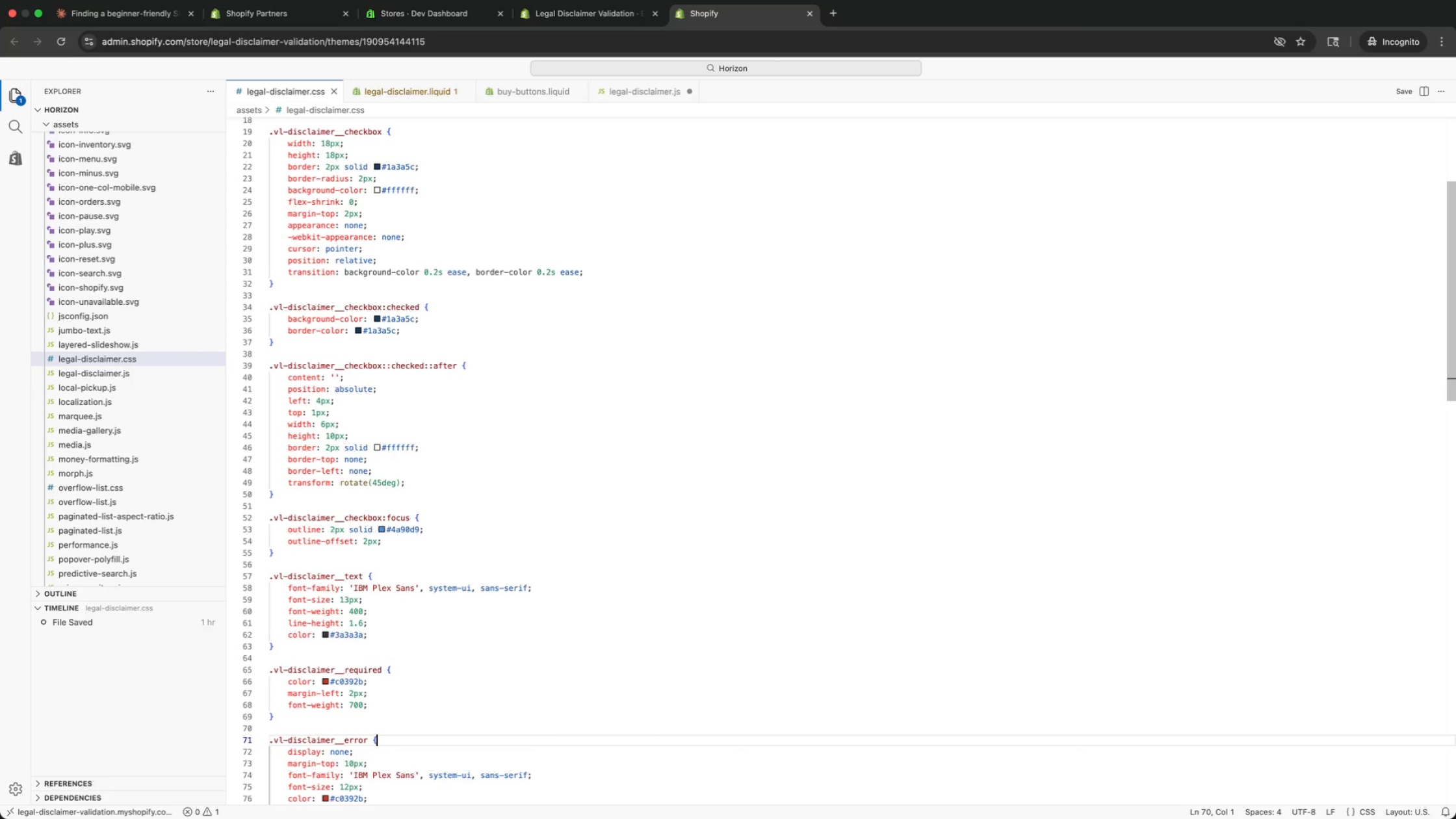 
key(ArrowDown)
 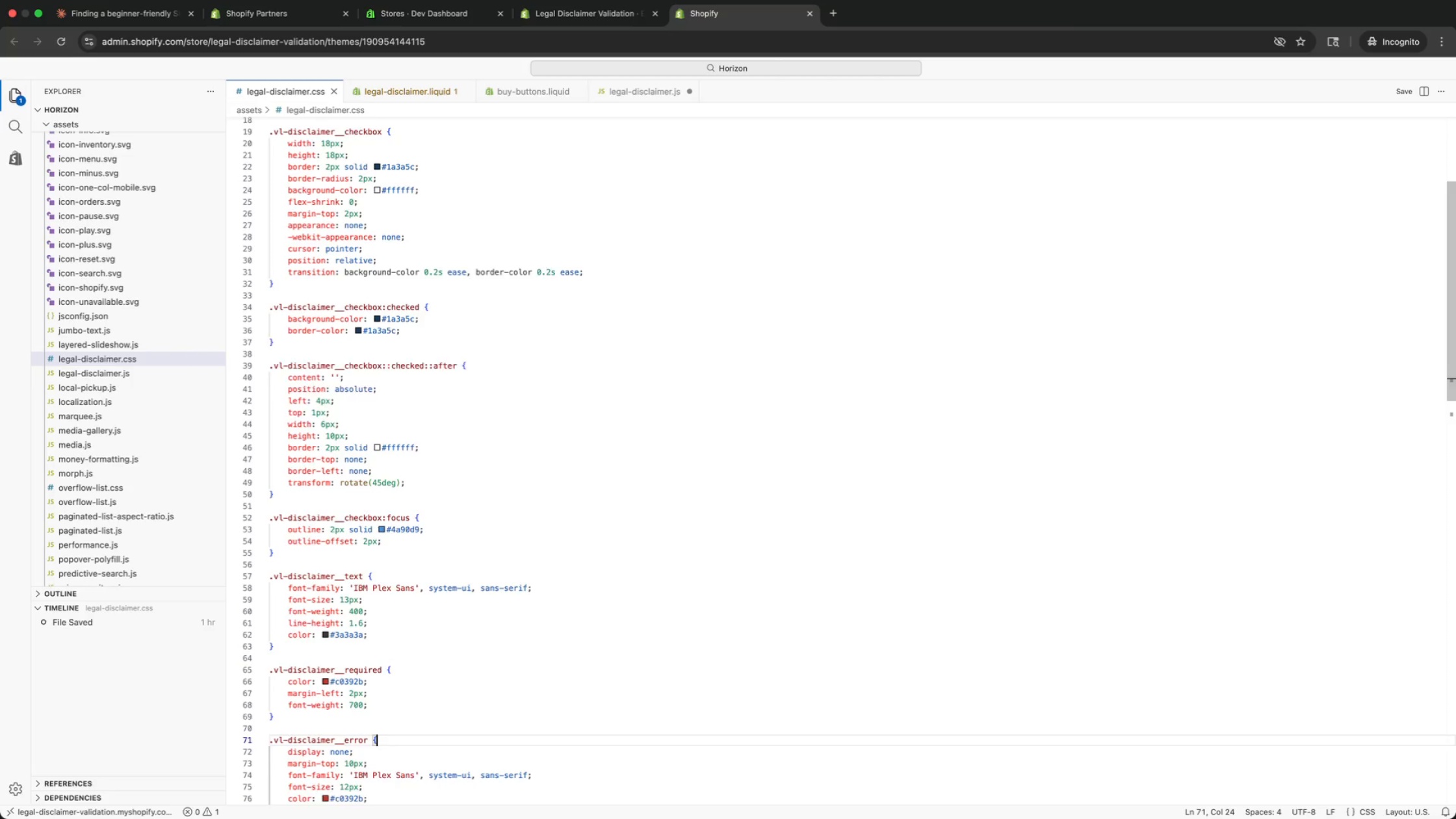 
key(ArrowDown)
 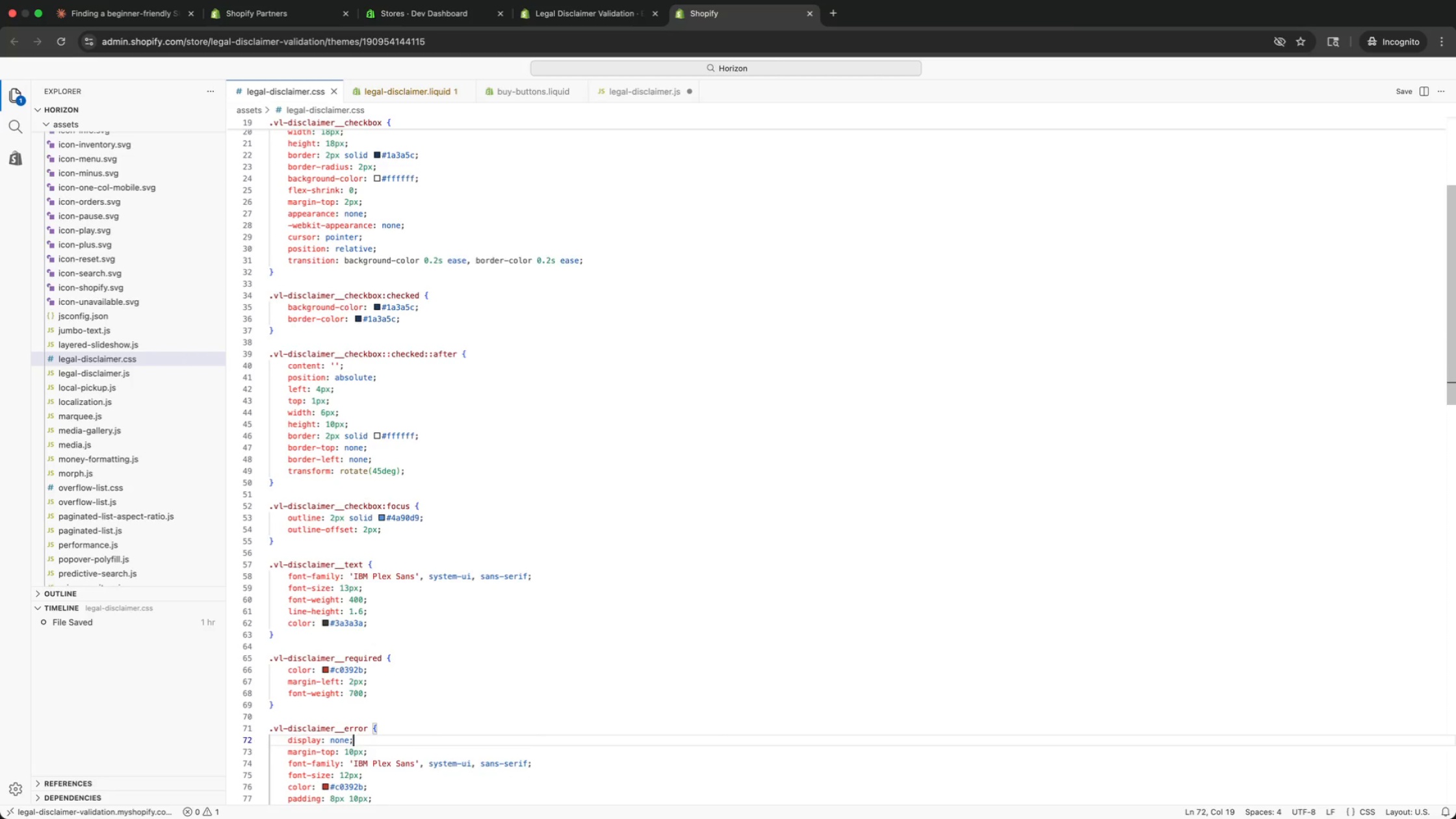 
key(ArrowDown)
 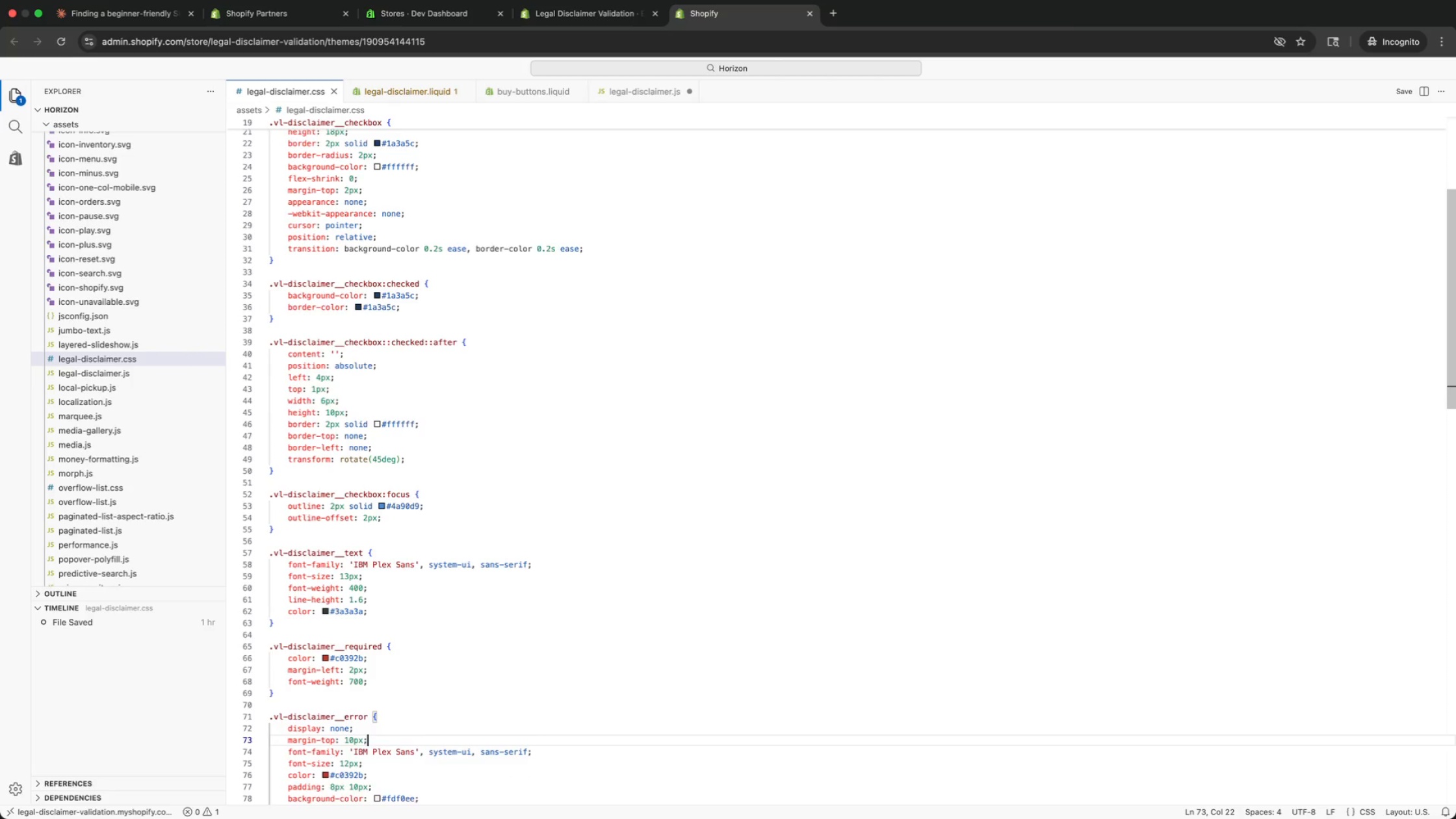 
key(ArrowDown)
 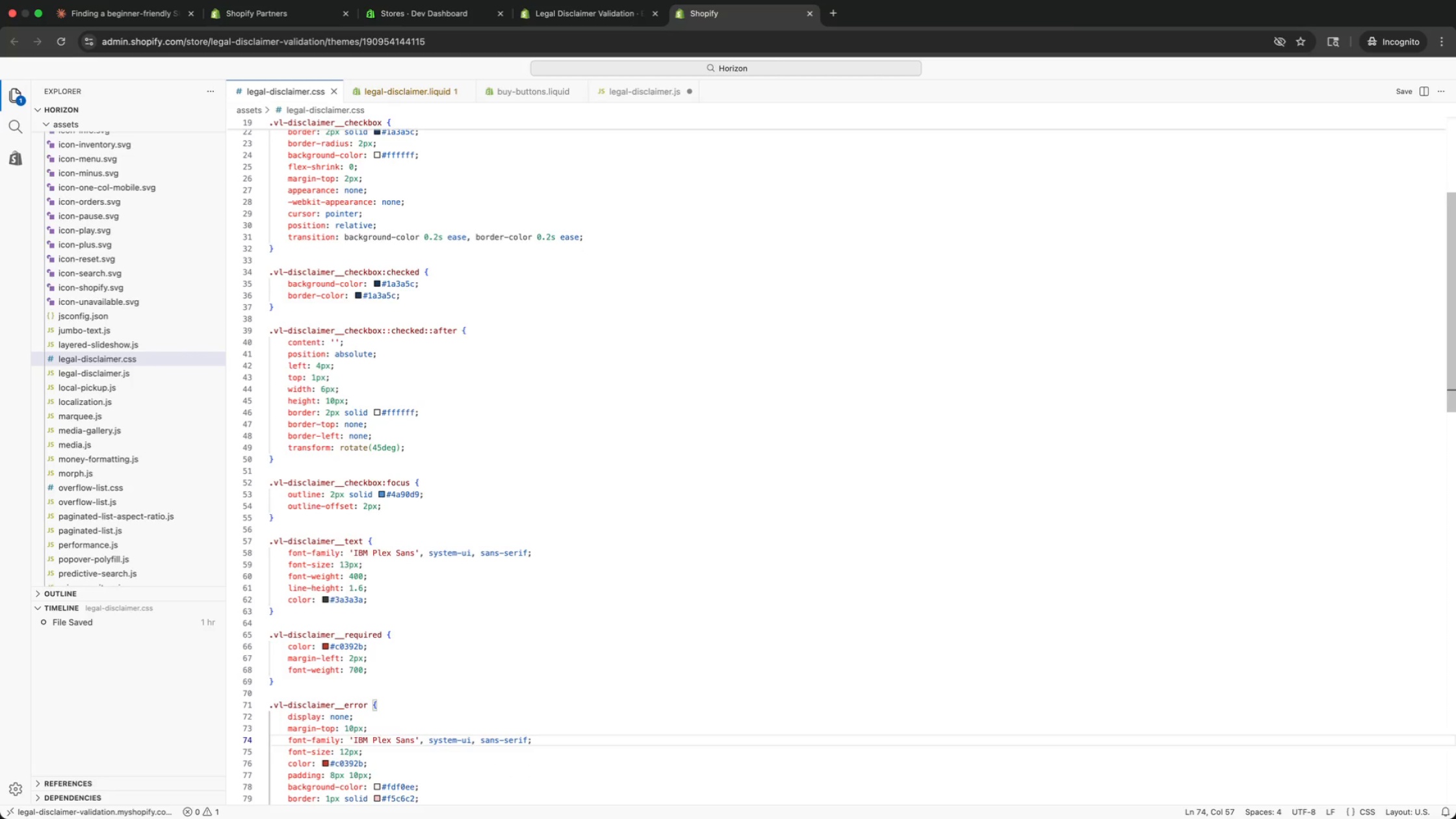 
key(ArrowUp)
 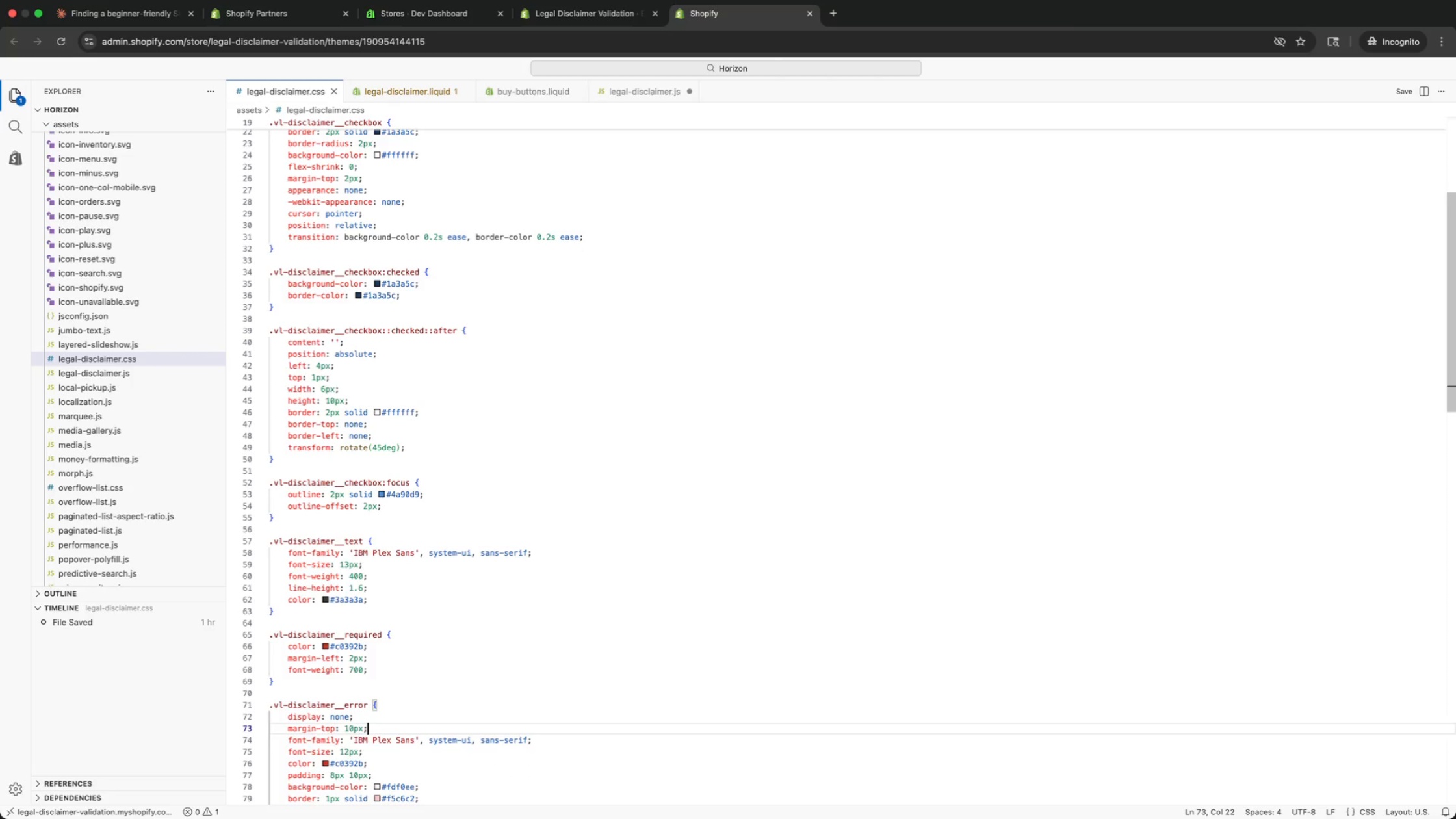 
key(ArrowDown)
 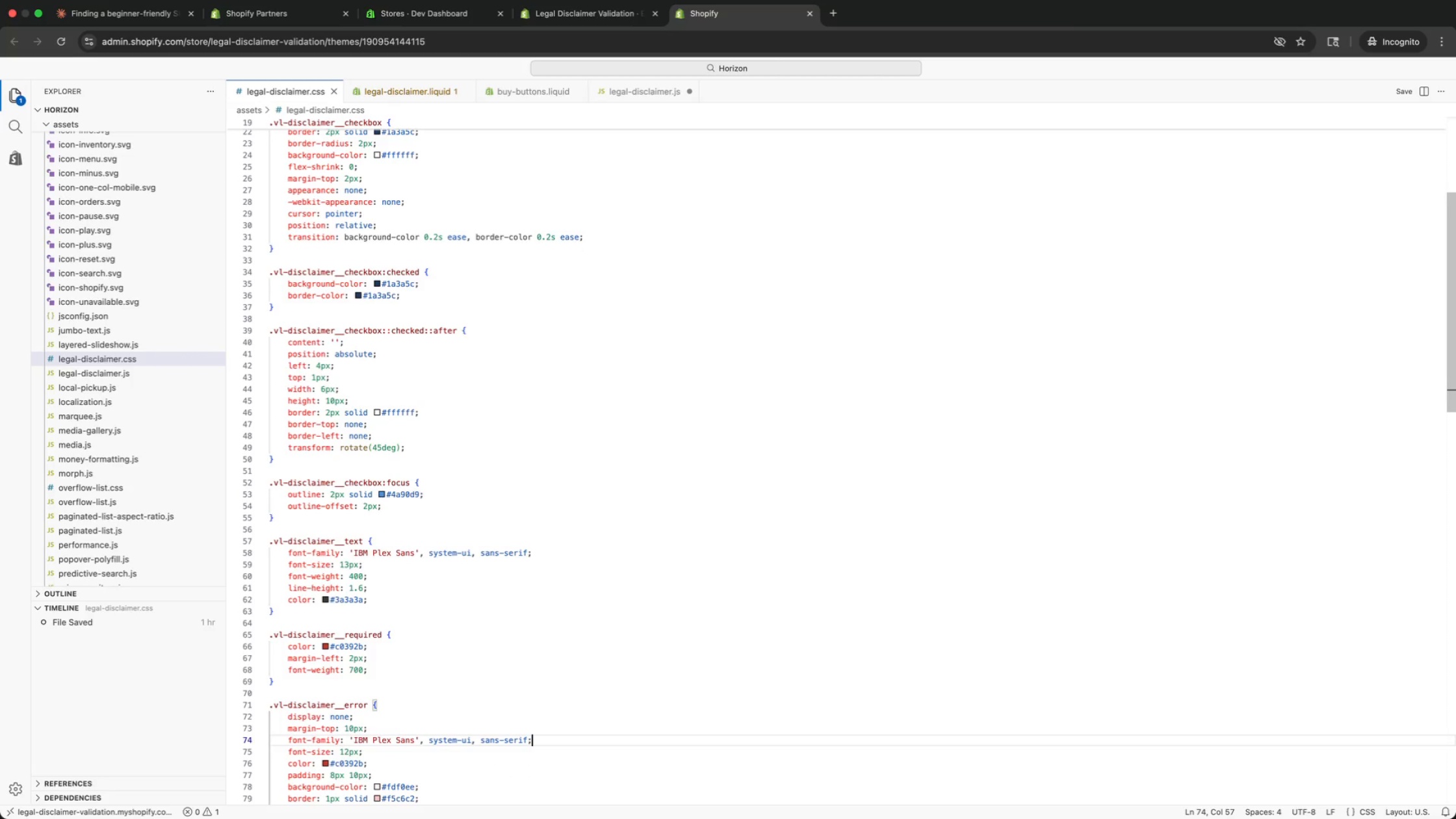 
key(ArrowUp)
 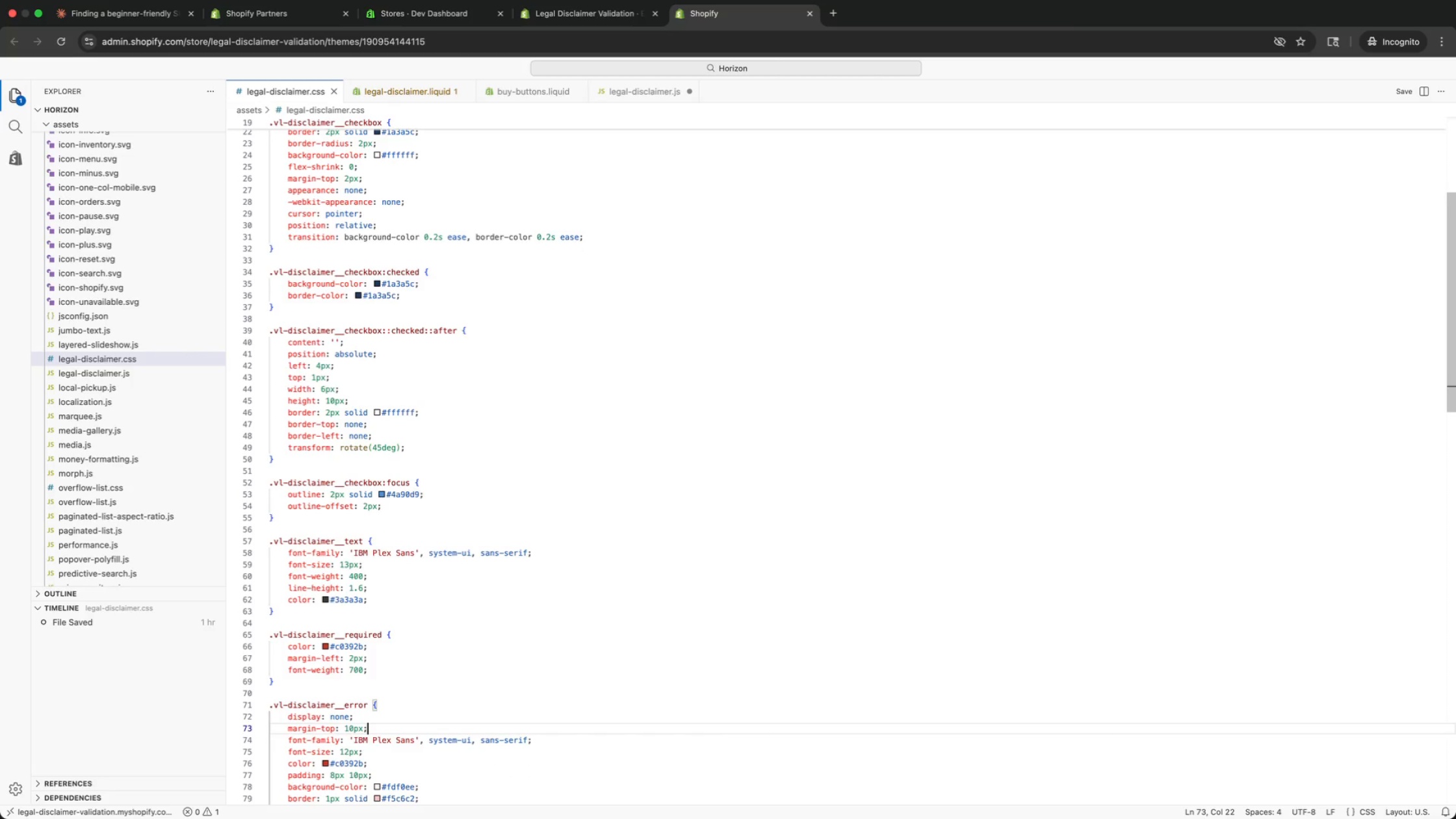 
key(ArrowDown)
 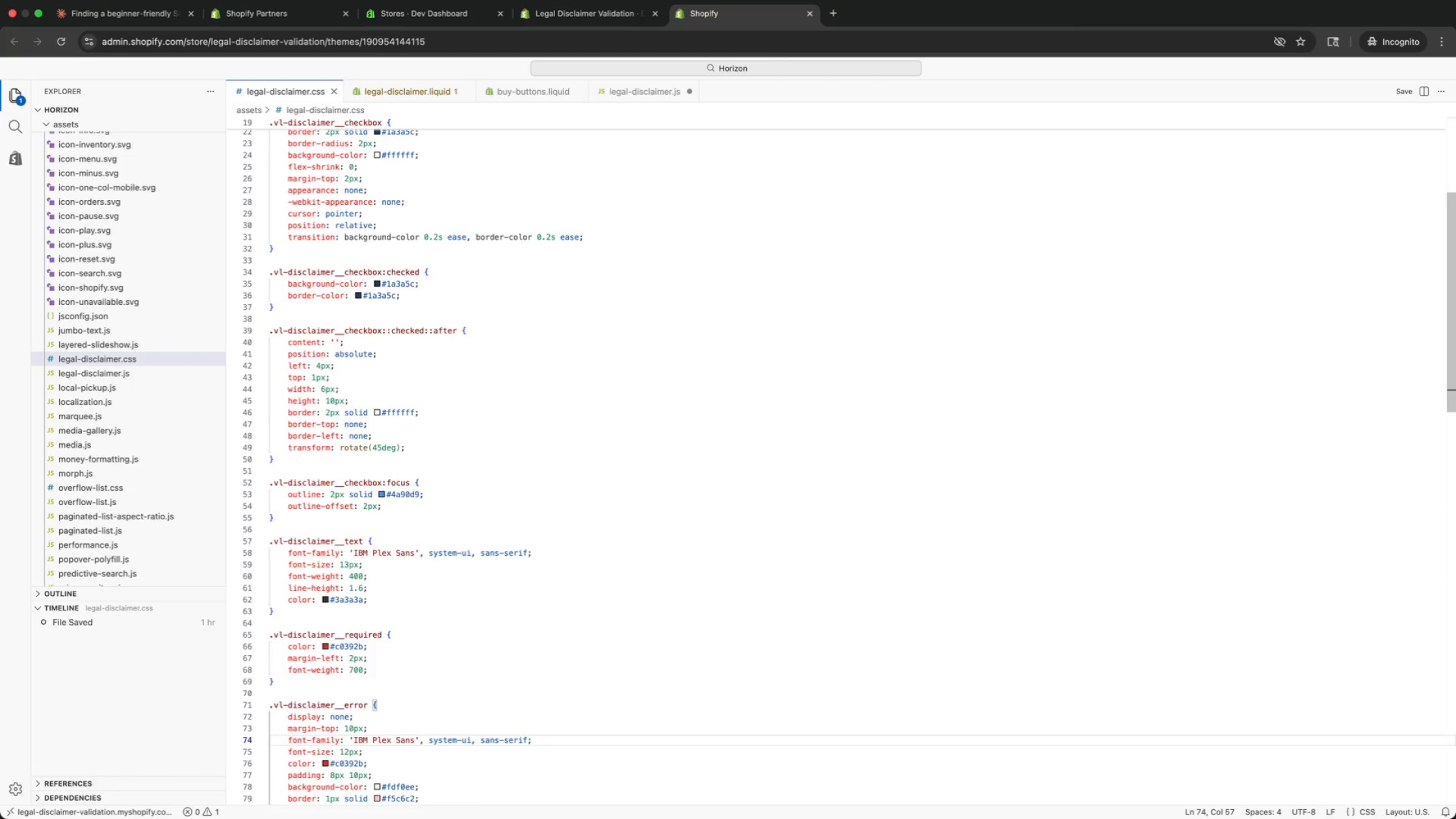 
key(ArrowUp)
 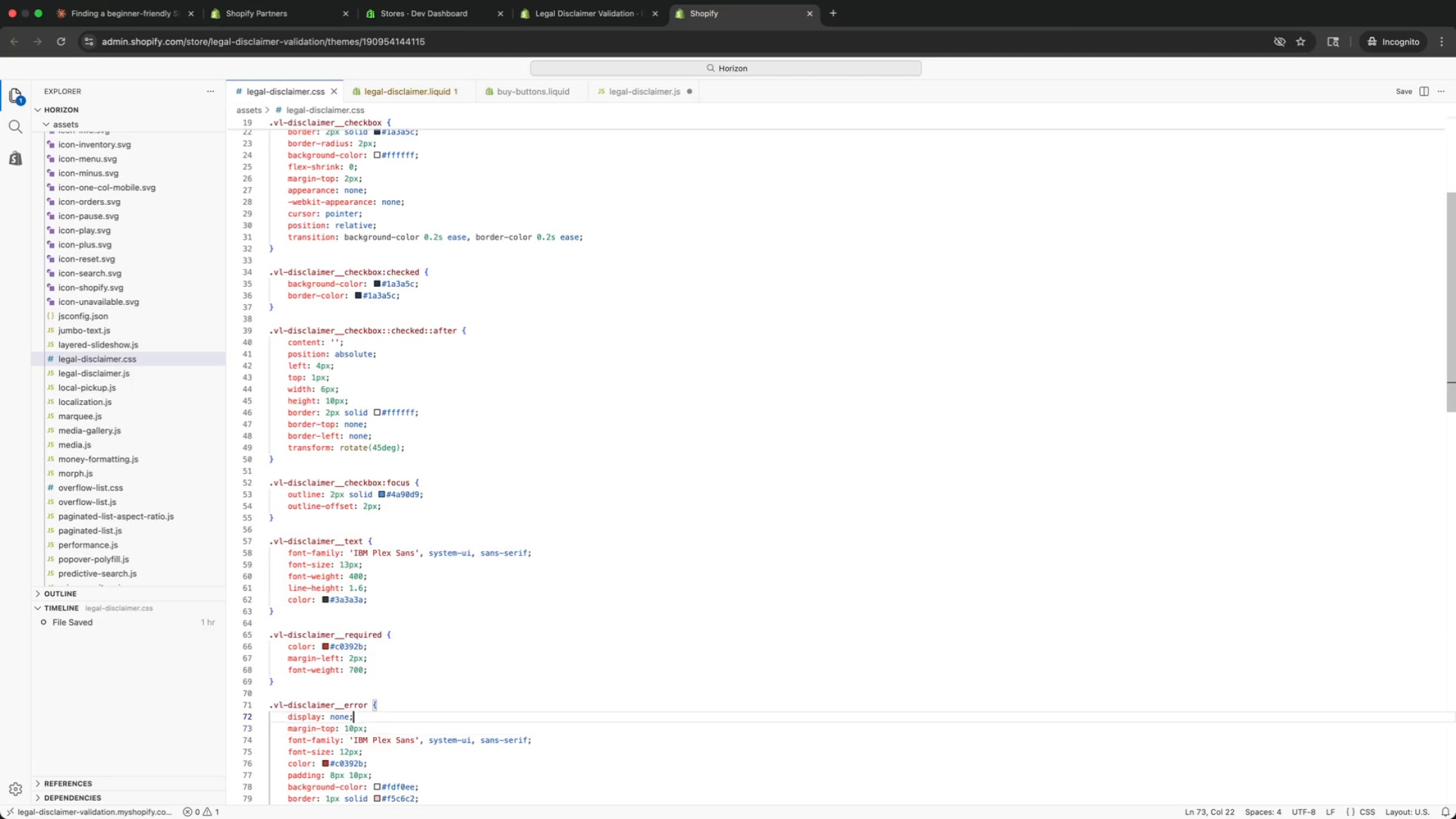 
key(ArrowUp)
 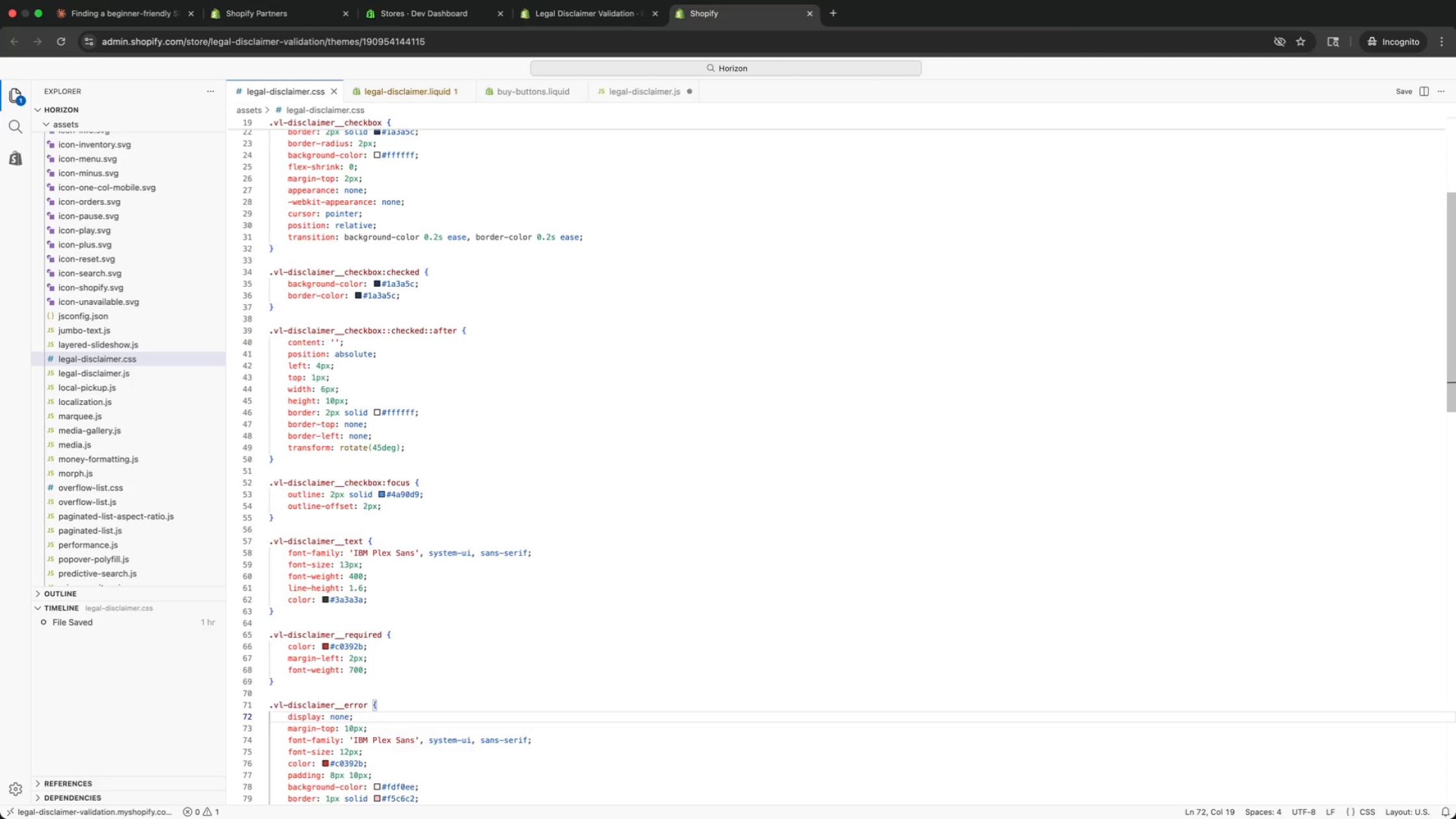 
key(ArrowDown)
 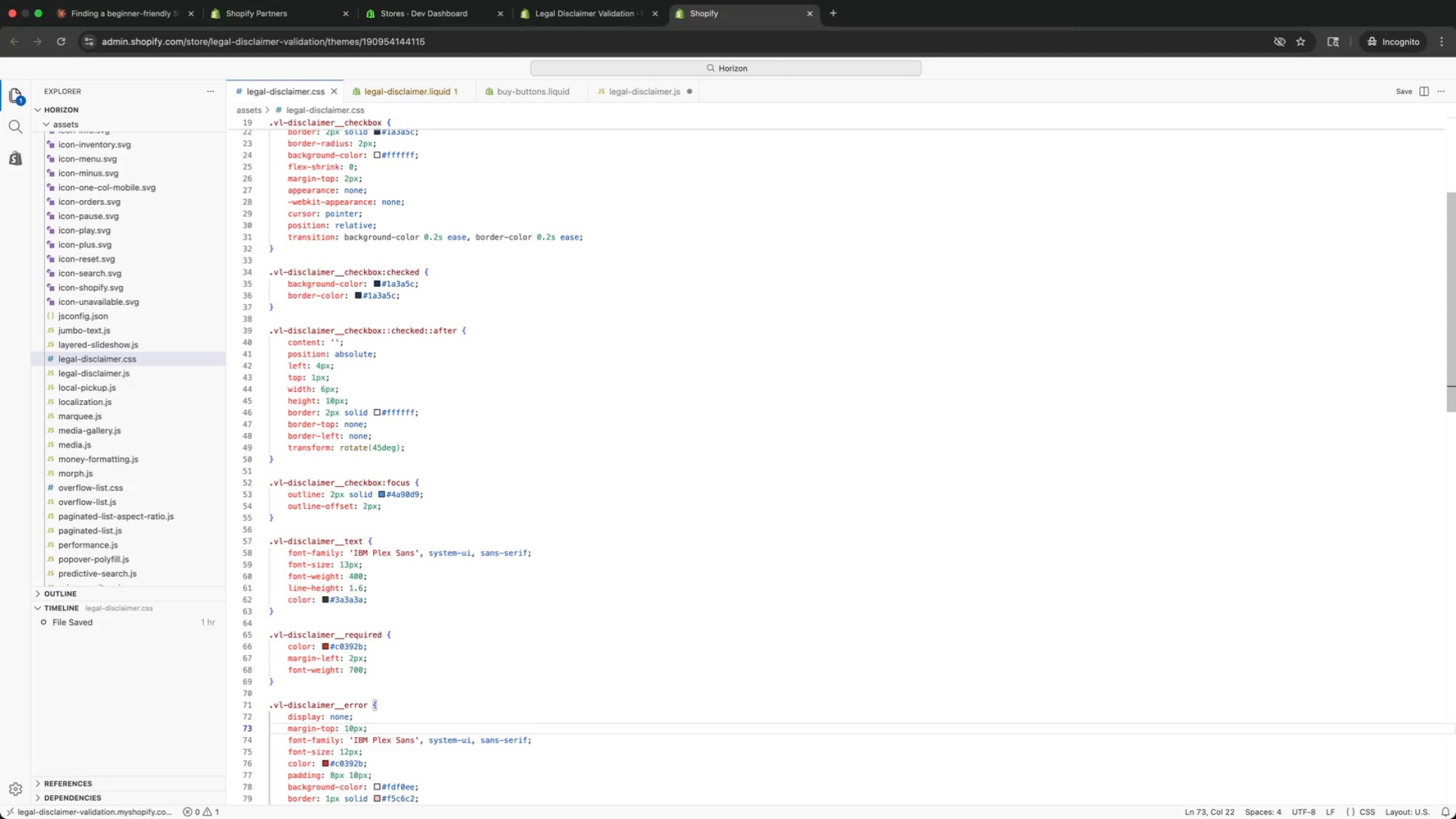 
key(ArrowDown)
 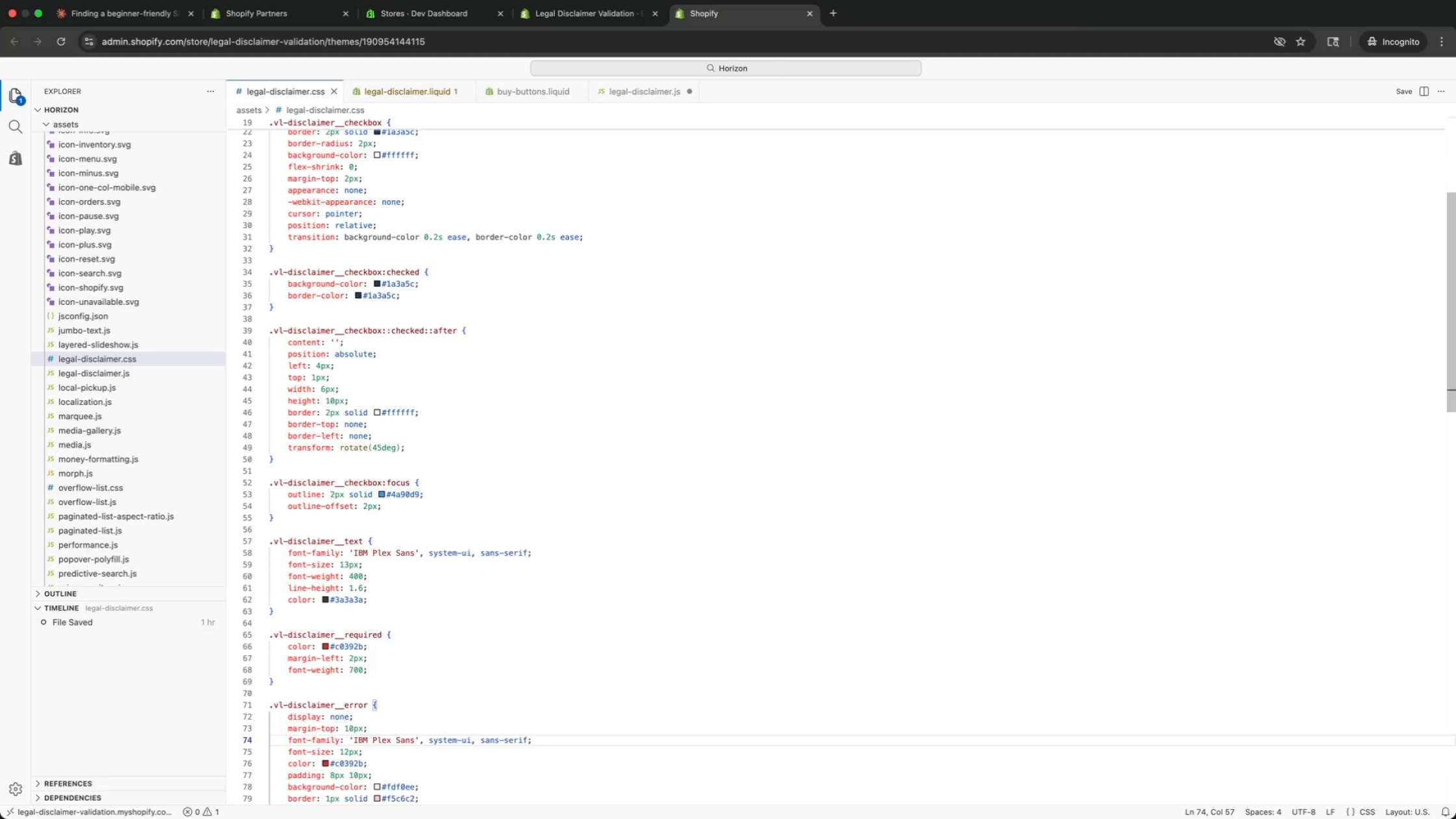 
key(ArrowDown)
 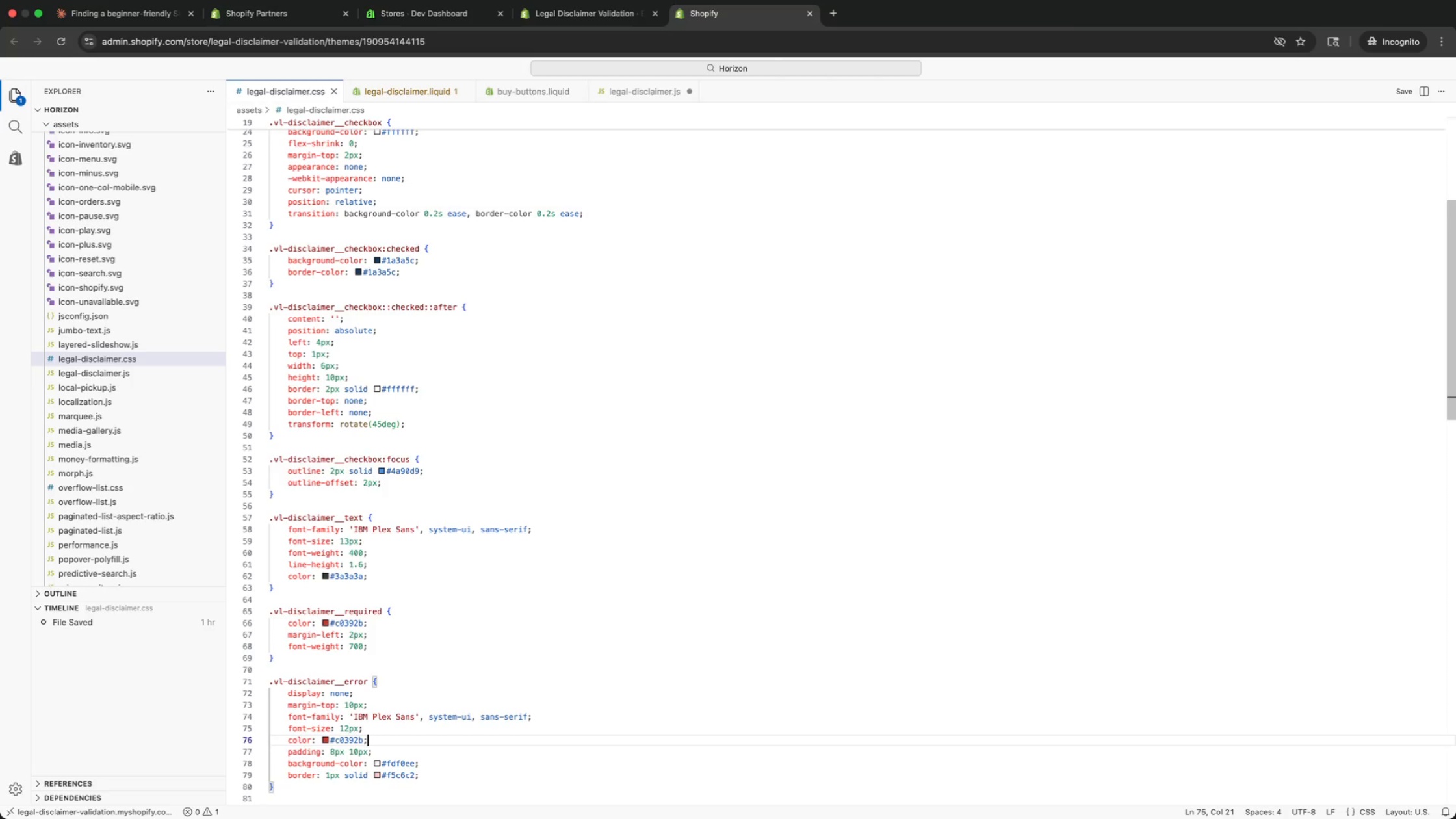 
key(ArrowDown)
 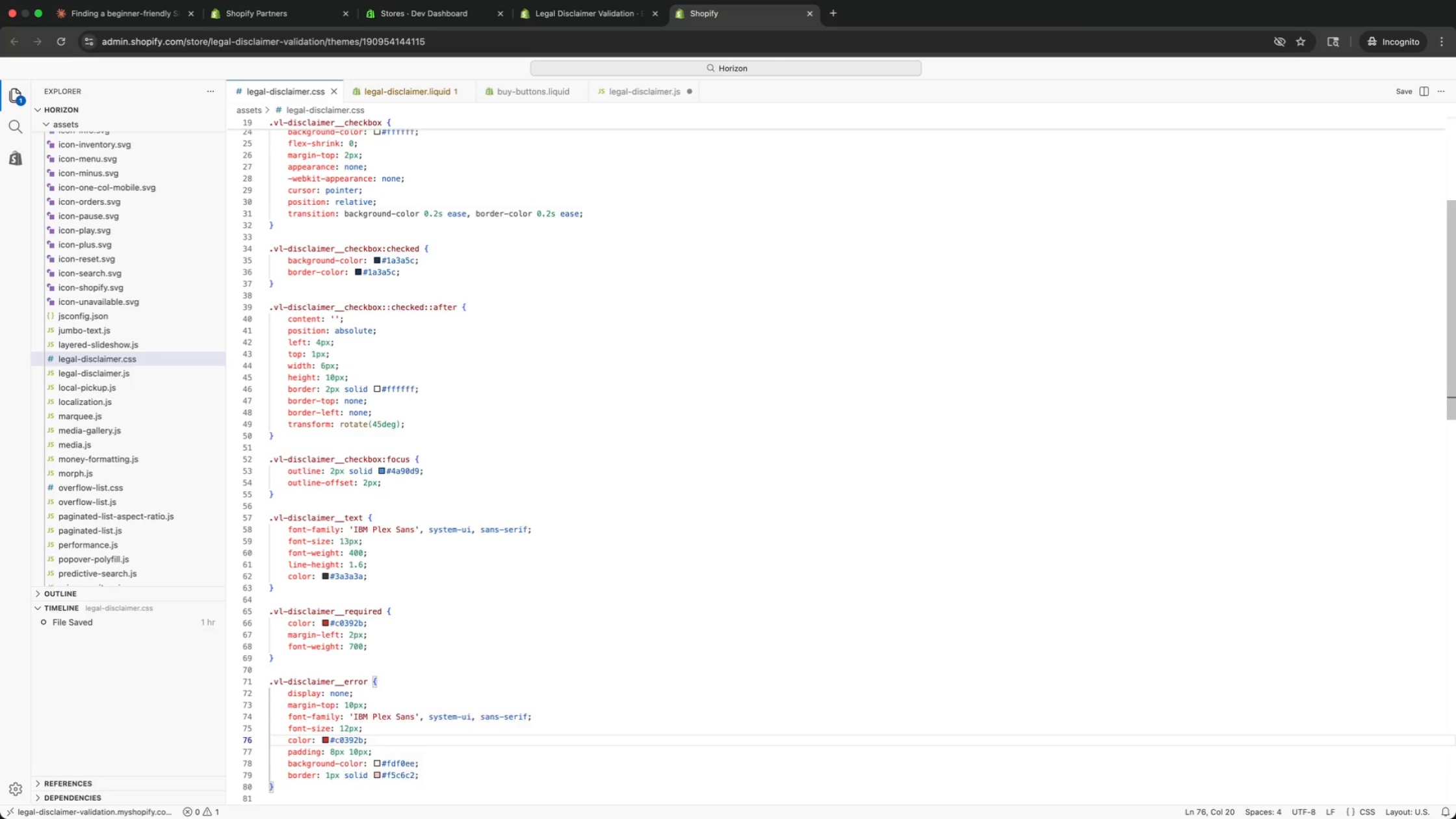 
key(ArrowDown)
 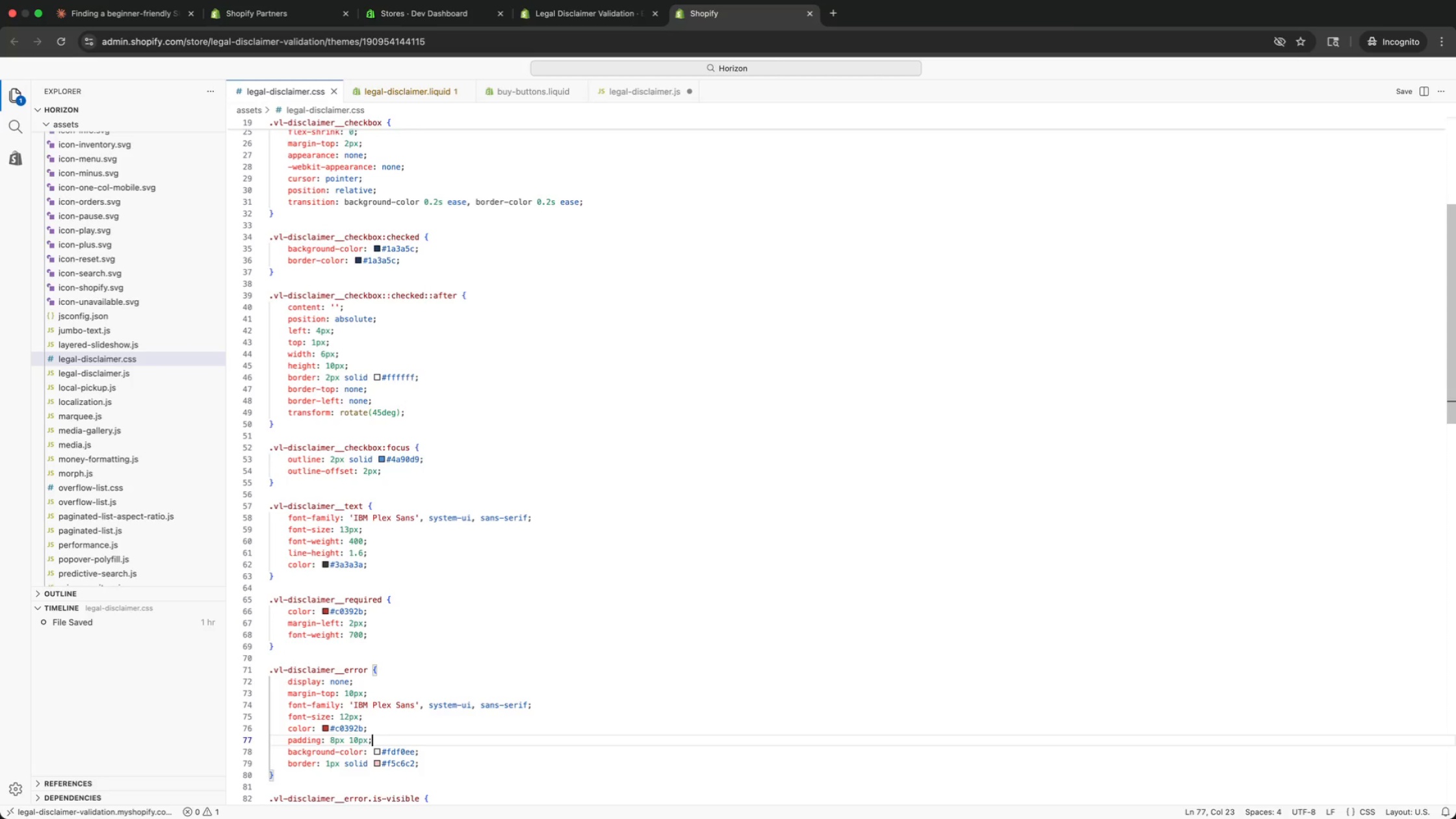 
key(ArrowDown)
 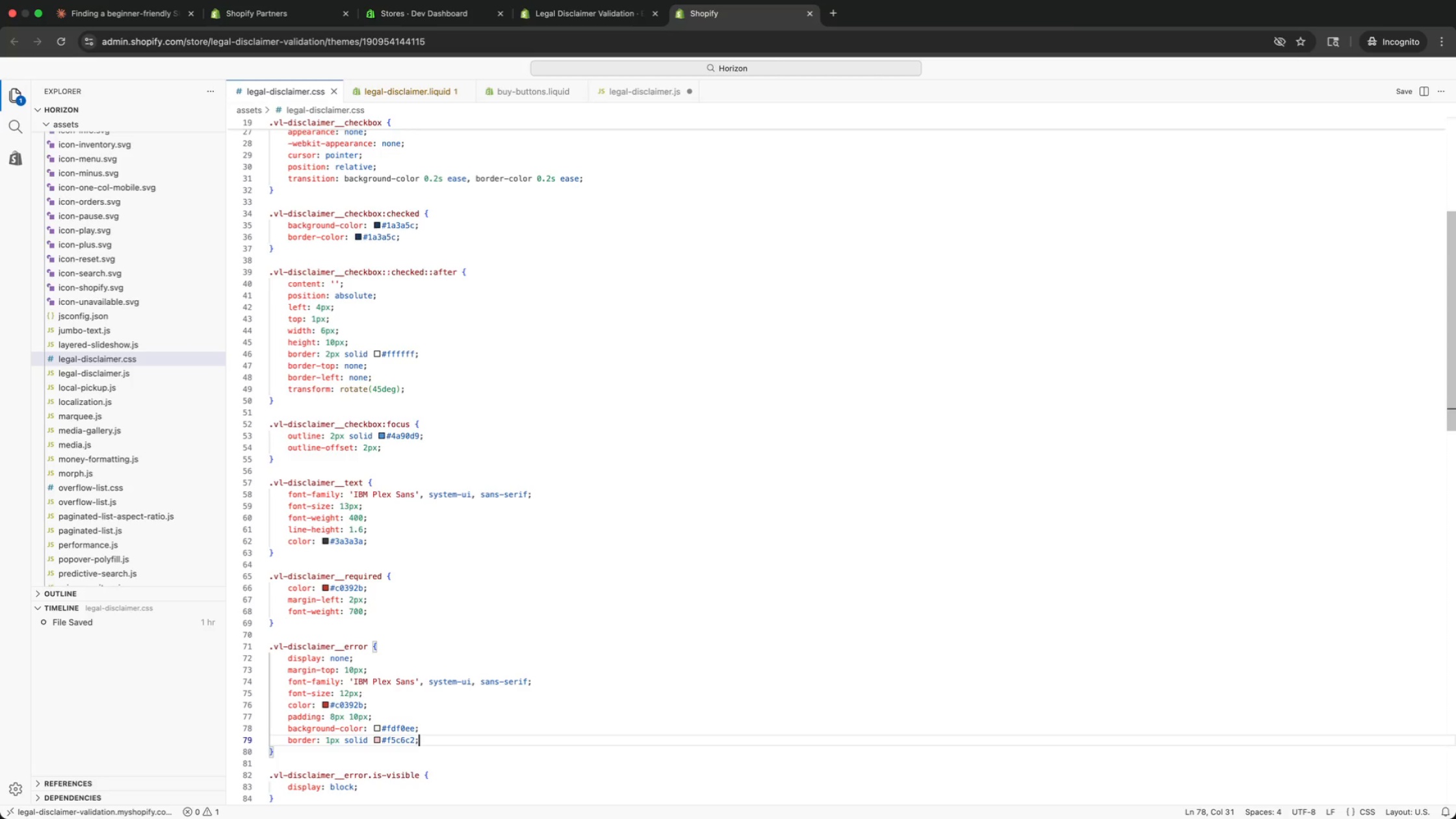 
key(ArrowDown)
 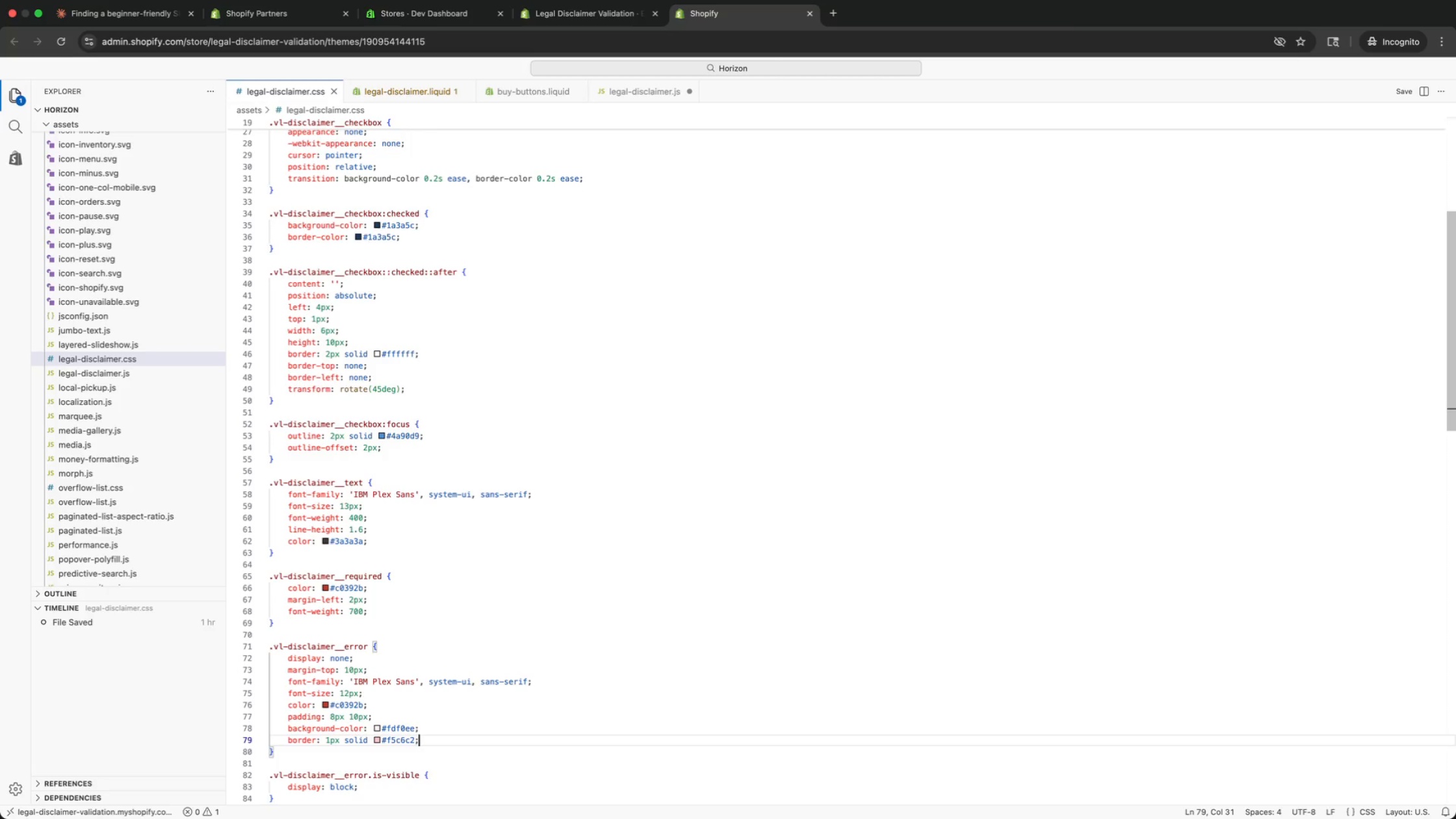 
key(ArrowDown)
 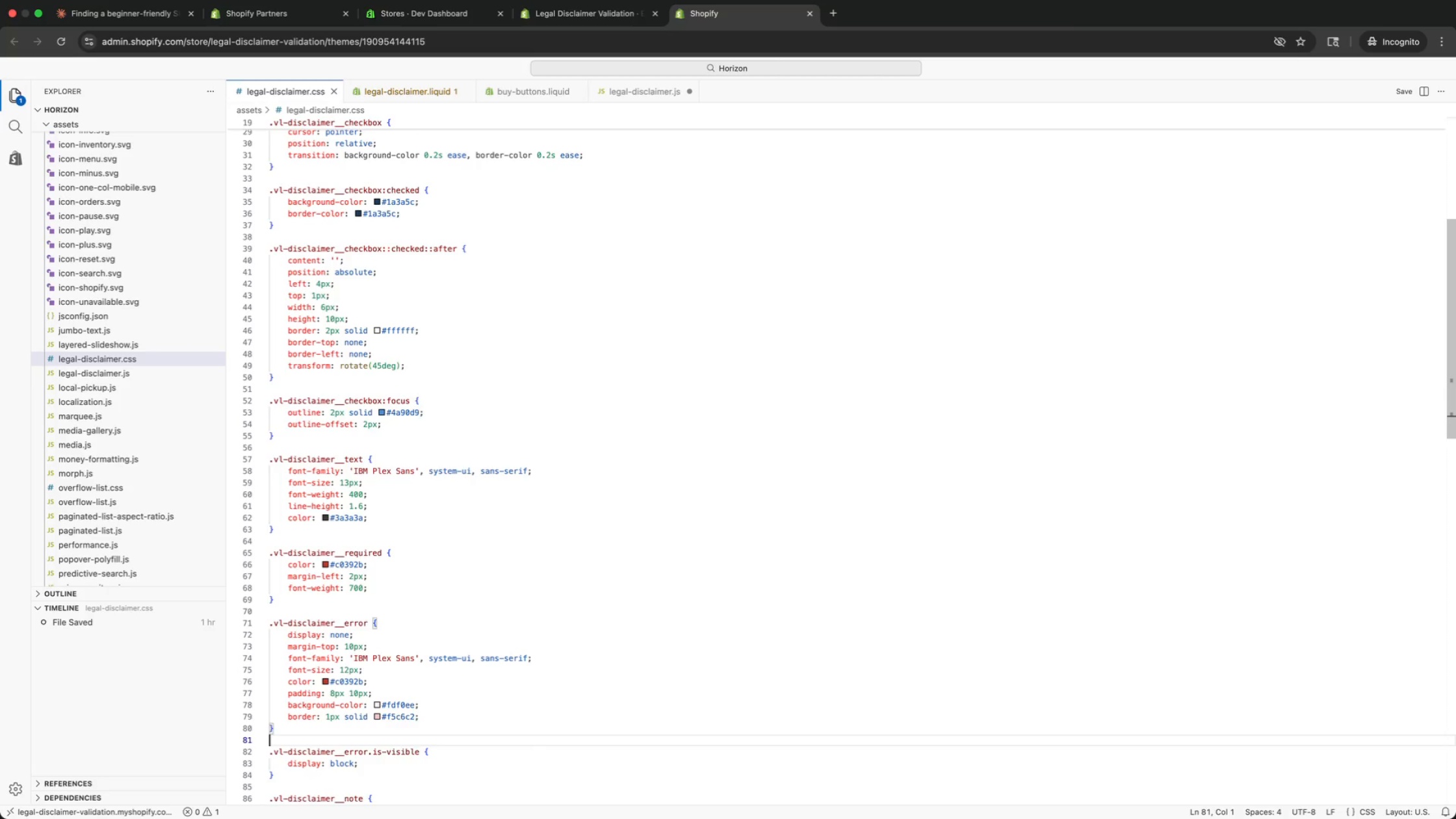 
key(ArrowDown)
 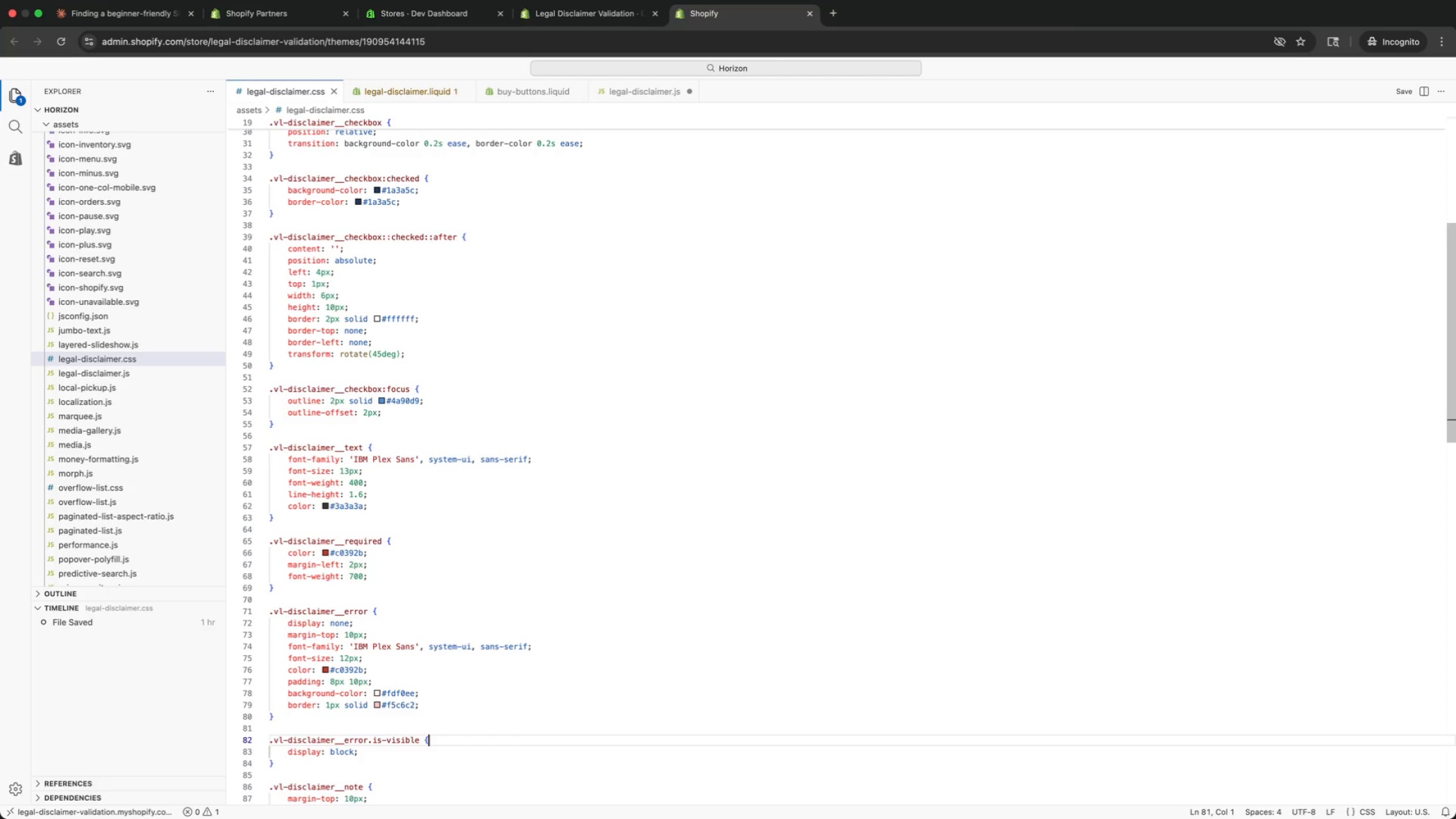 
key(ArrowDown)
 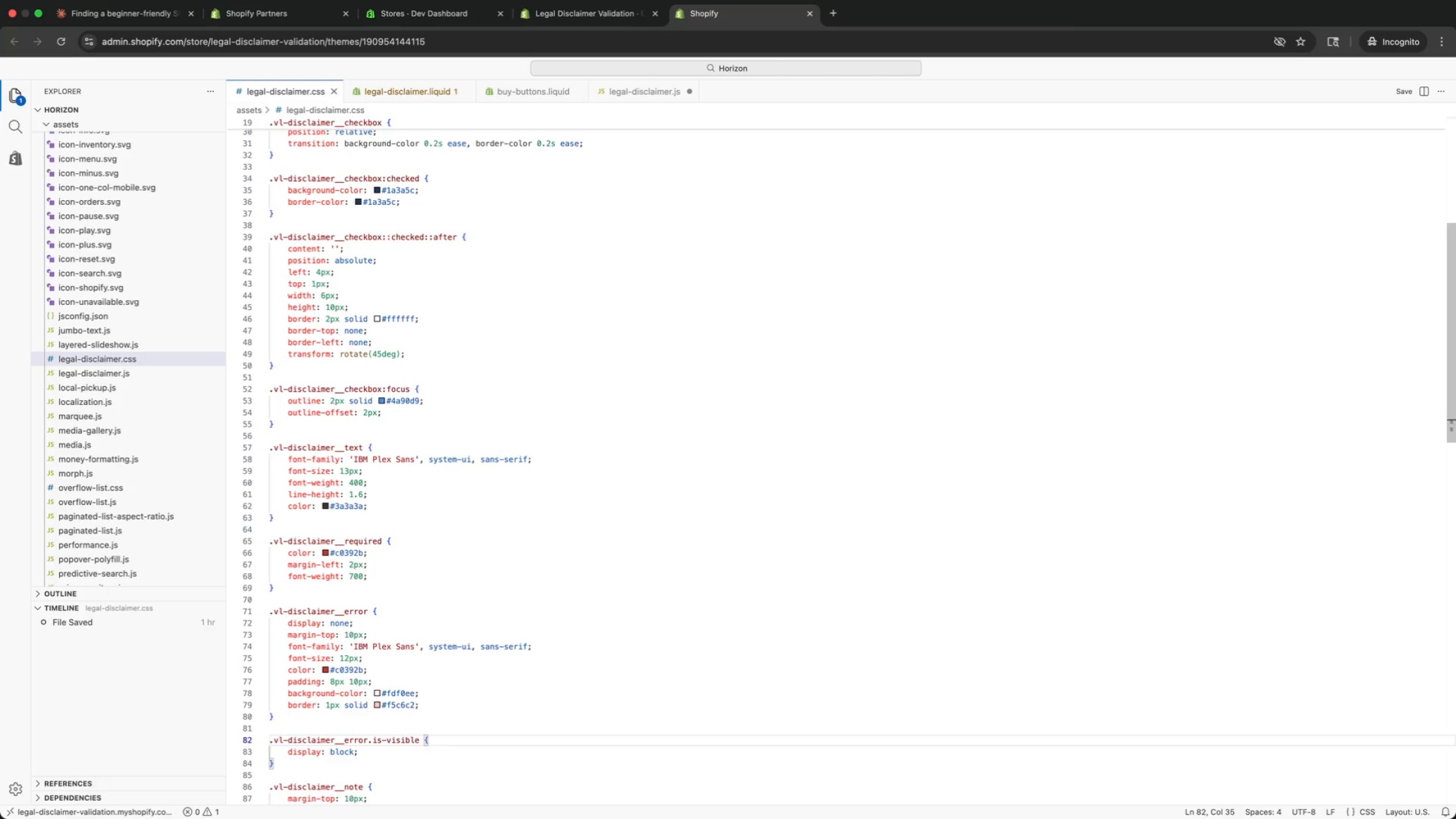 
key(ArrowUp)
 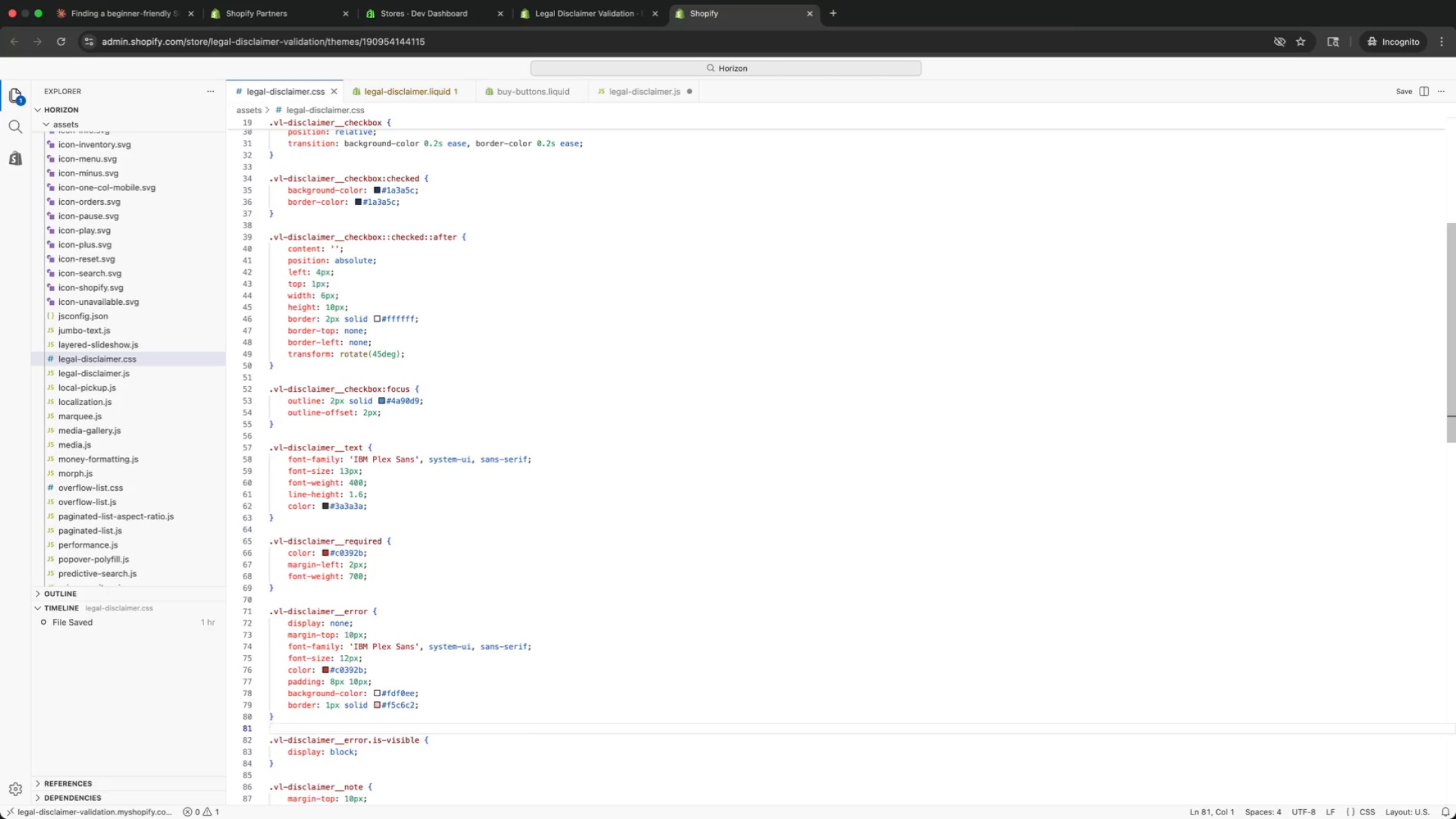 
key(ArrowUp)
 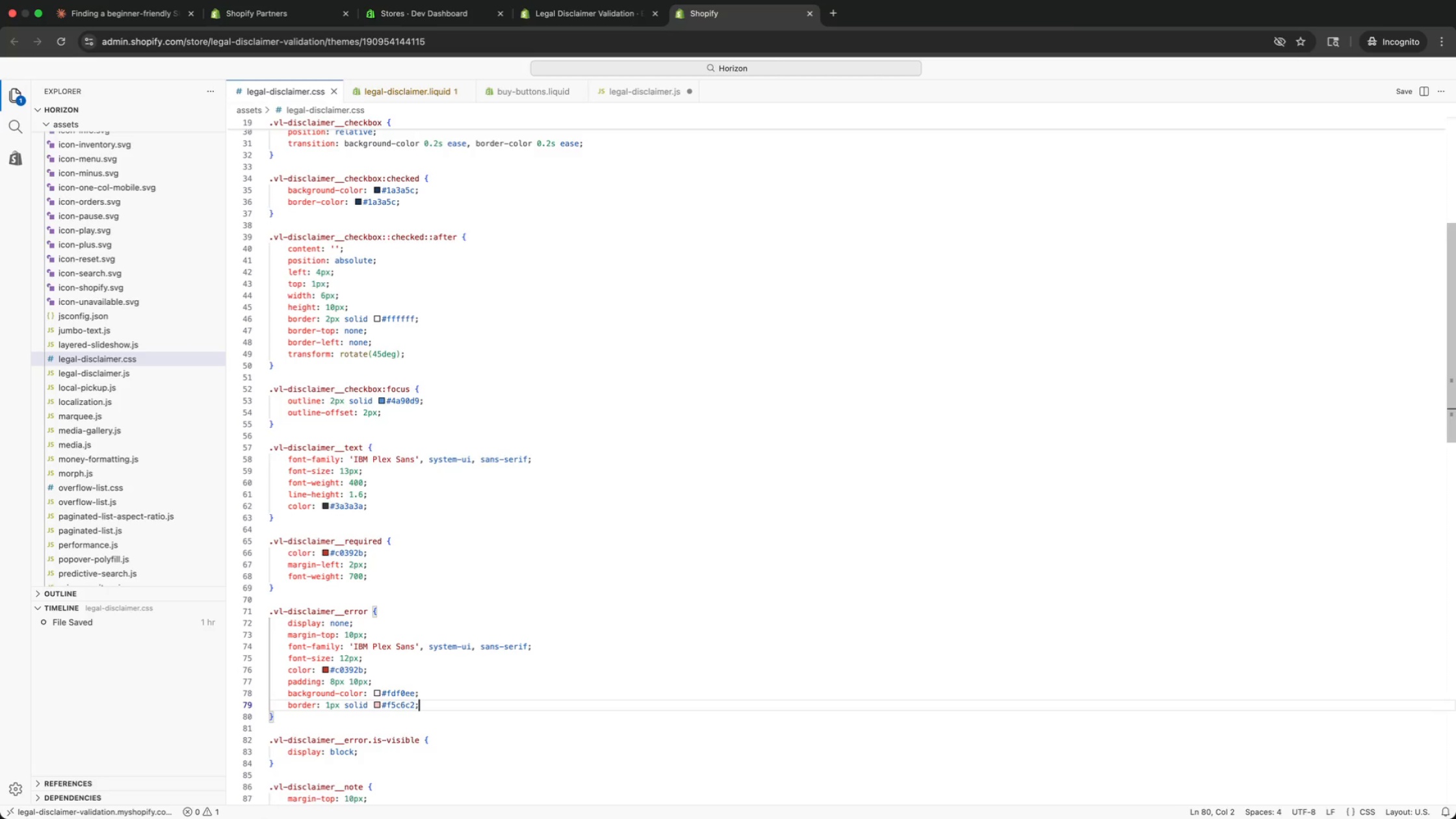 
key(ArrowUp)
 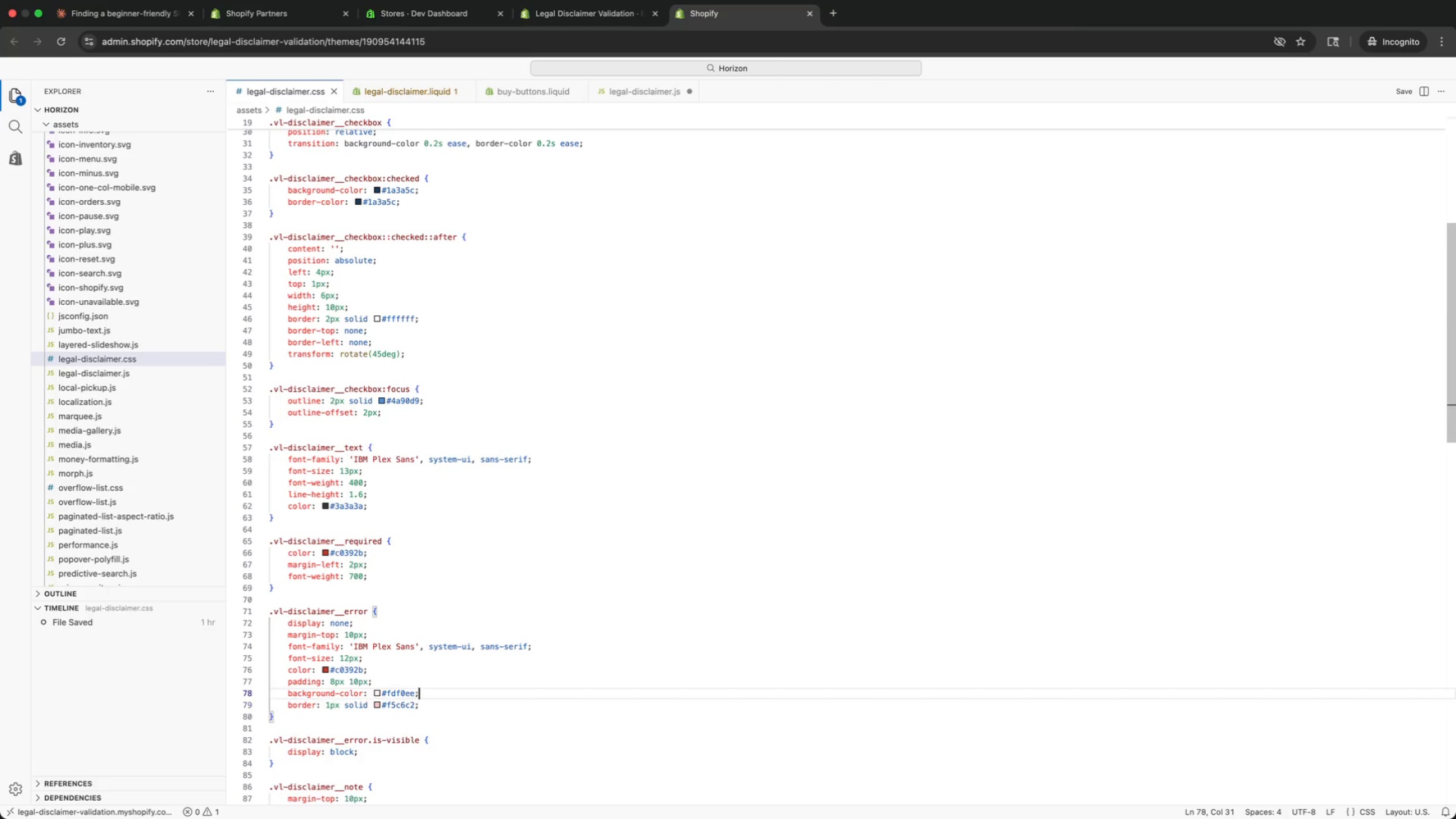 
key(ArrowUp)
 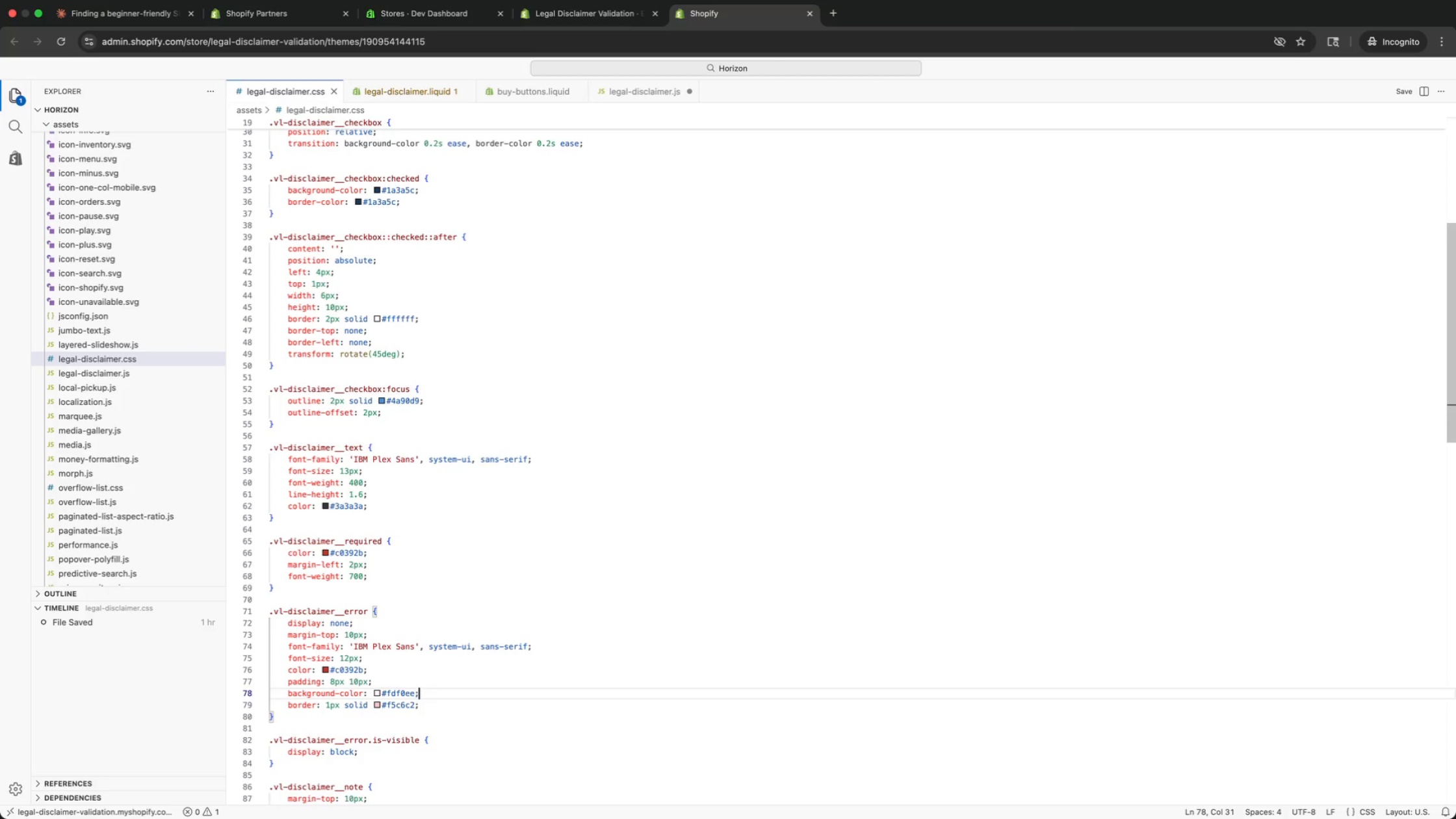 
key(ArrowUp)
 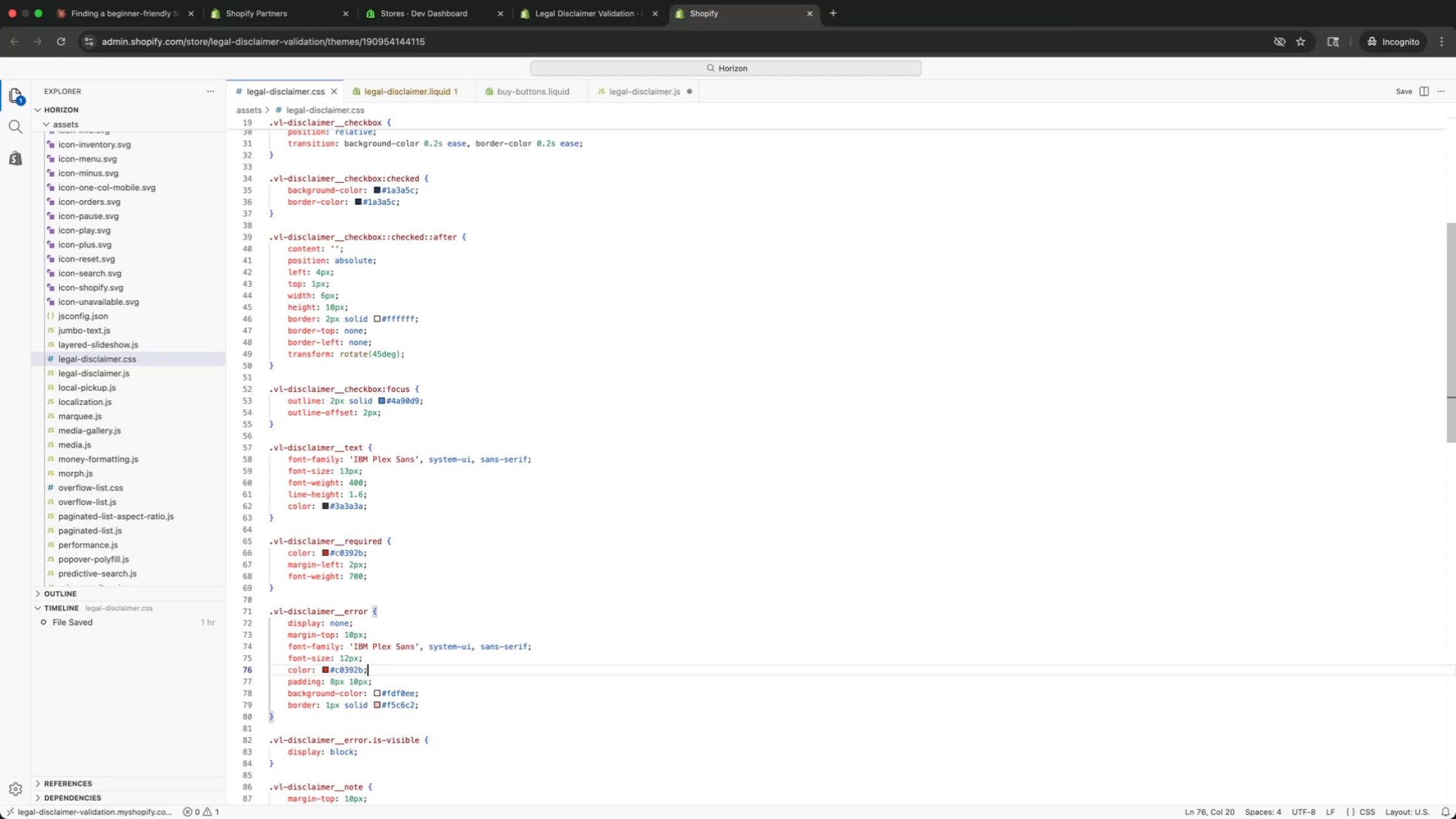 
key(ArrowUp)
 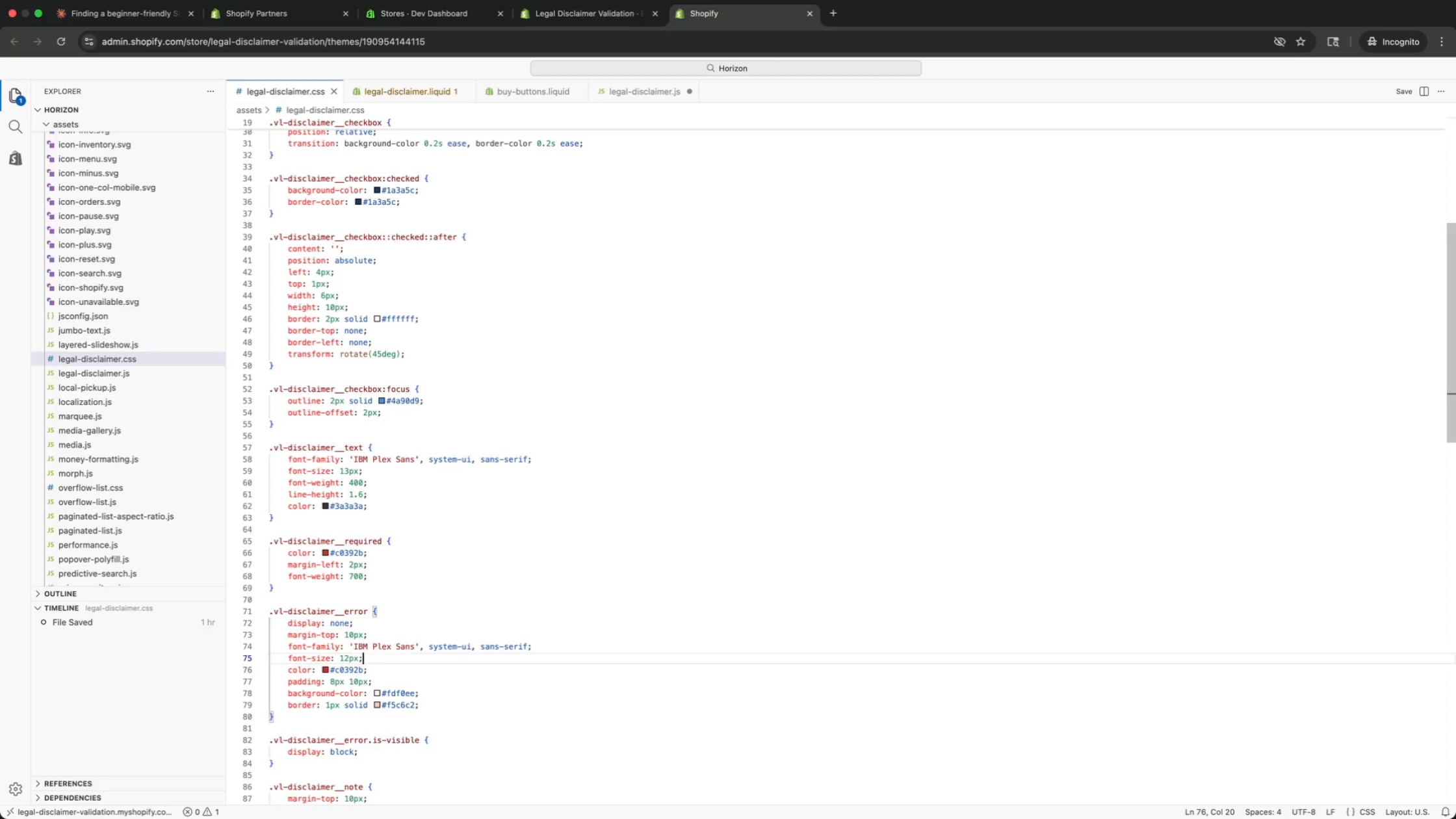 
key(ArrowUp)
 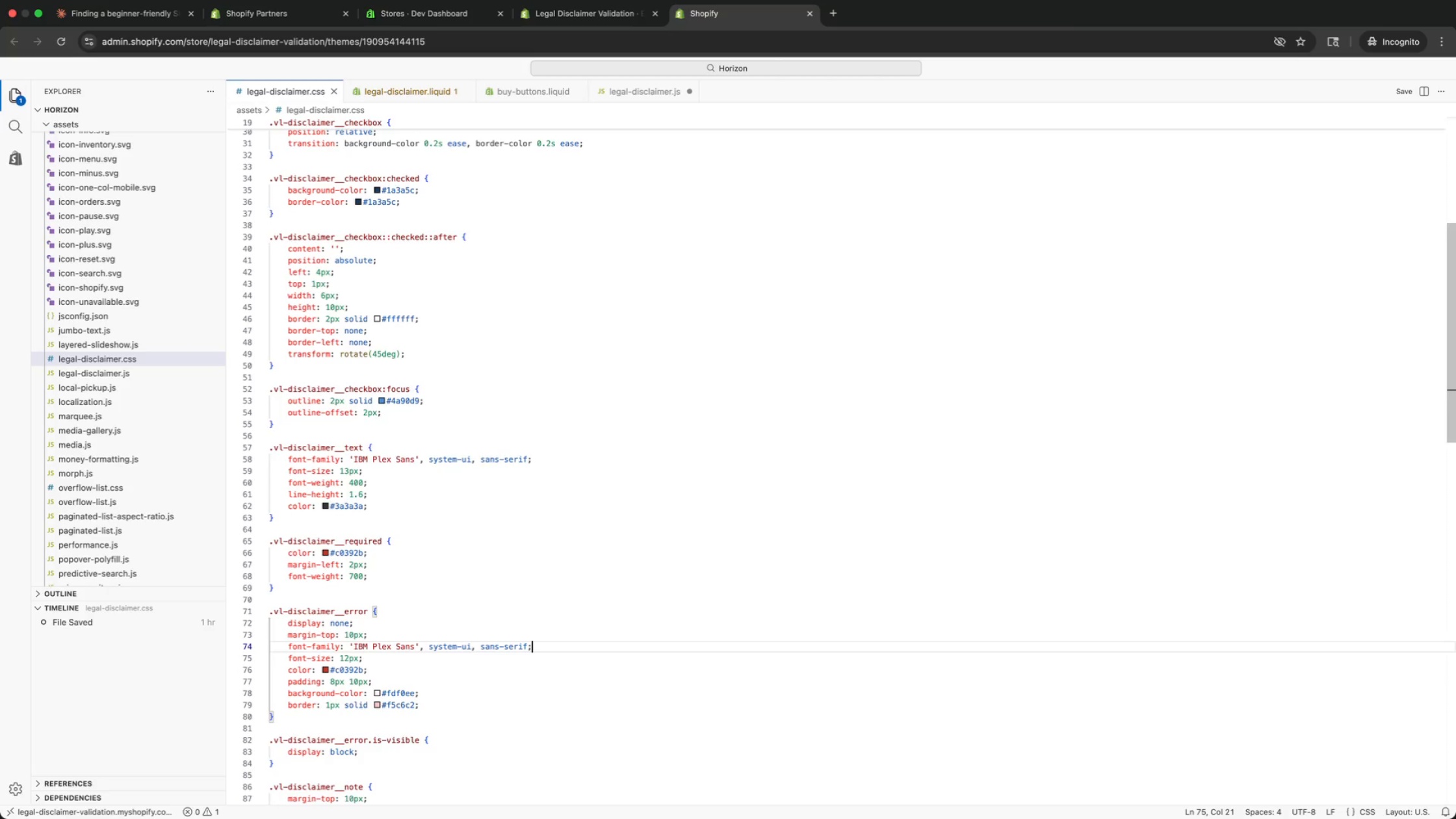 
key(ArrowUp)
 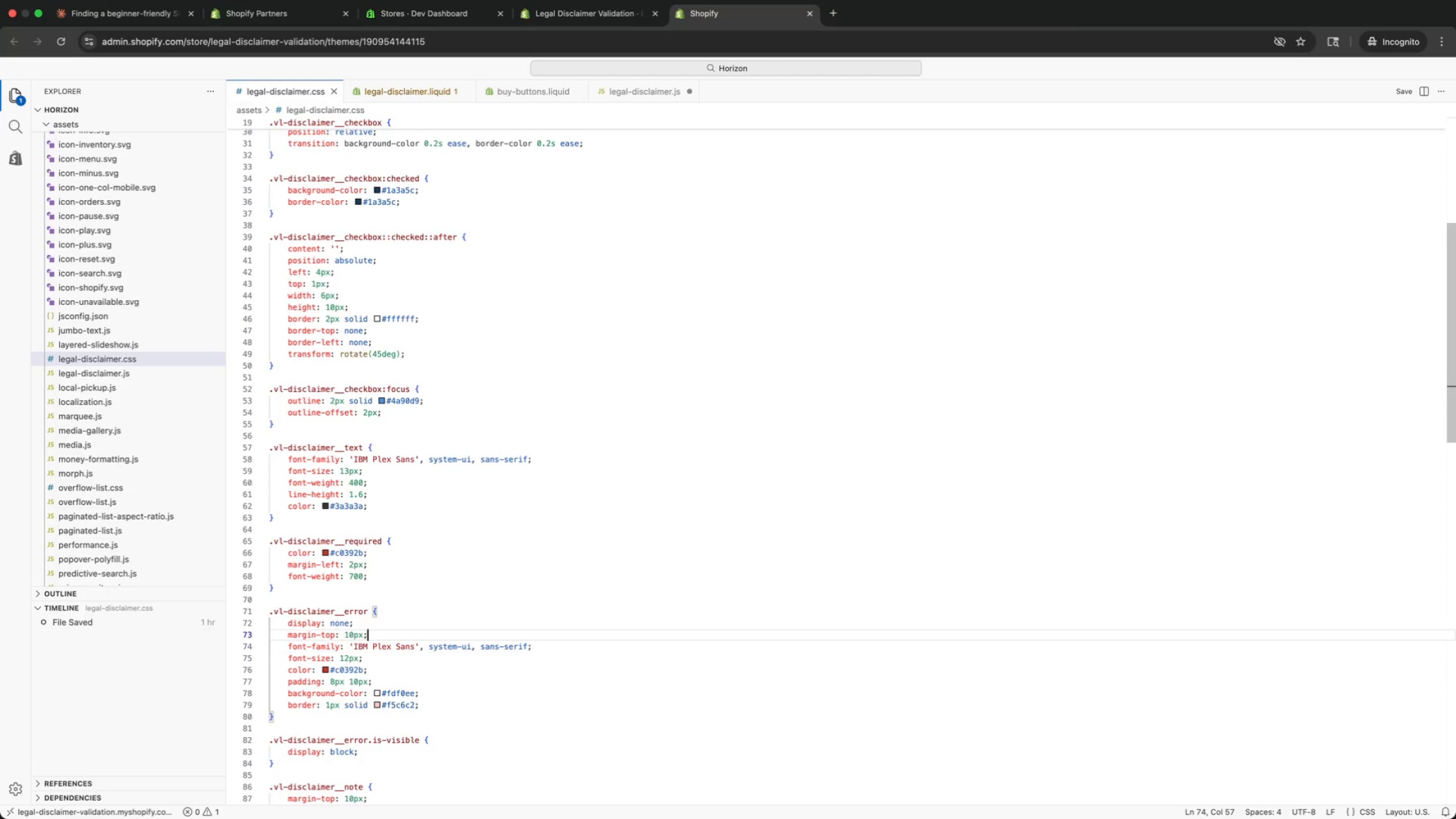 
key(ArrowUp)
 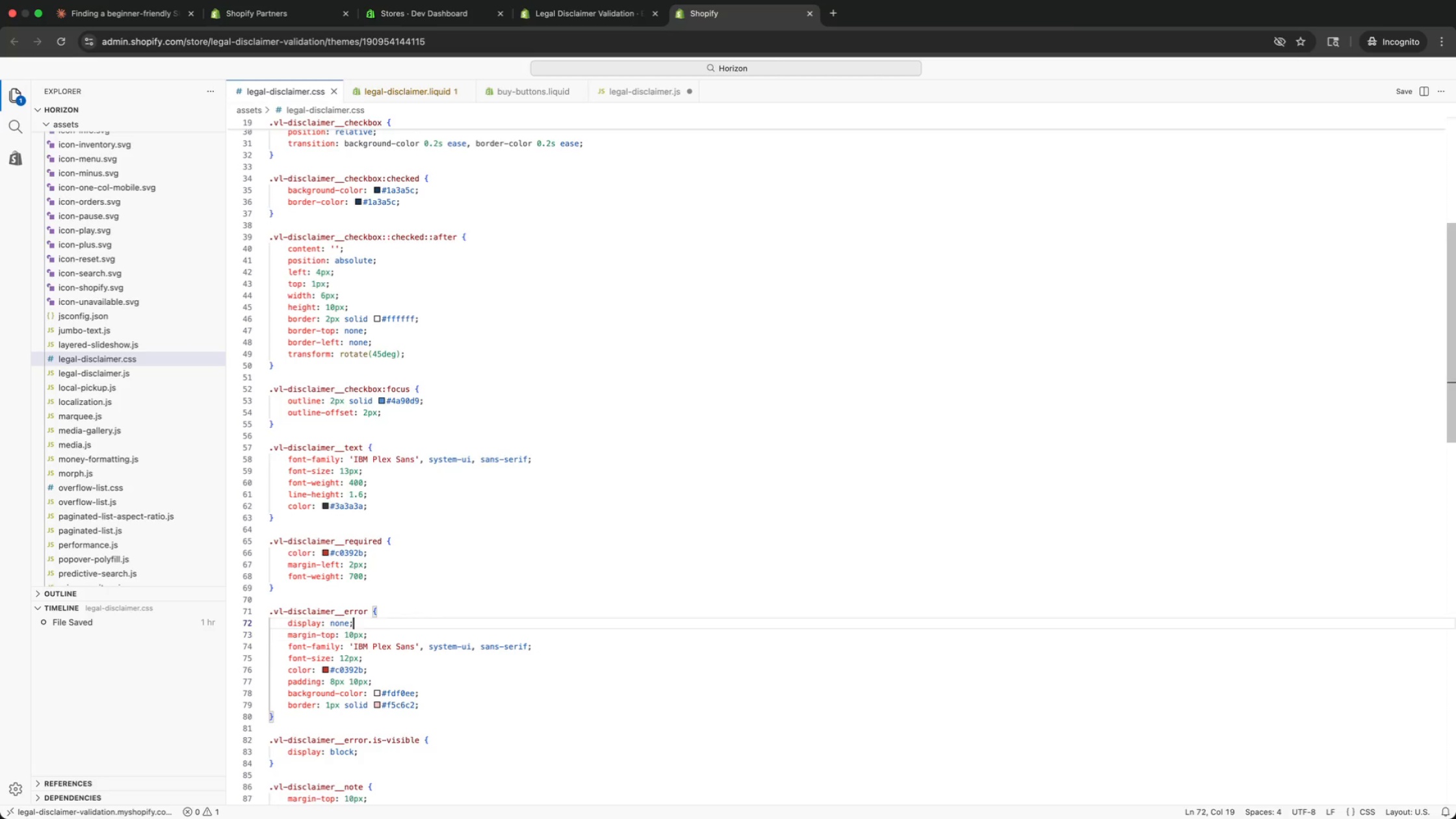 
key(ArrowUp)
 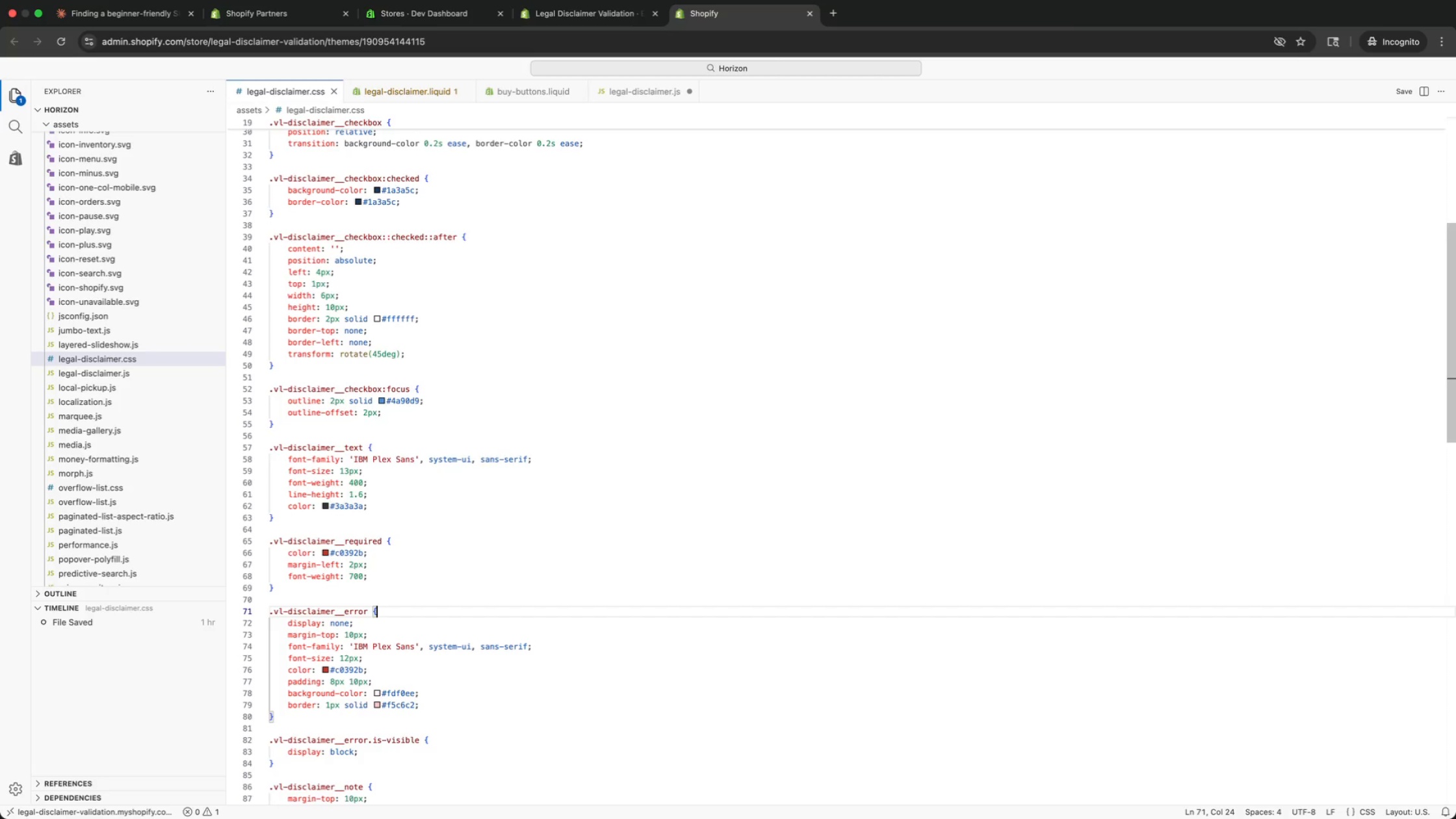 
key(ArrowUp)
 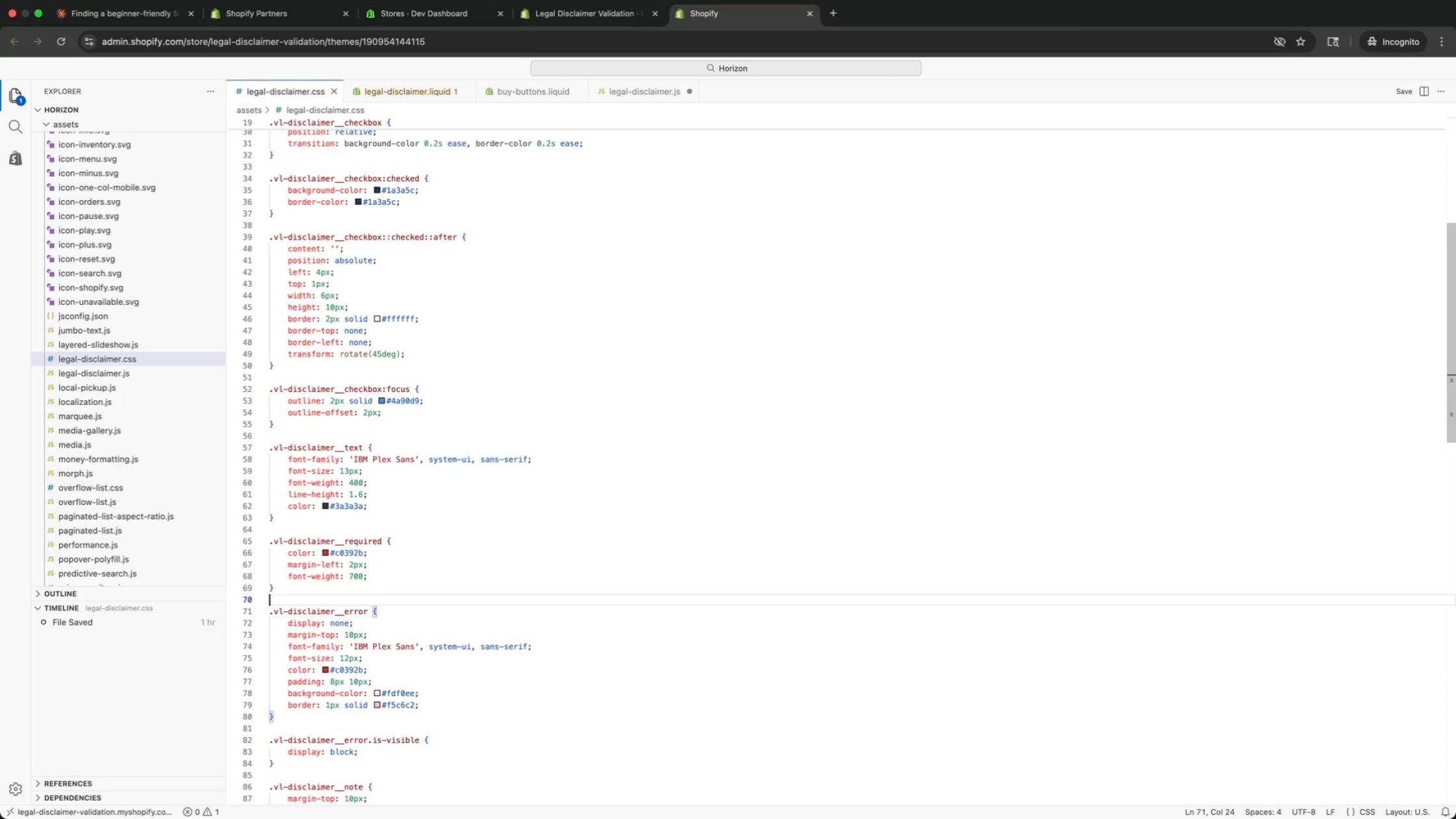 
key(ArrowUp)
 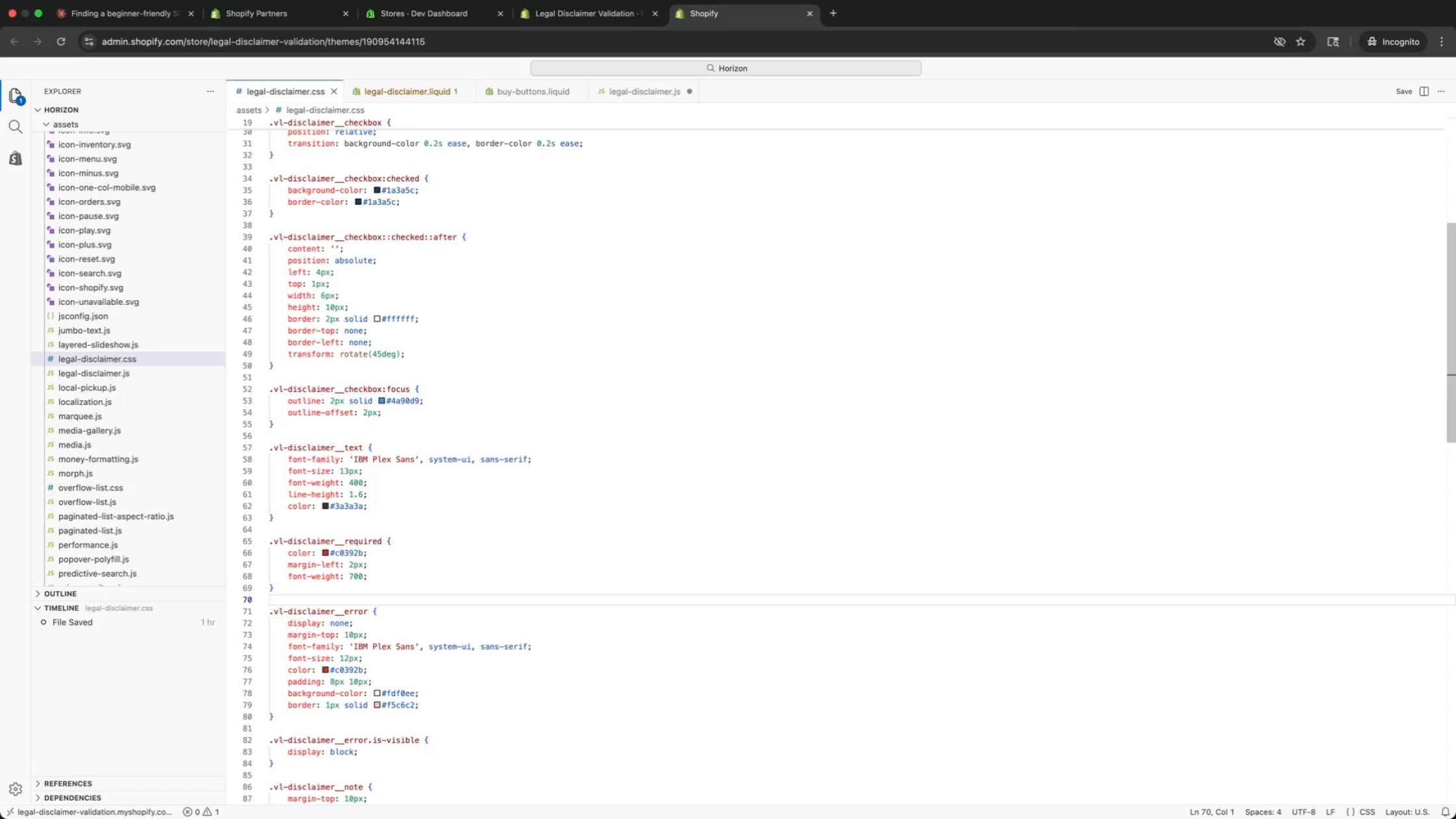 
key(ArrowUp)
 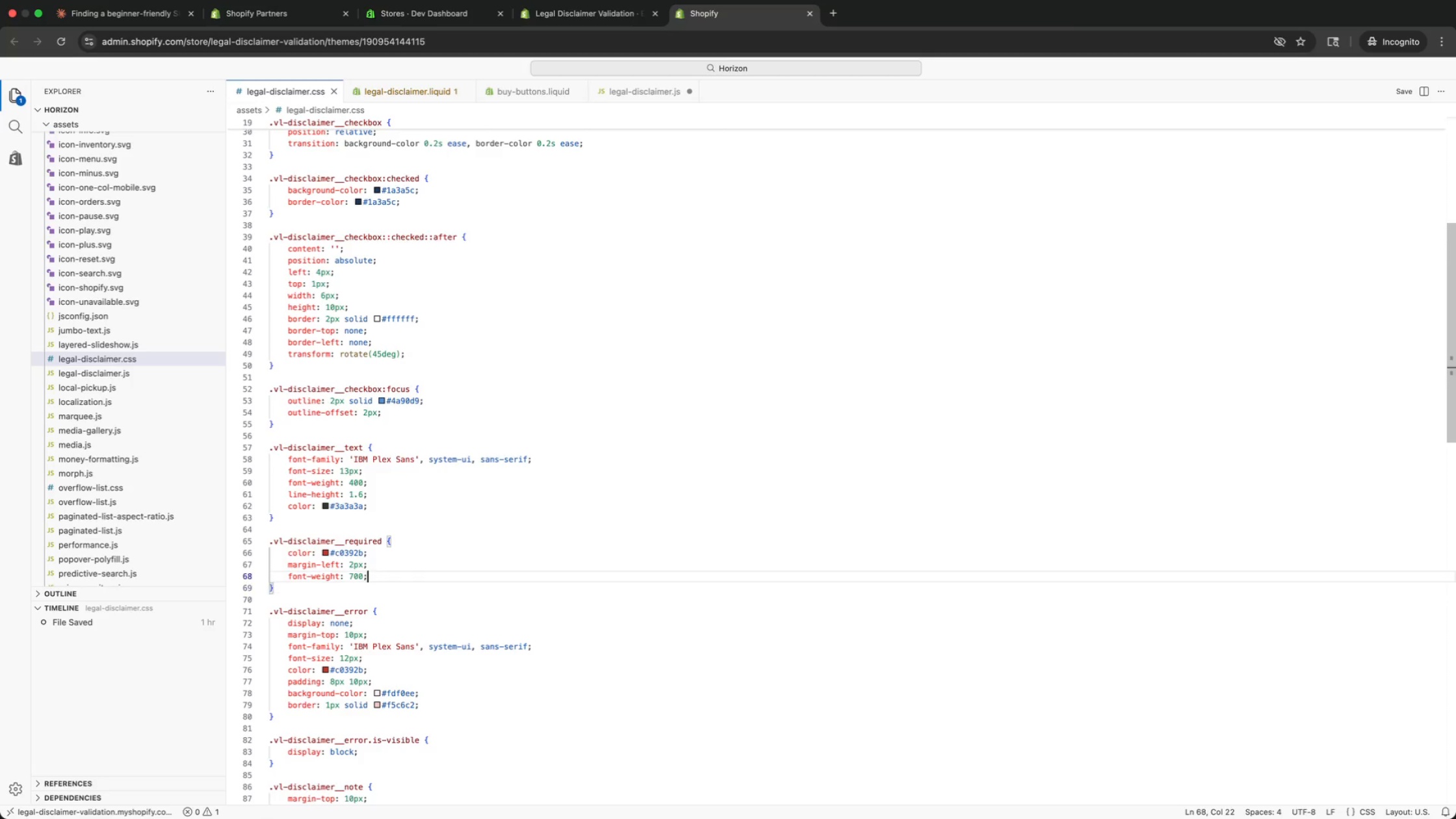 
key(ArrowUp)
 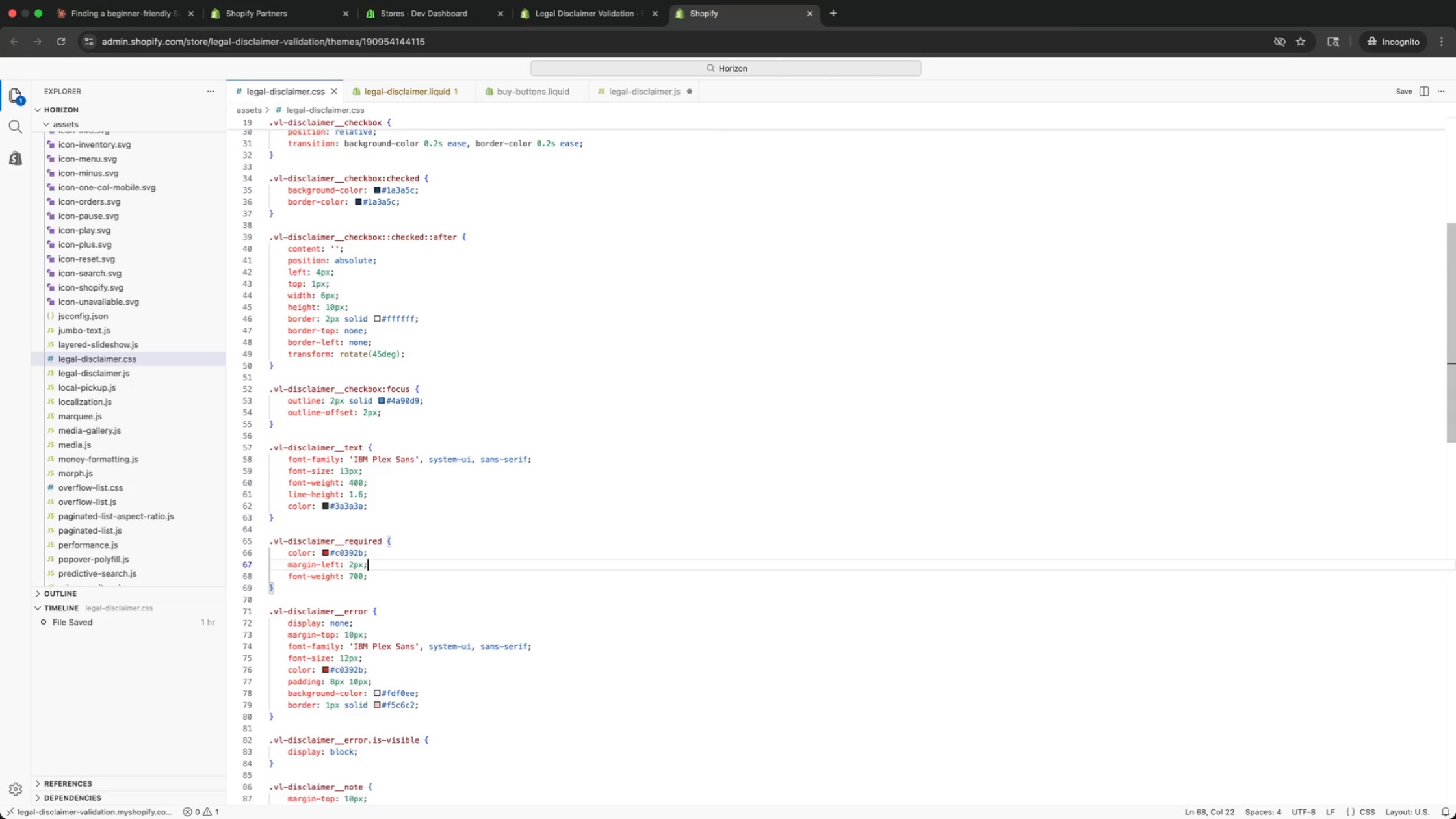 
key(ArrowUp)
 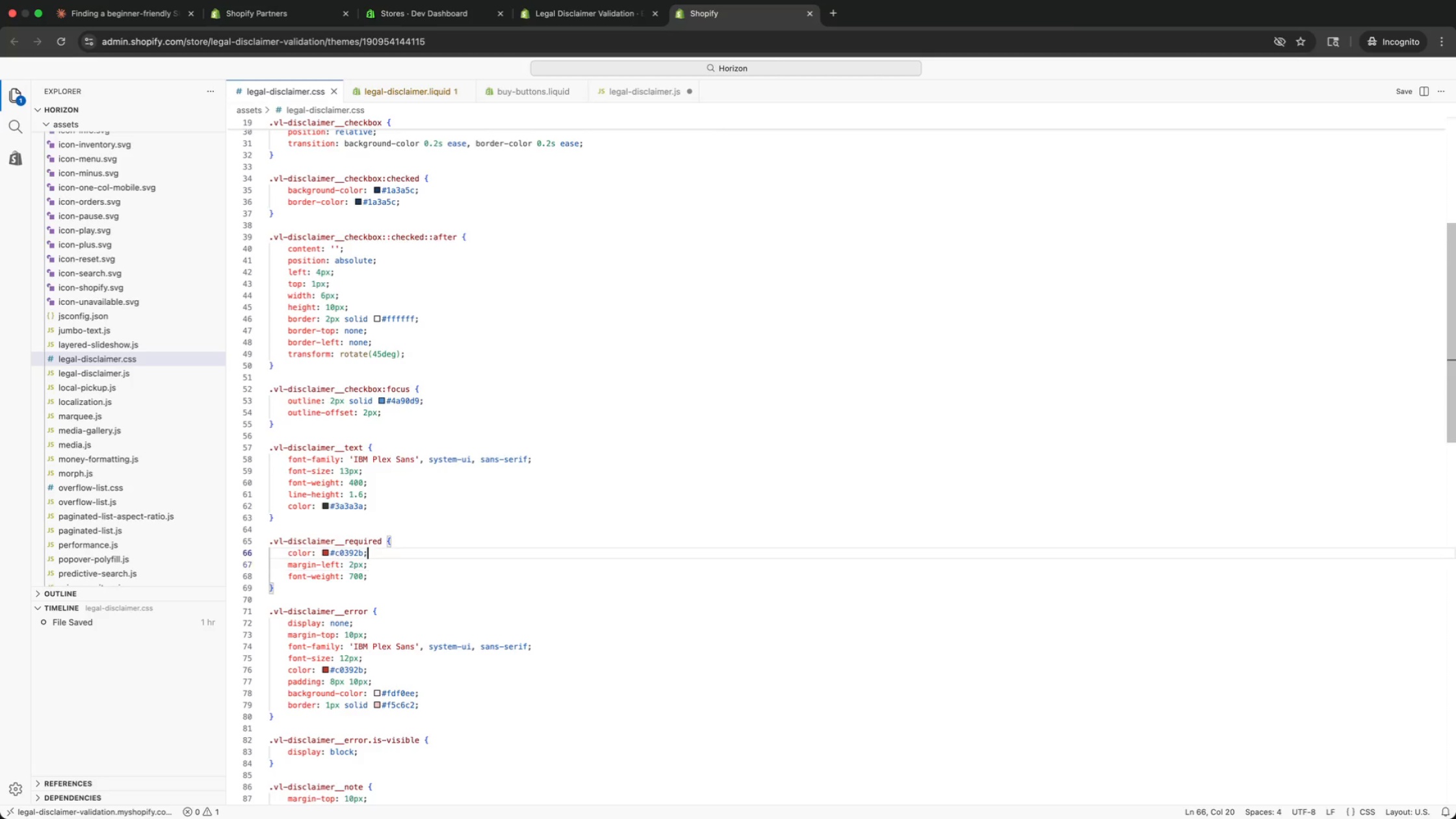 
key(ArrowUp)
 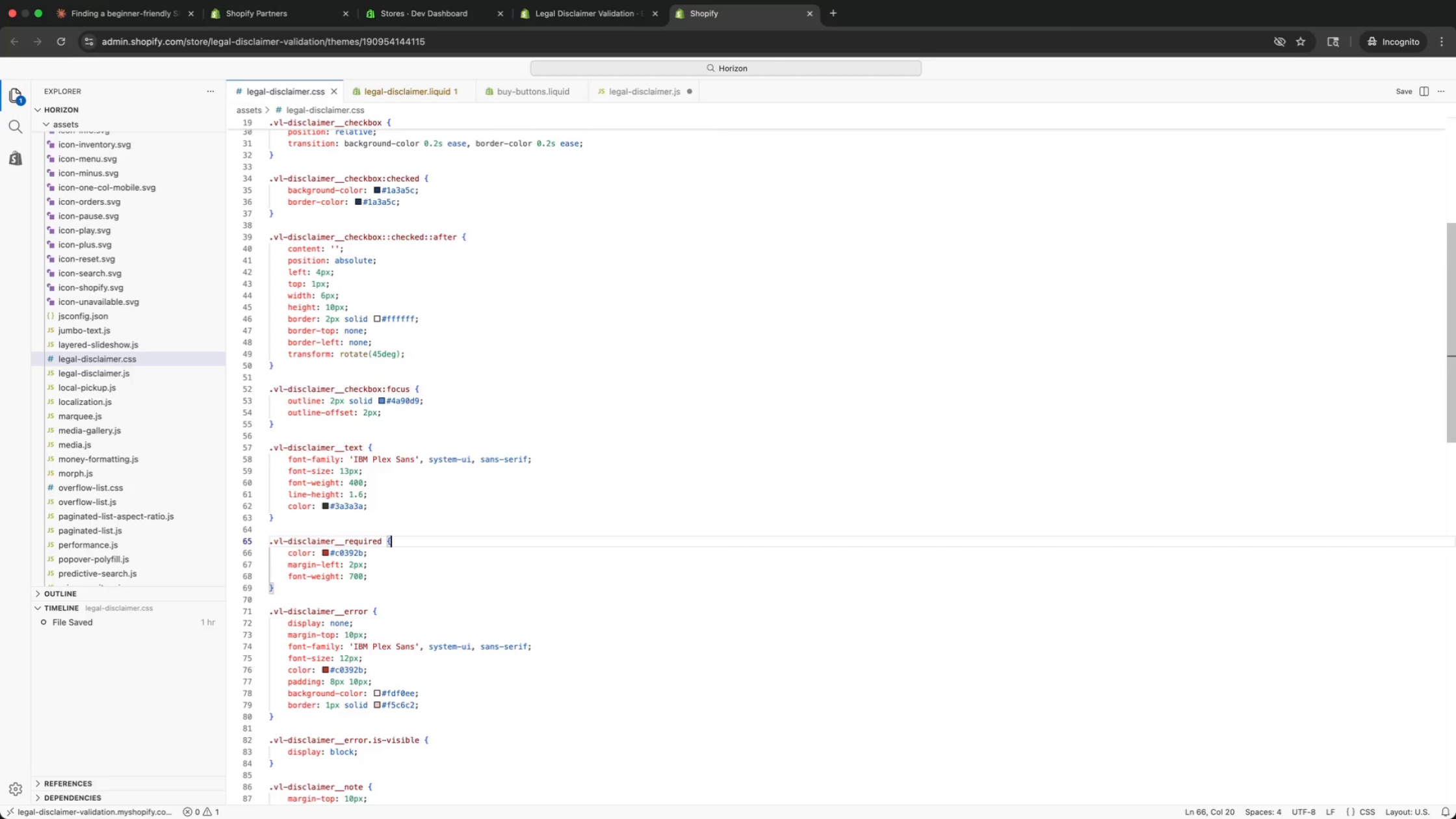 
key(ArrowUp)
 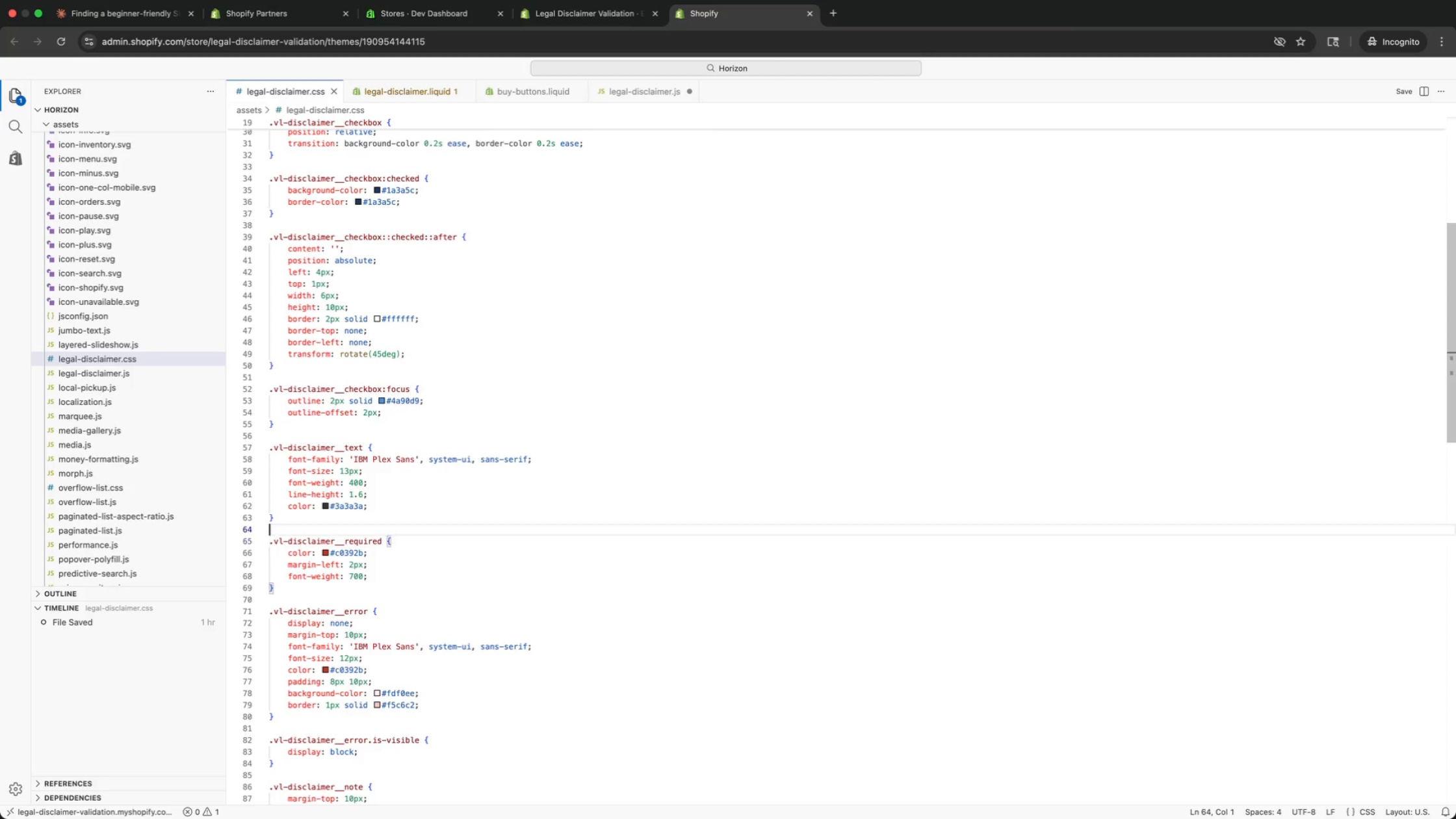 
key(ArrowUp)
 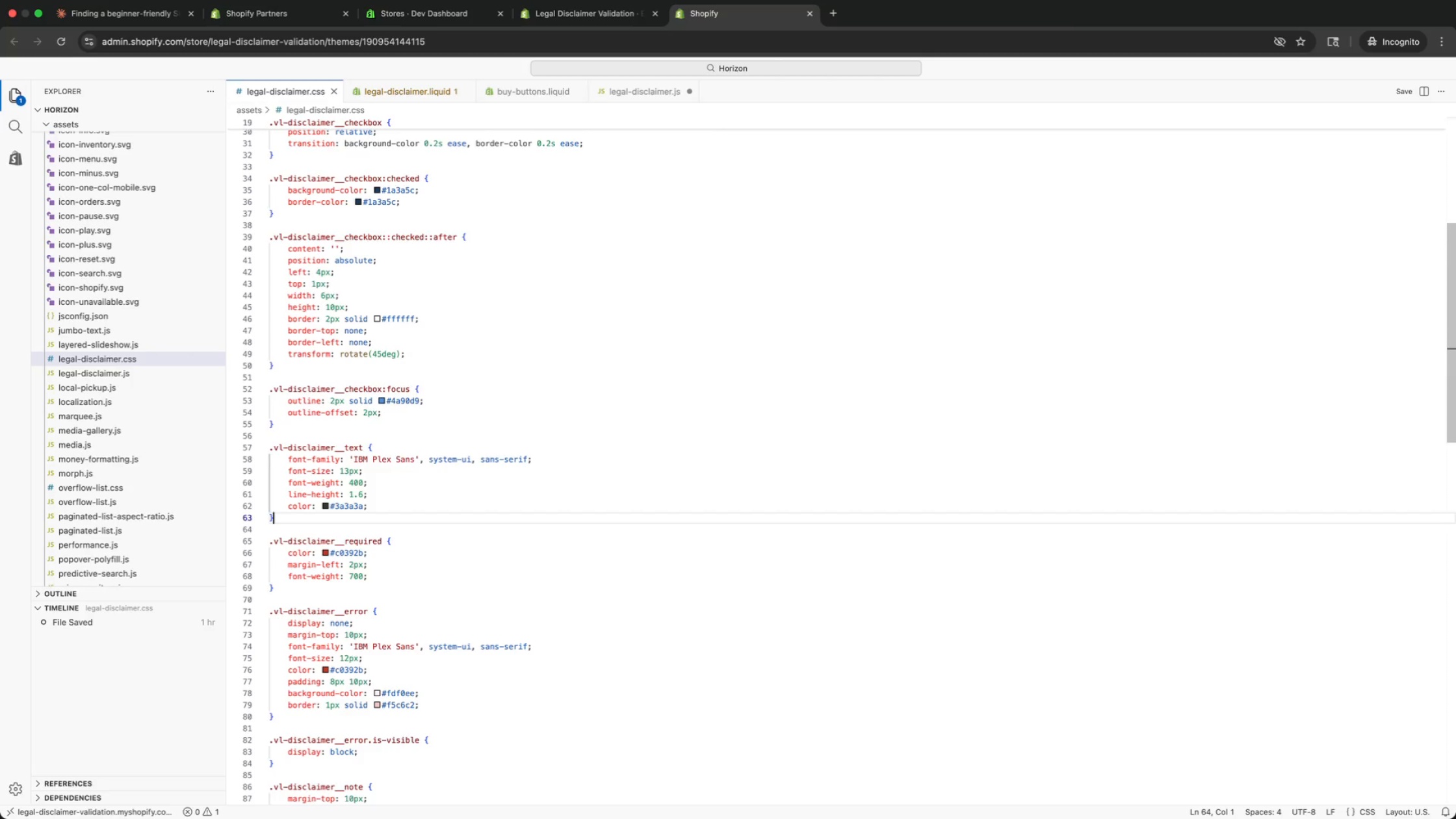 
key(ArrowUp)
 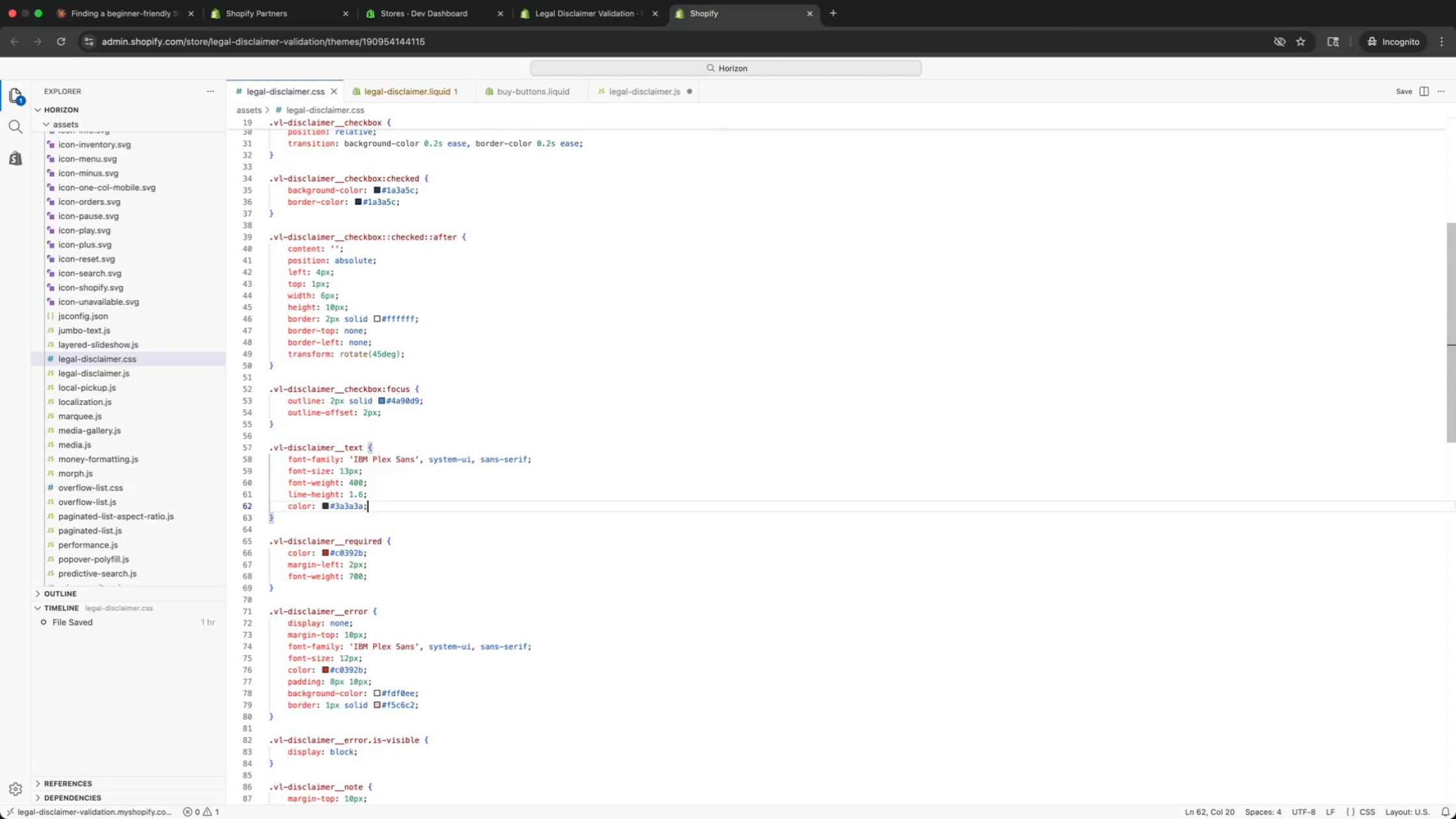 
key(ArrowUp)
 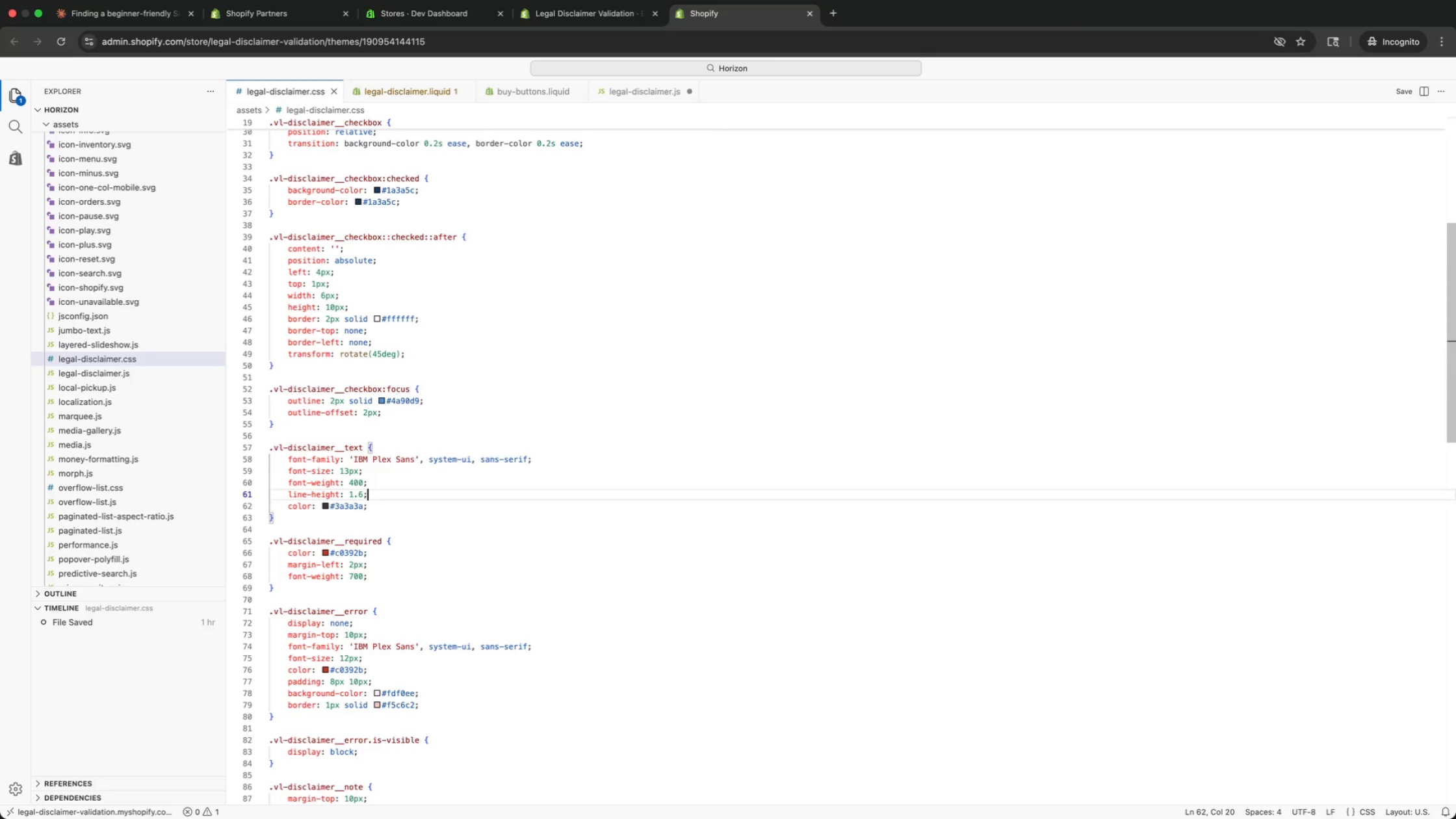 
key(ArrowUp)
 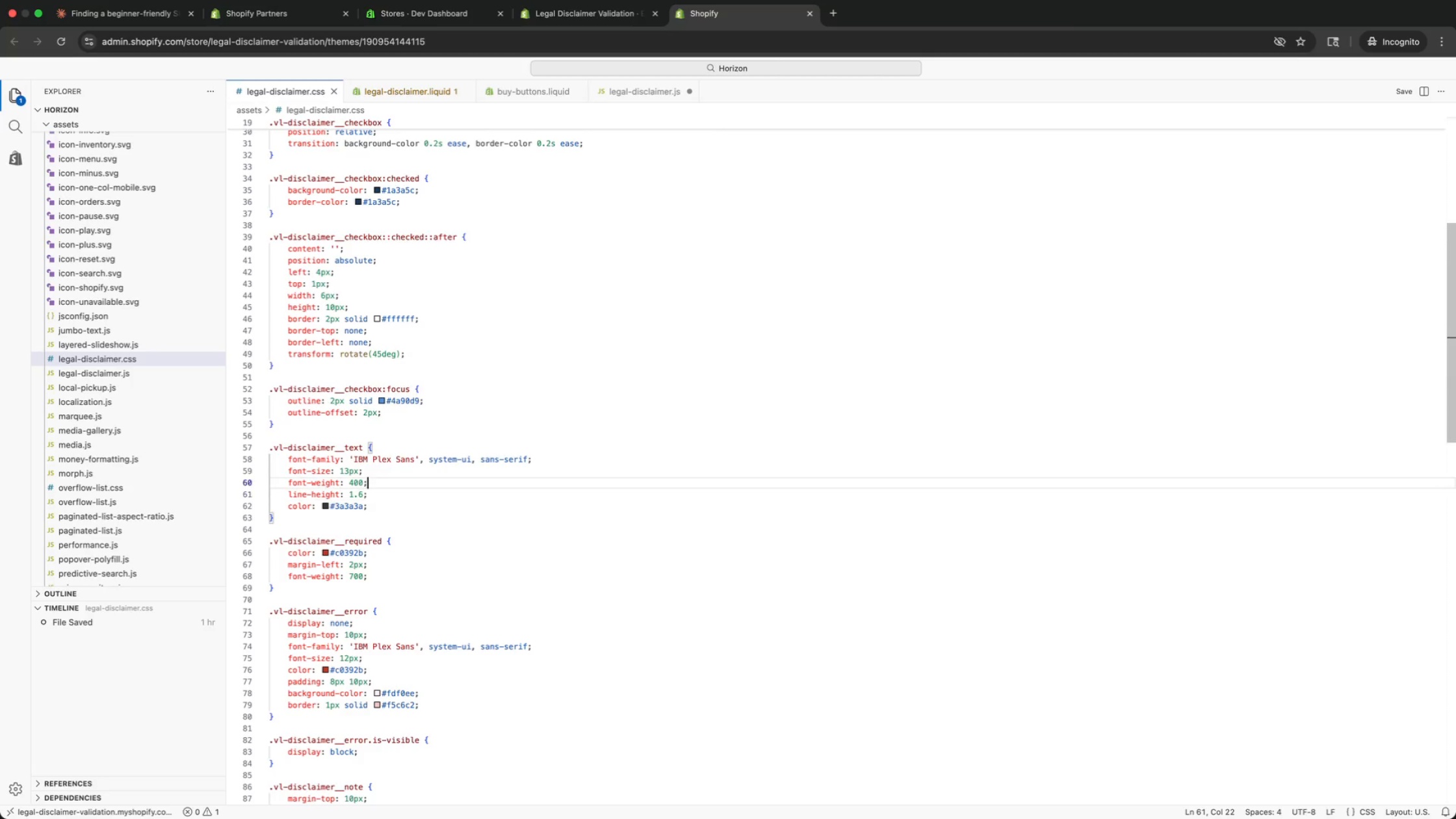 
key(ArrowUp)
 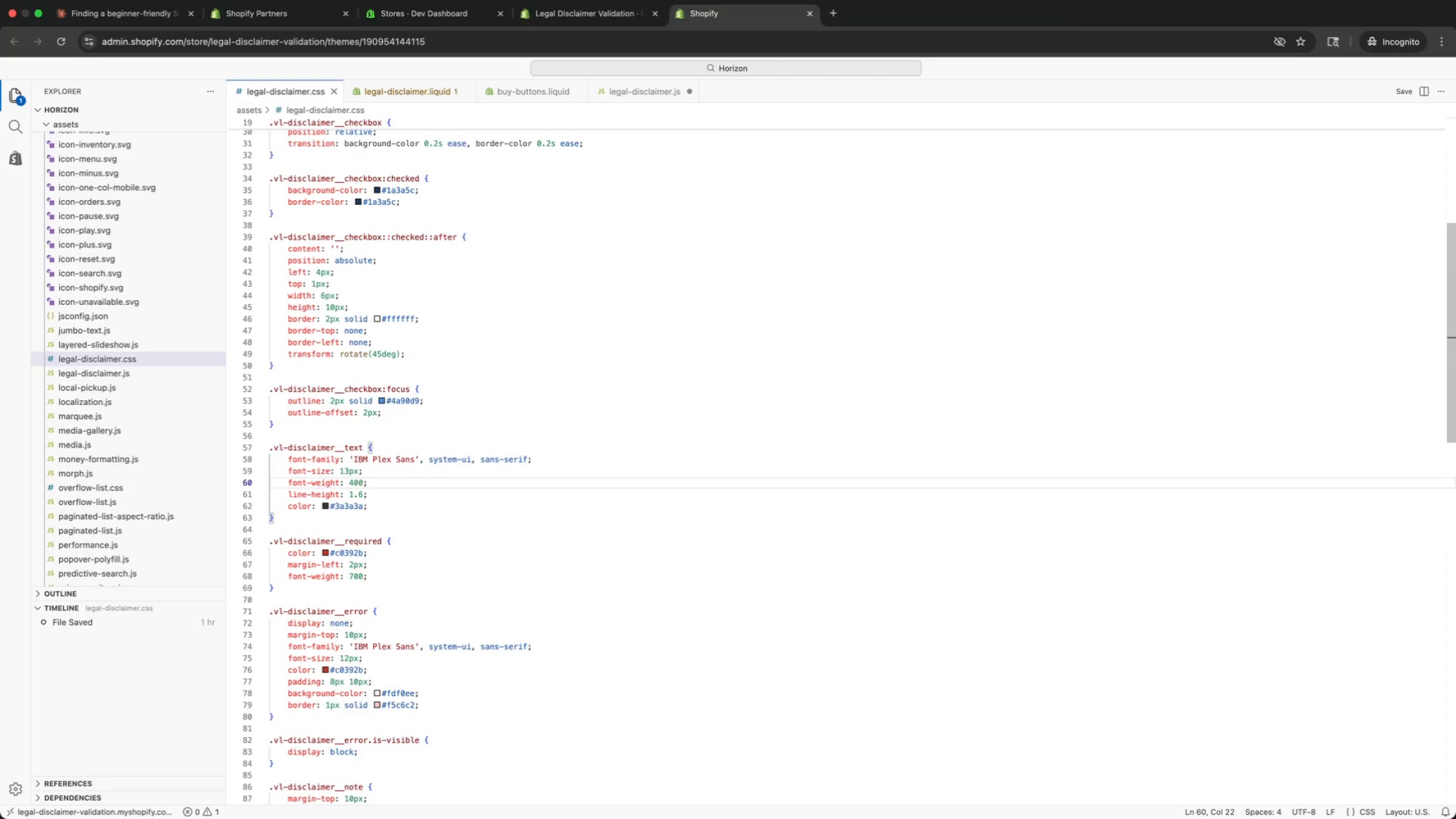 
key(ArrowUp)
 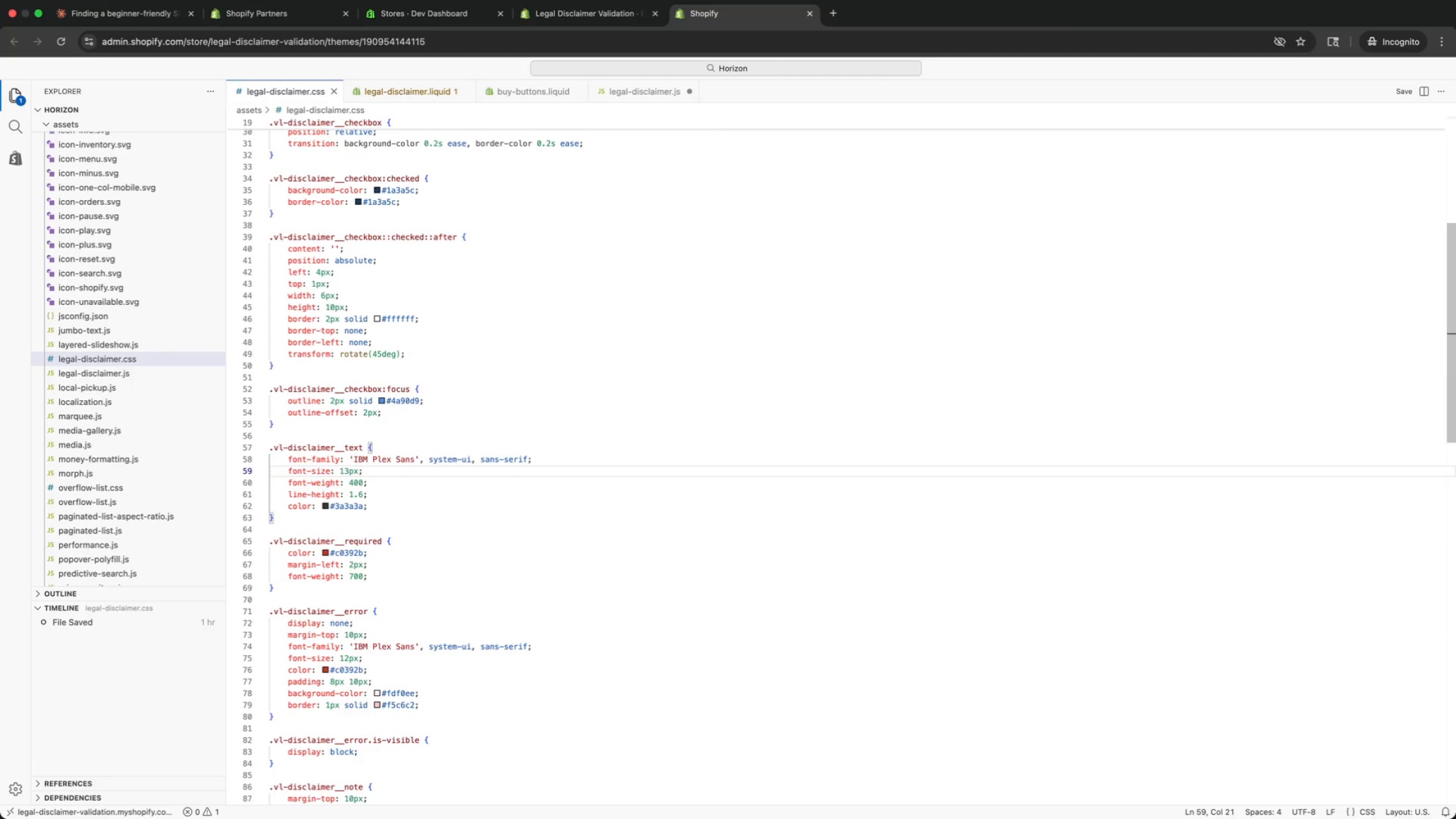 
key(ArrowDown)
 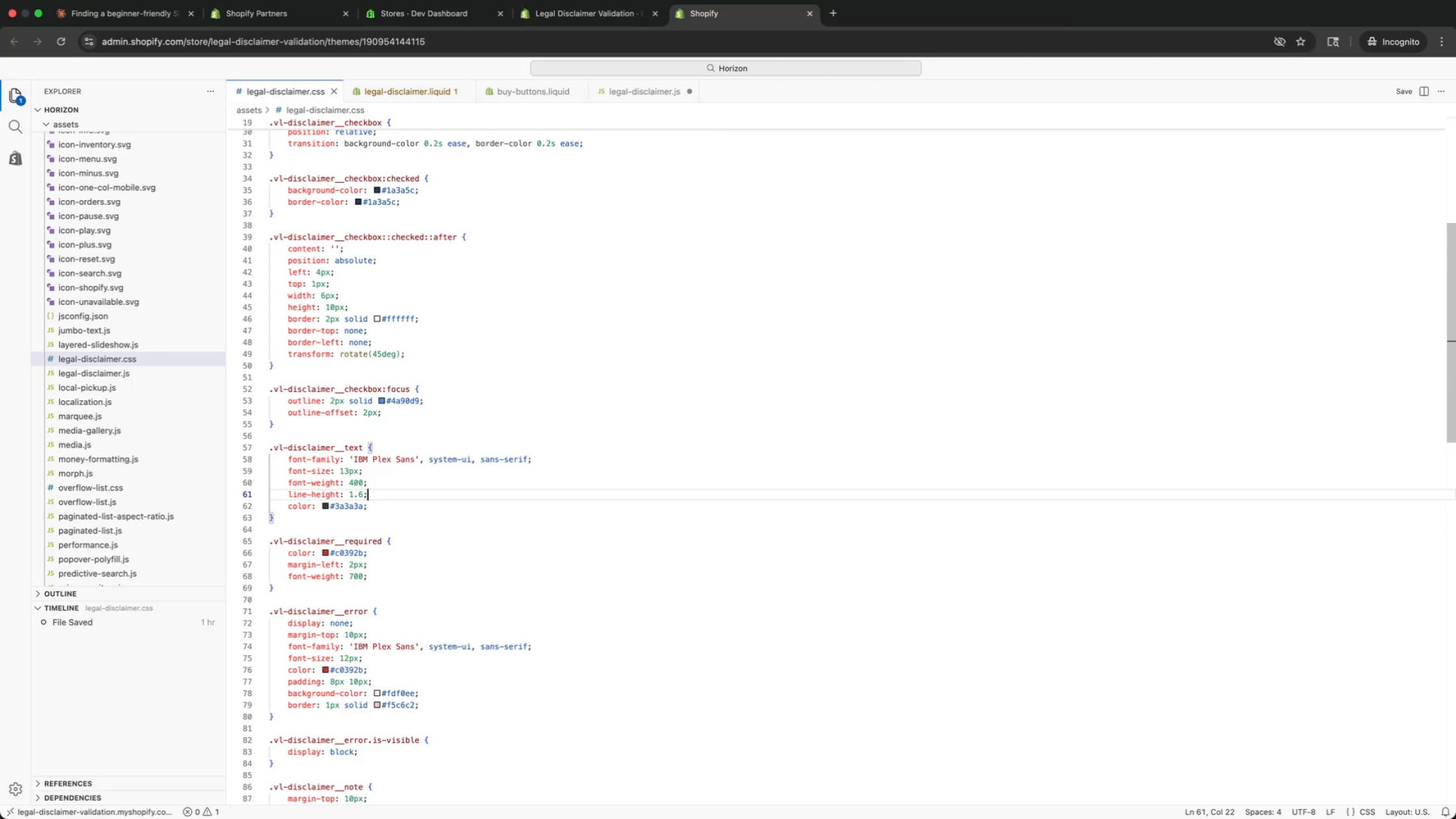 
key(ArrowDown)
 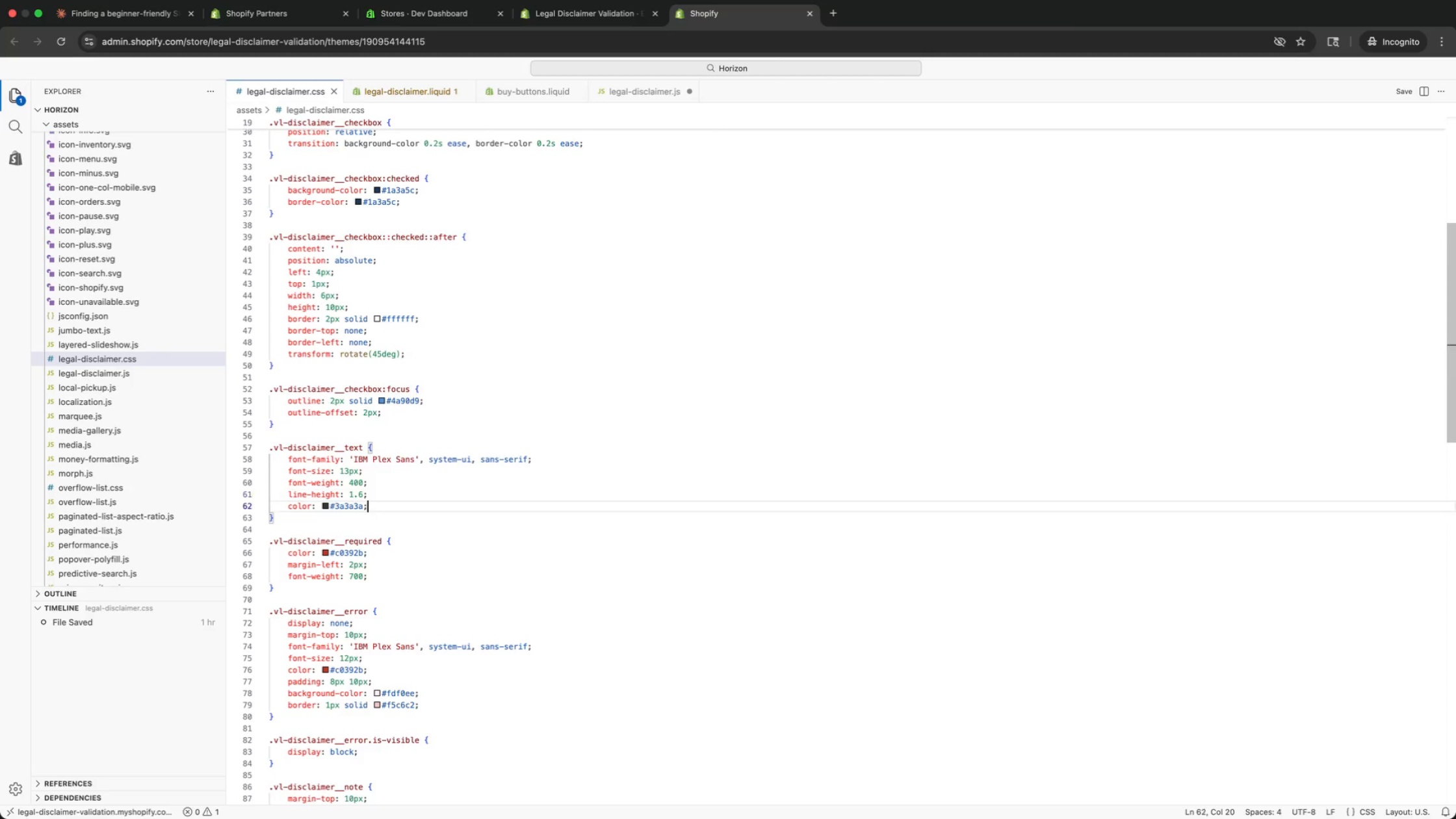 
key(ArrowDown)
 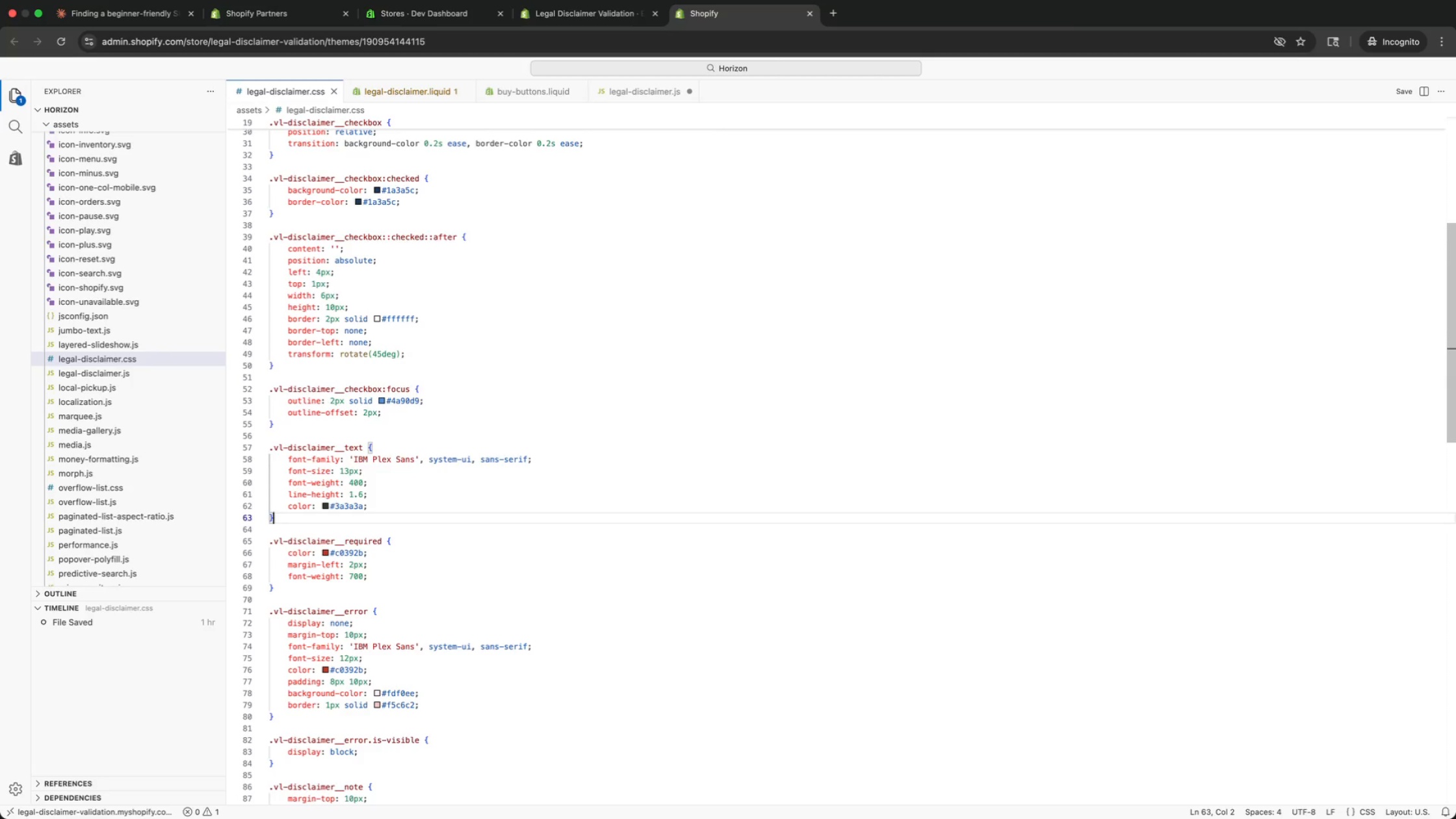 
key(ArrowDown)
 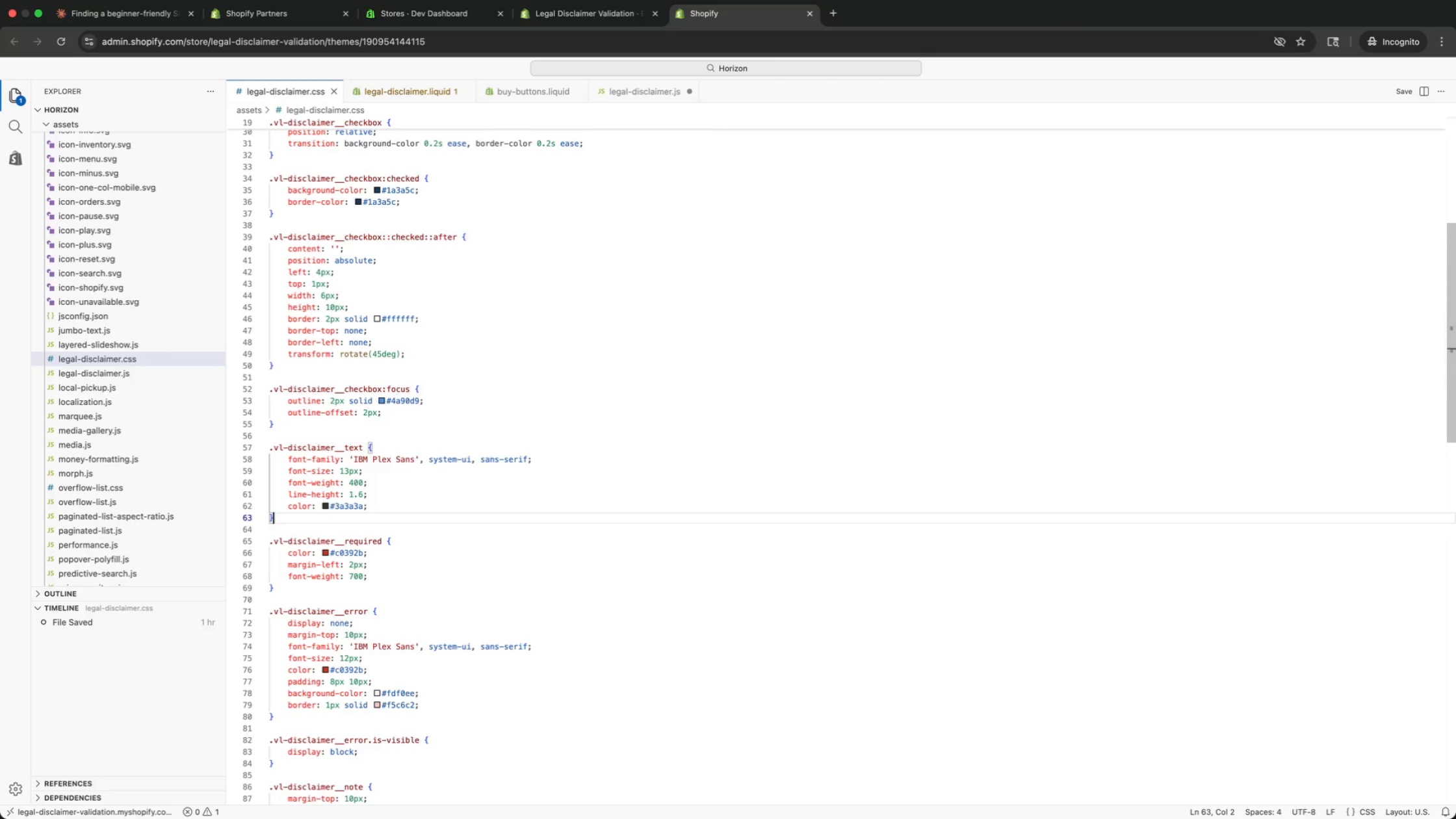 
key(ArrowDown)
 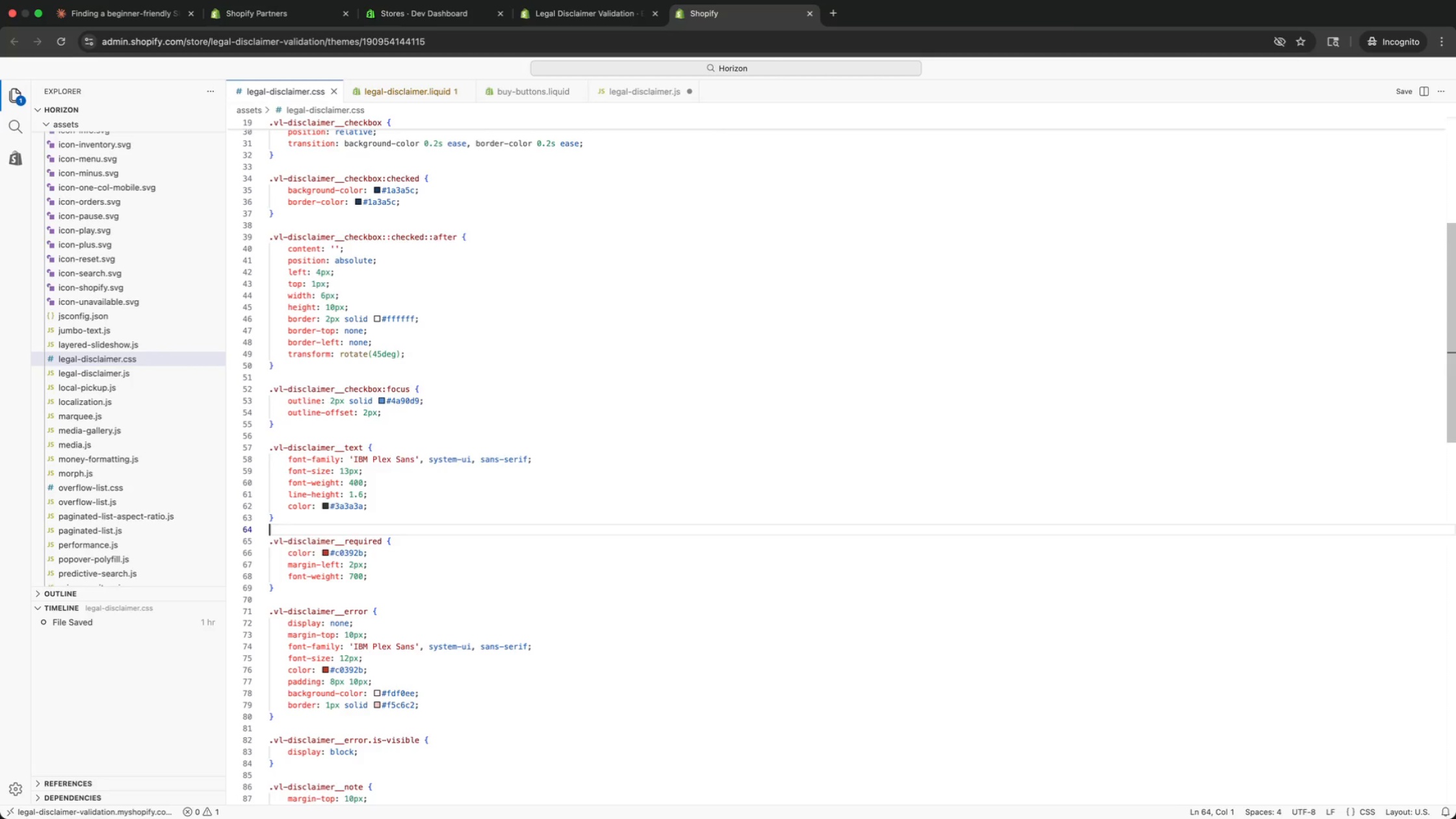 
key(ArrowDown)
 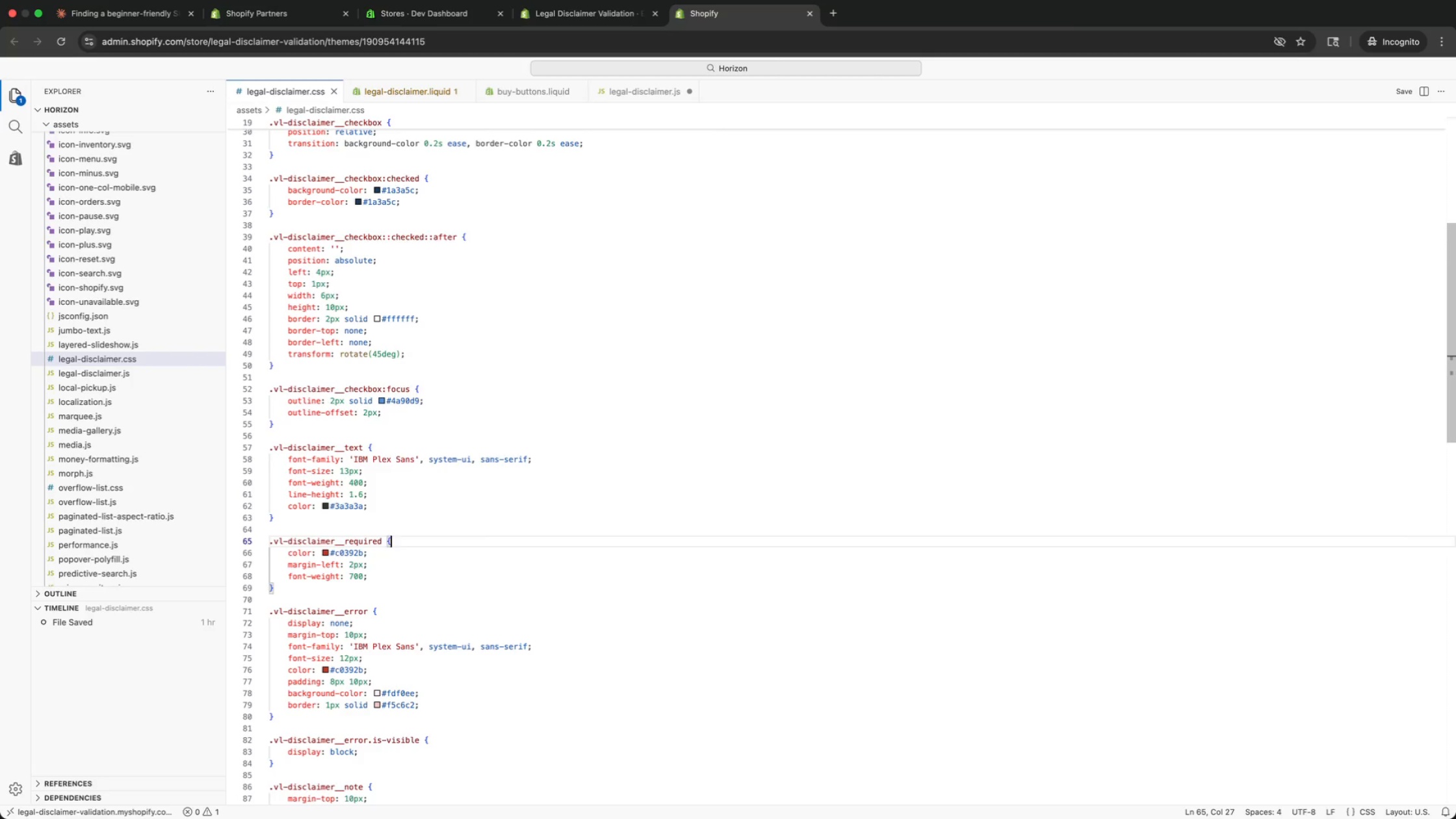 
key(ArrowDown)
 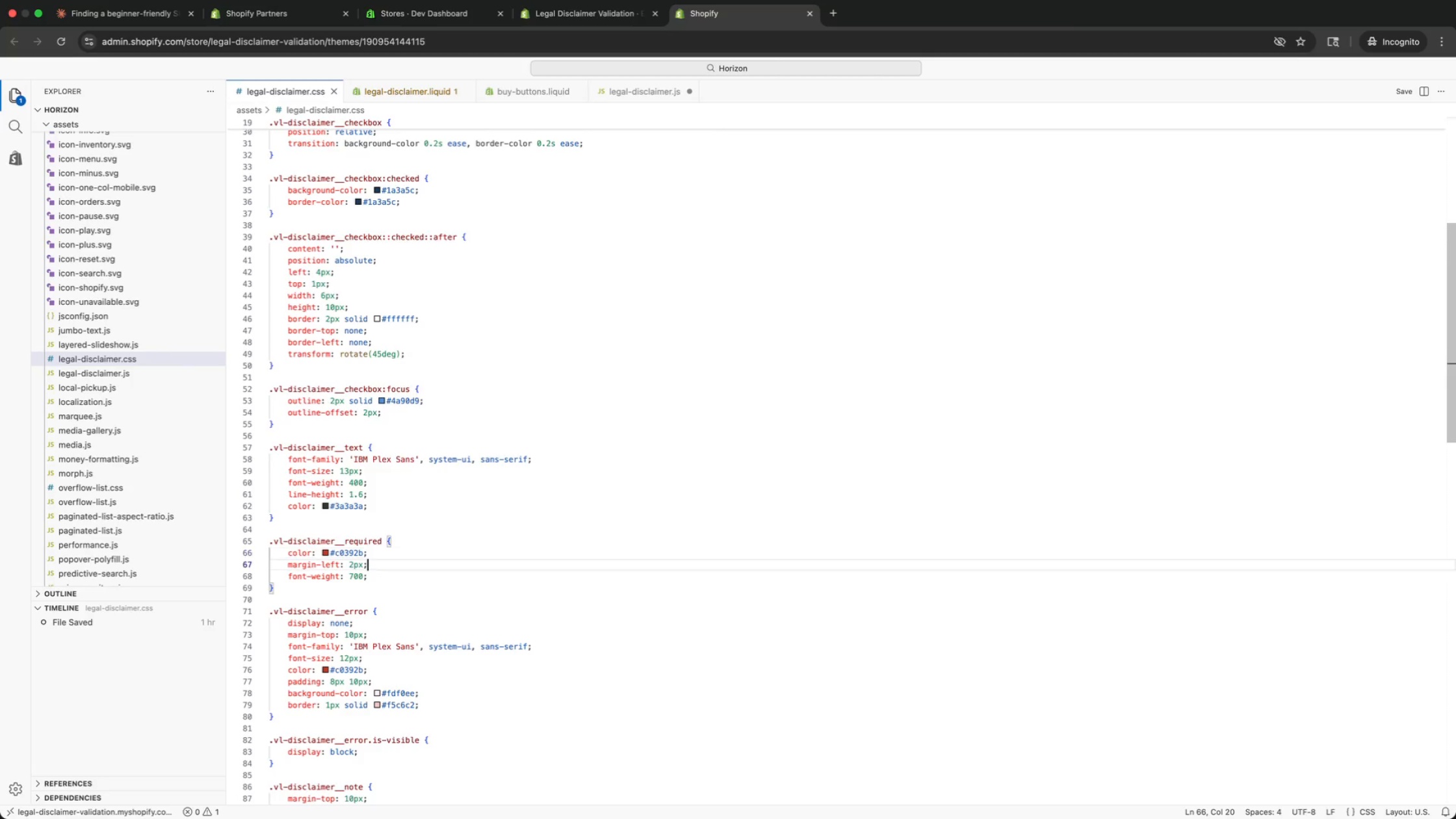 
key(ArrowDown)
 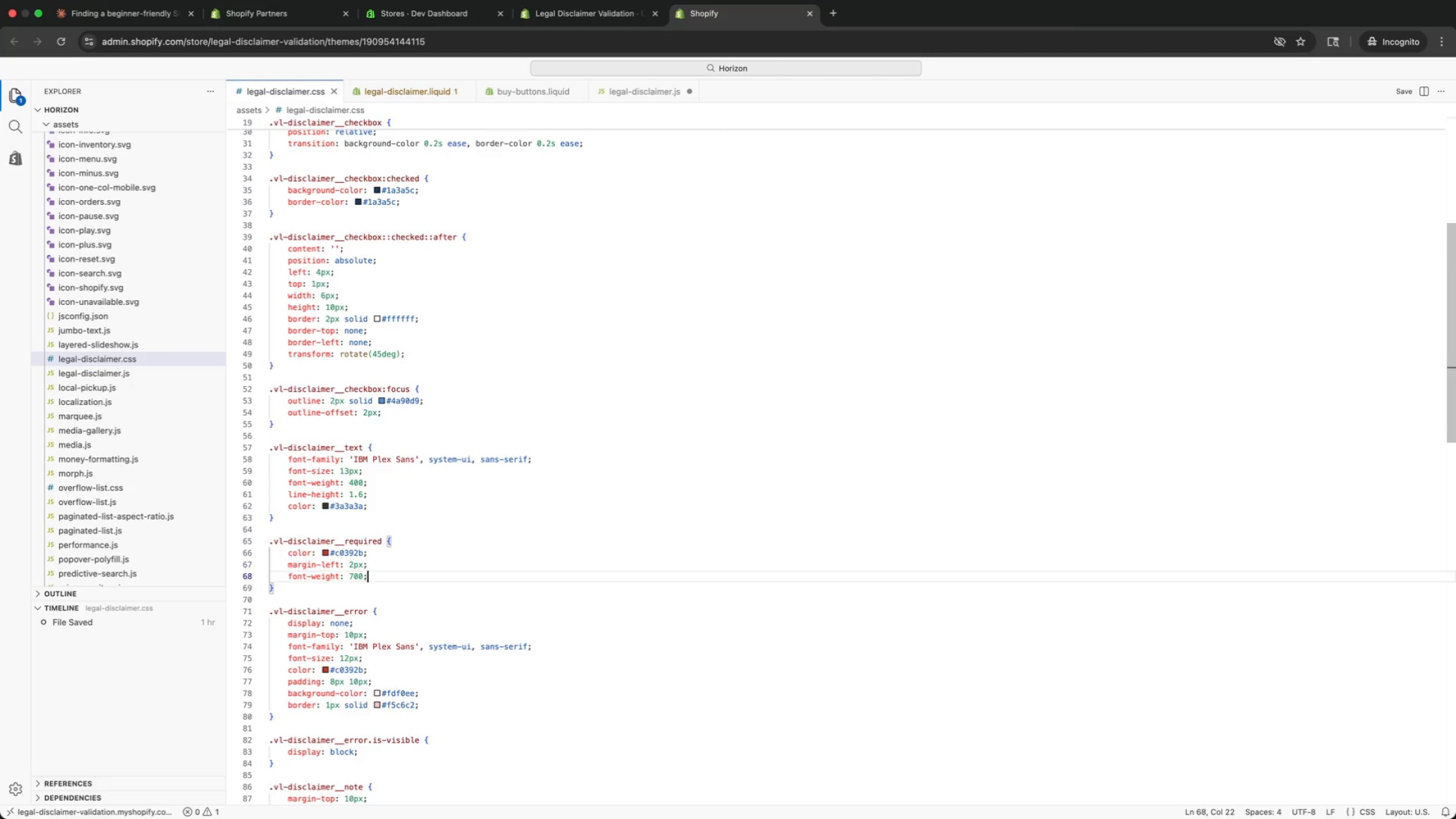 
key(ArrowDown)
 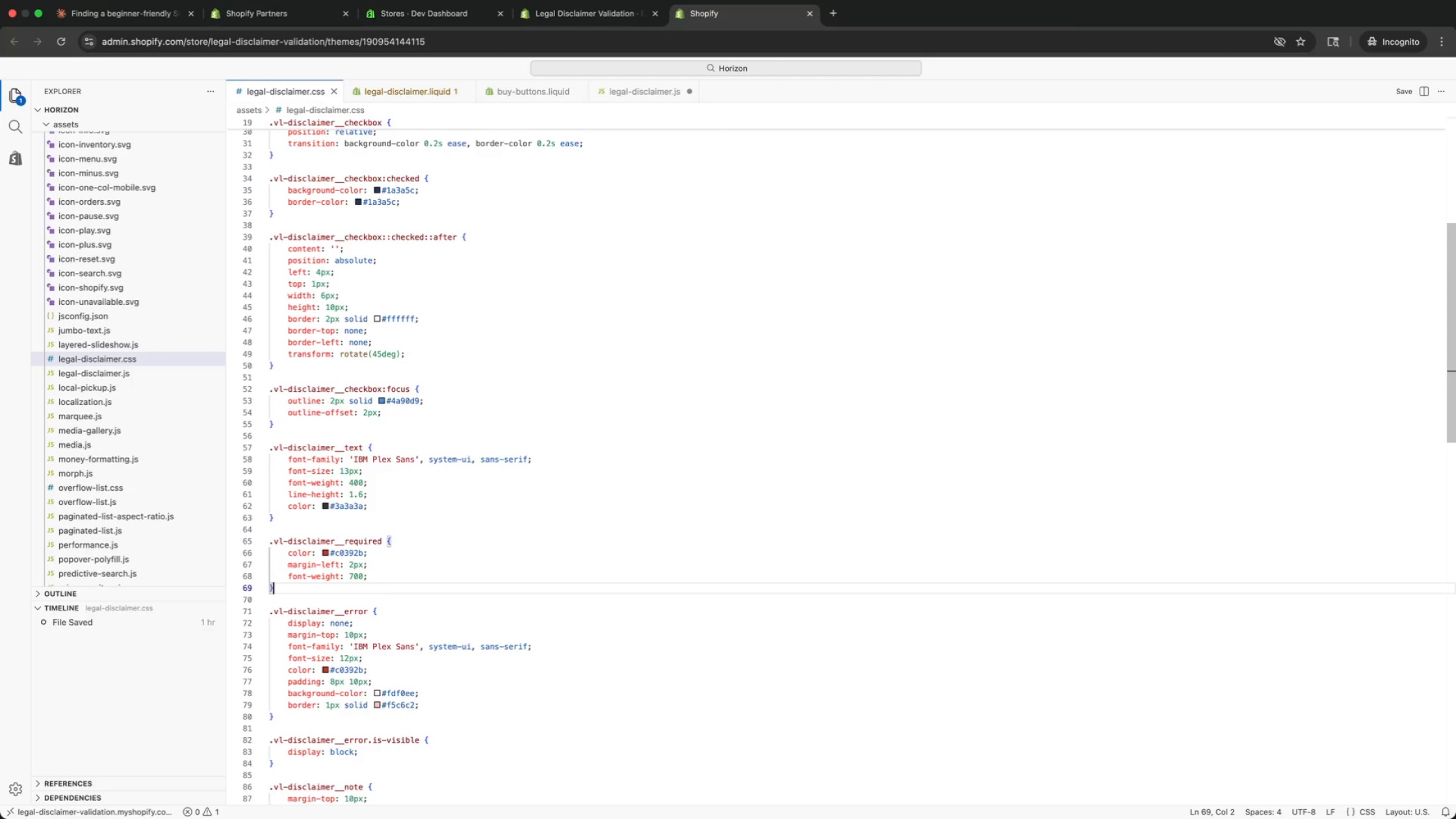 
key(ArrowDown)
 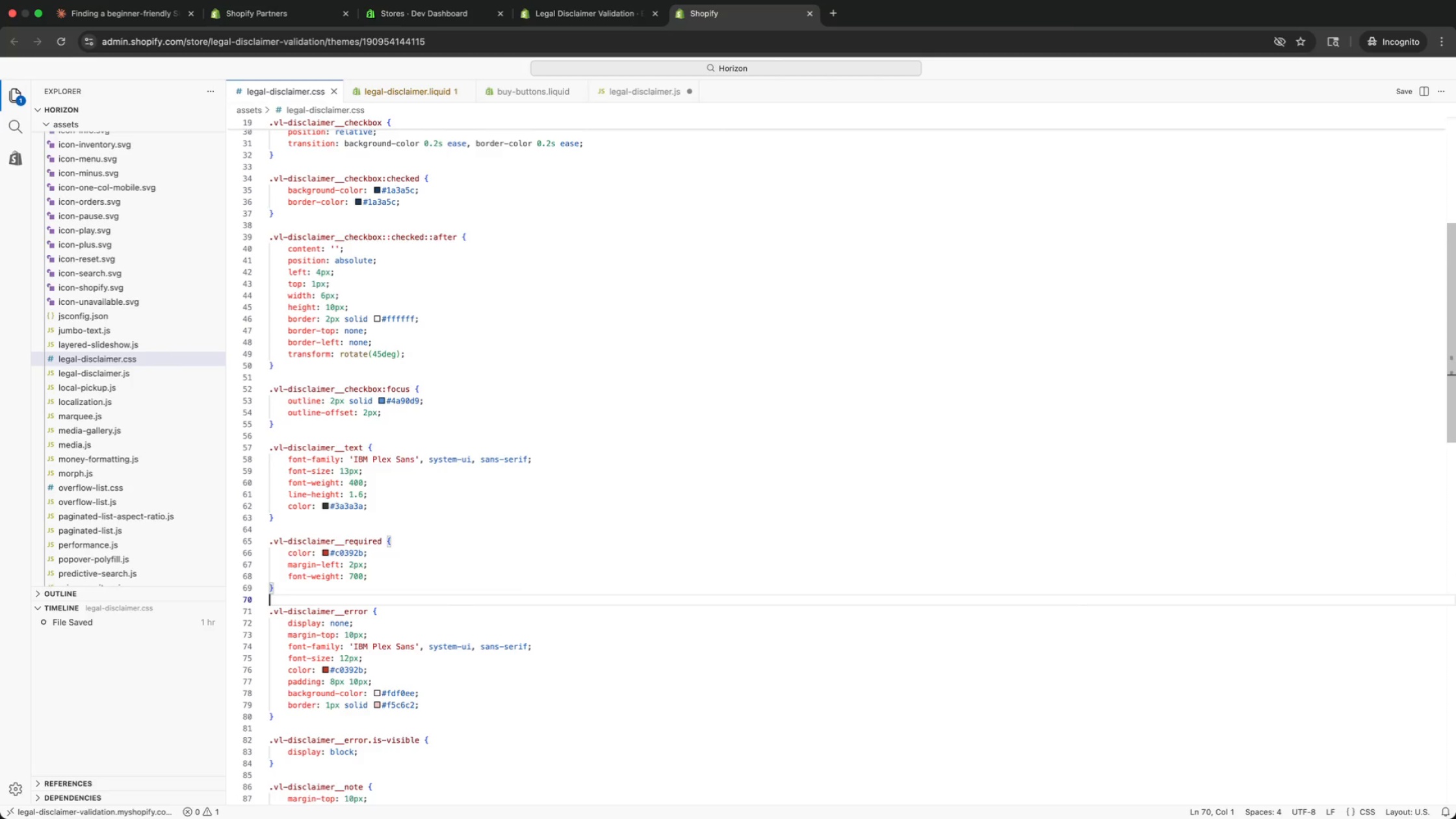 
key(ArrowDown)
 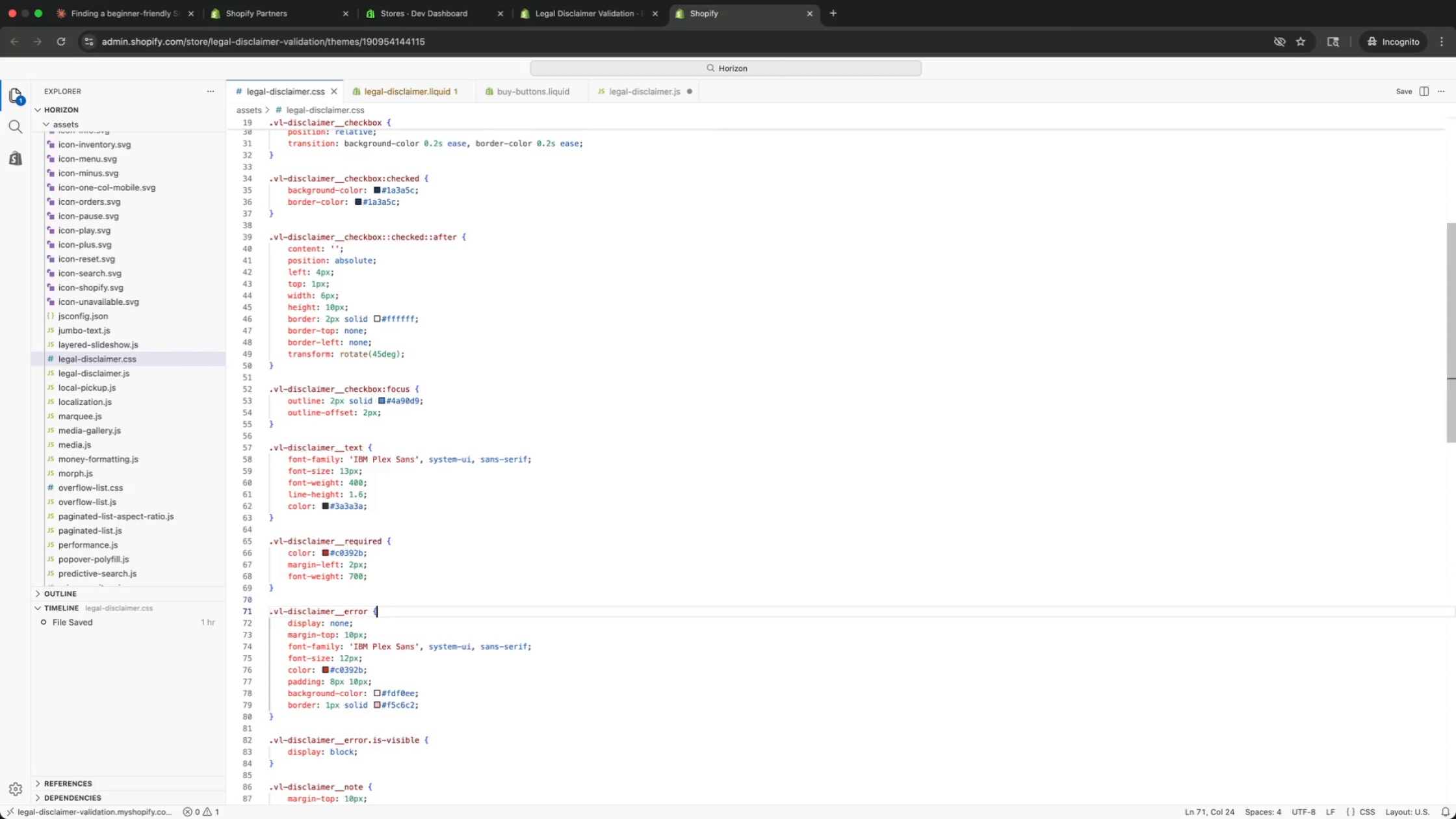 
key(ArrowDown)
 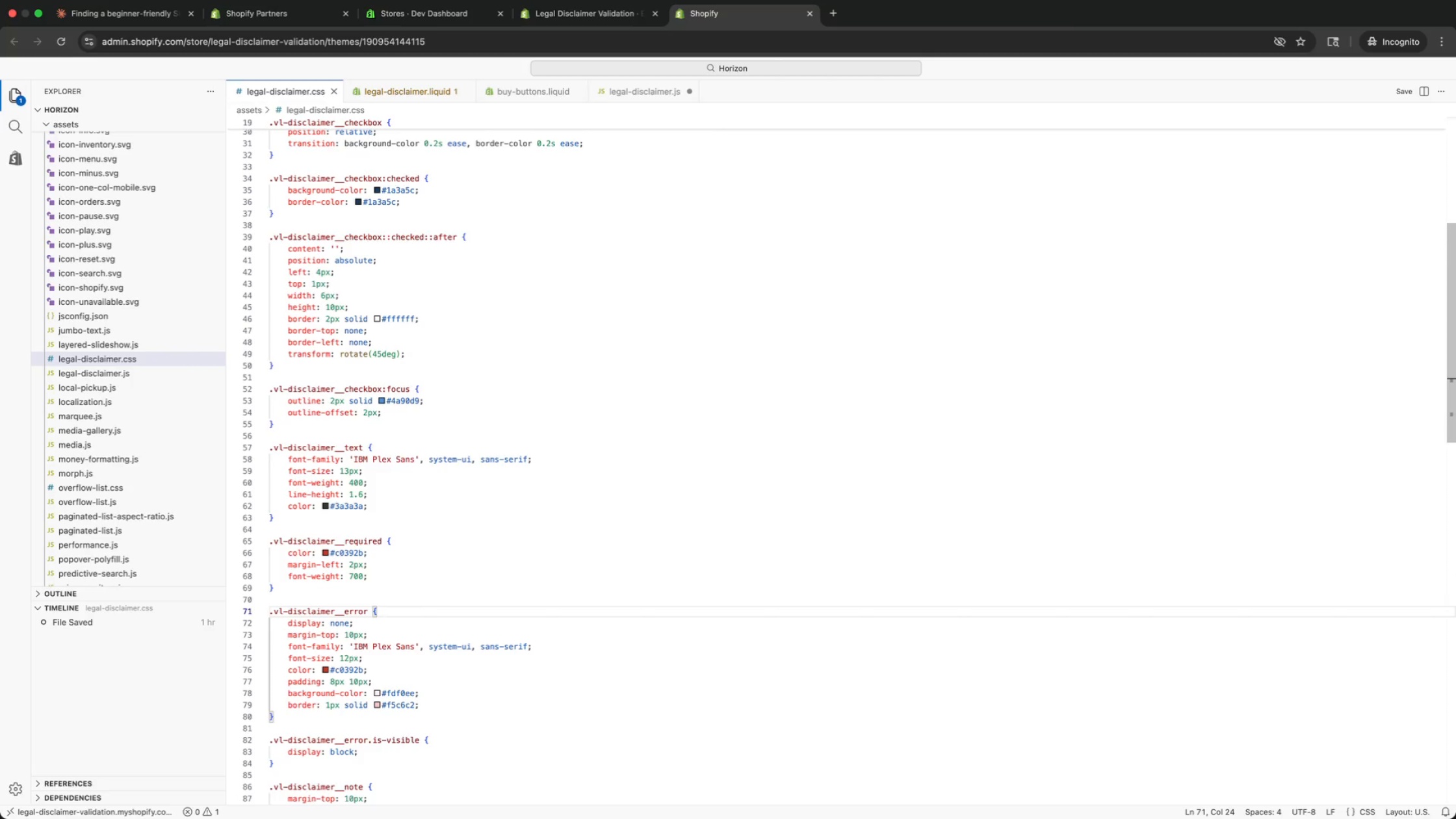 
key(ArrowDown)
 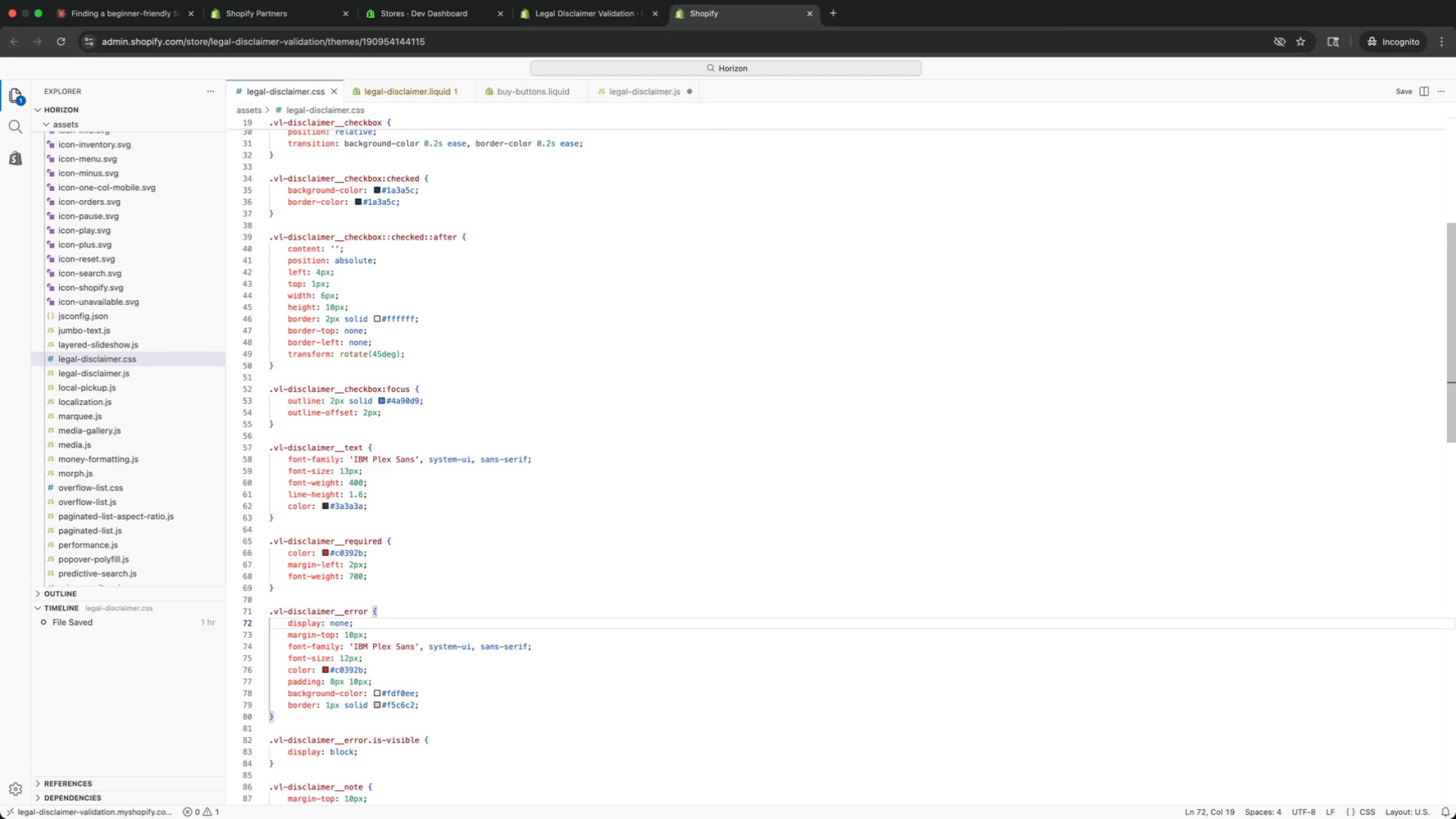 
key(ArrowDown)
 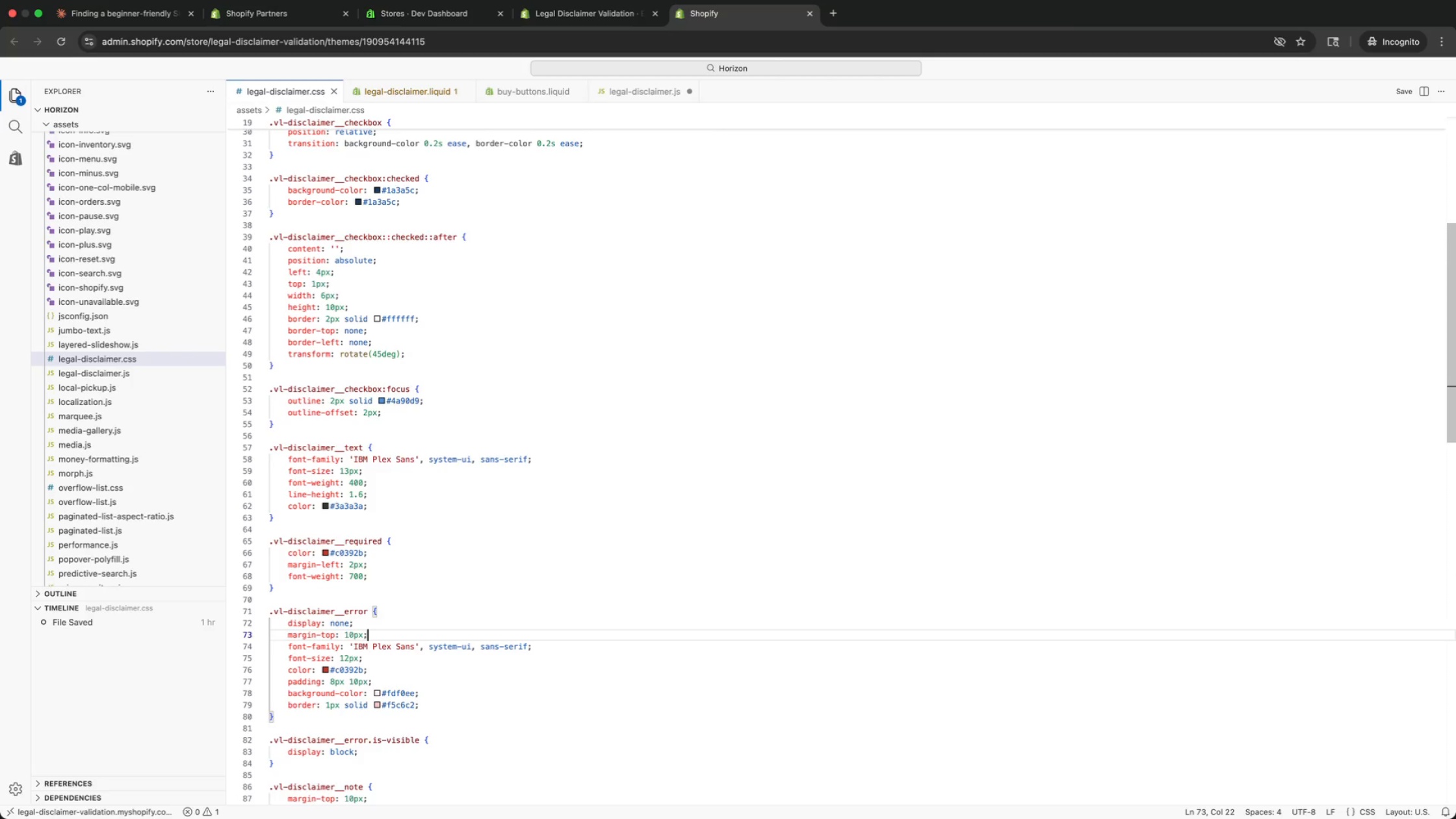 
key(ArrowDown)
 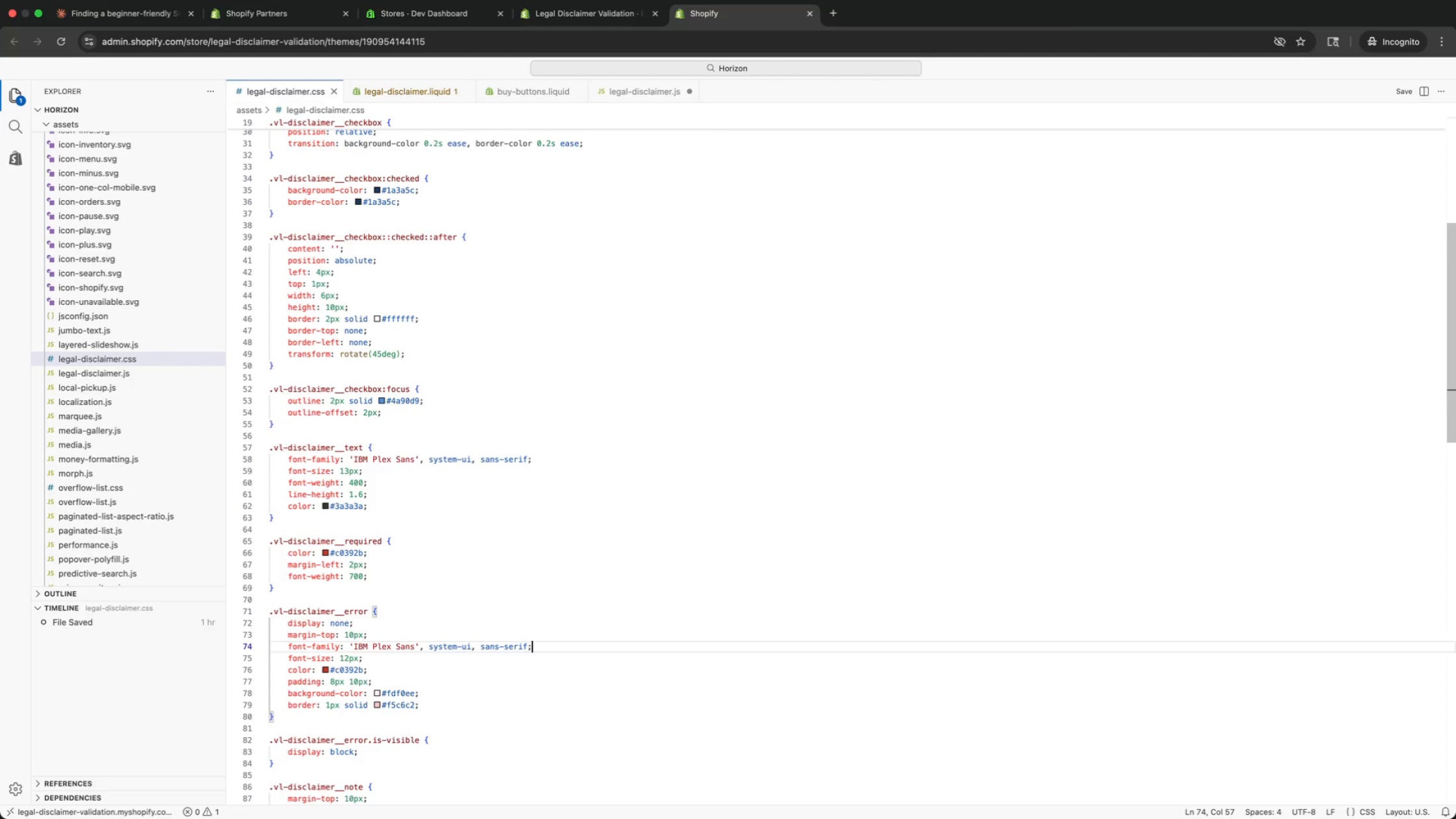 
key(ArrowDown)
 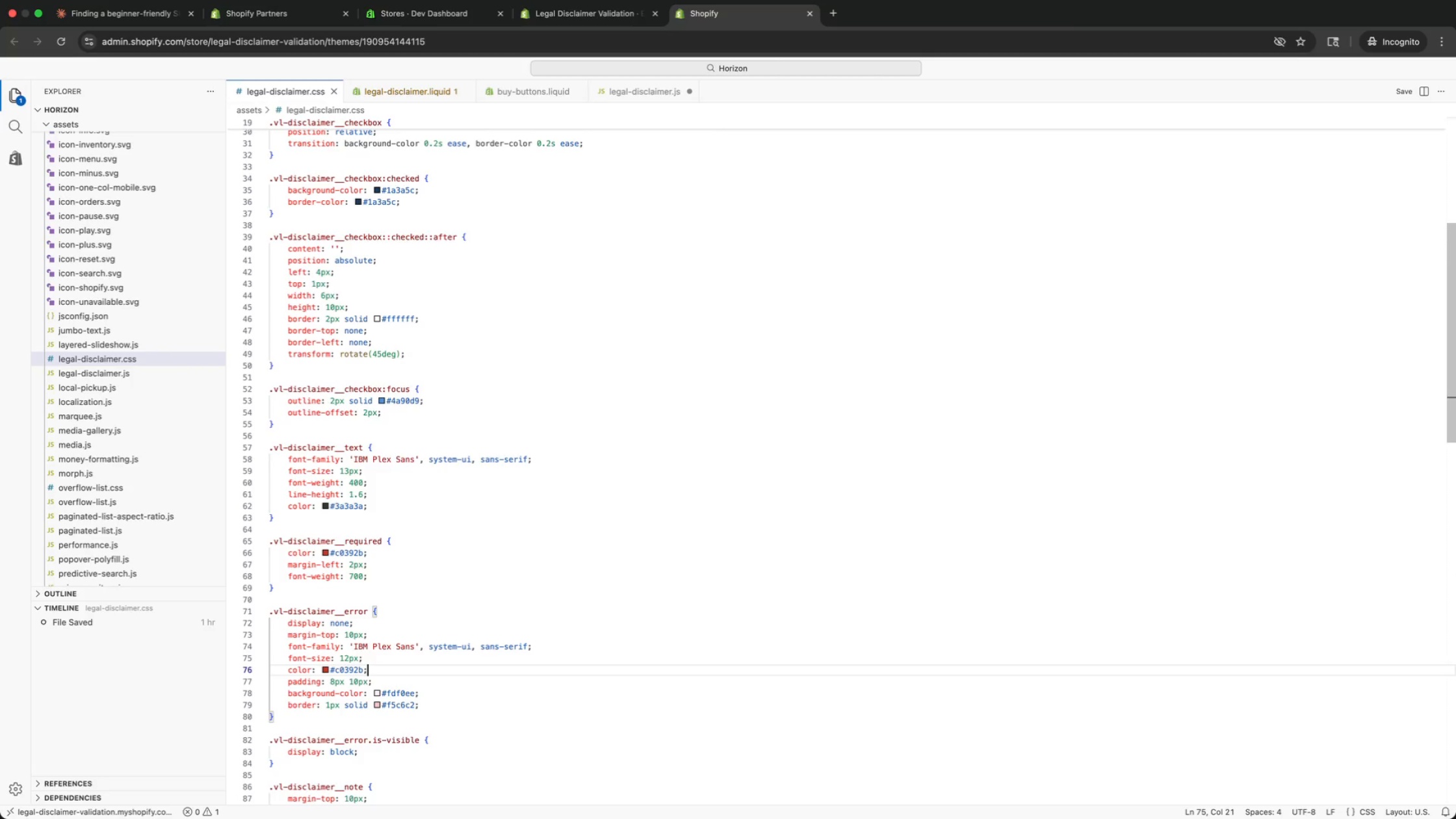 
key(ArrowDown)
 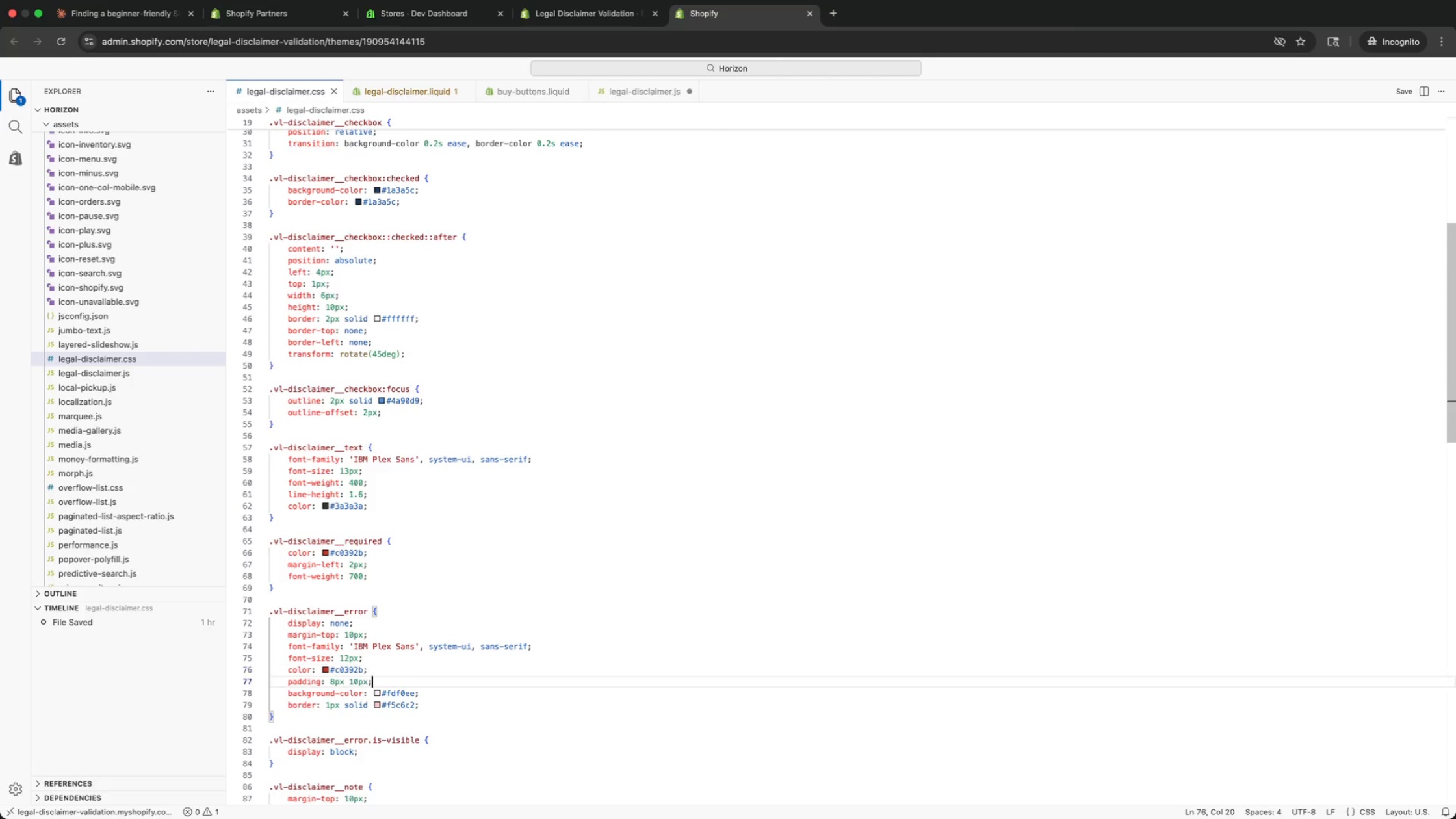 
key(ArrowDown)
 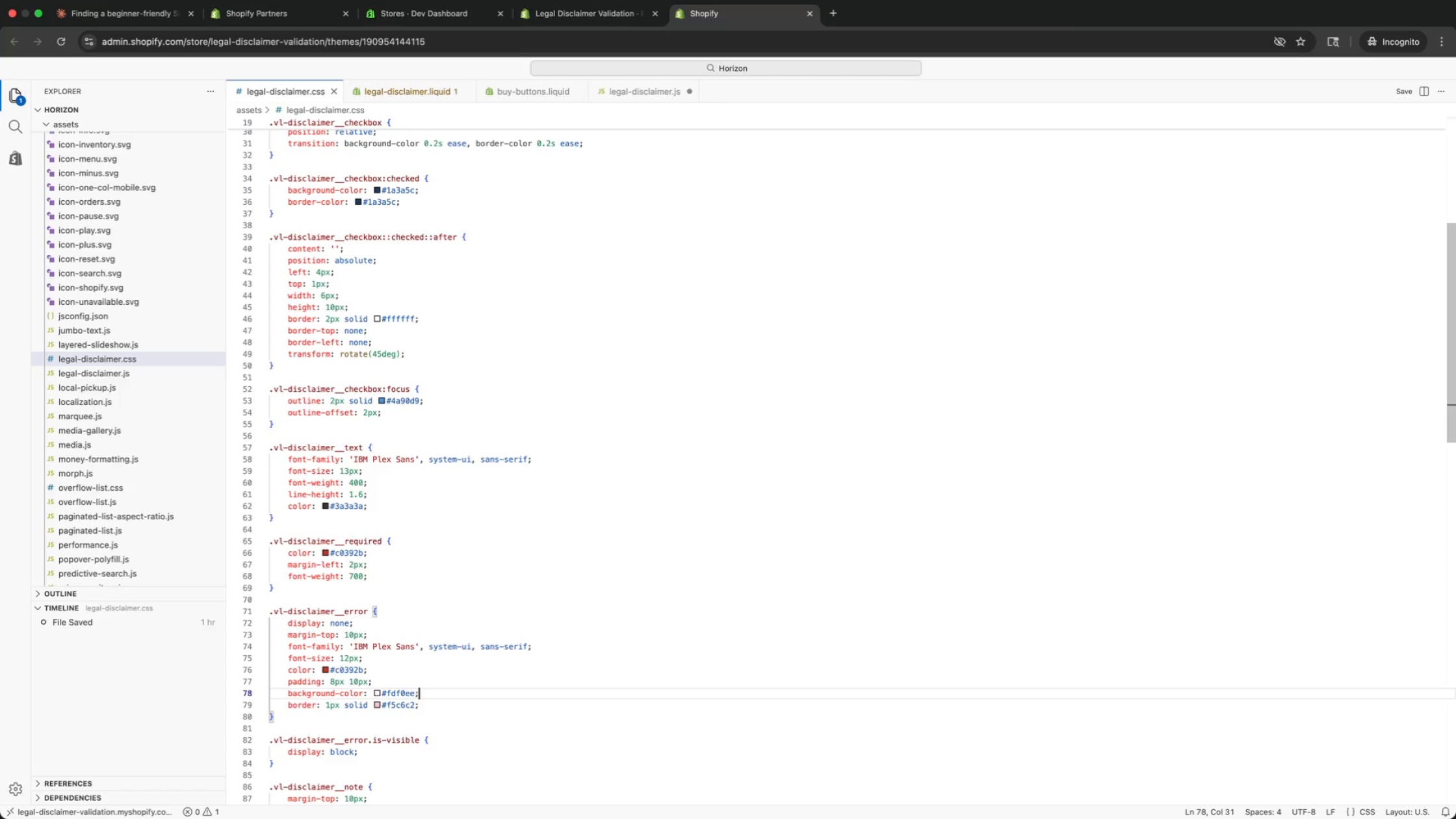 
key(ArrowDown)
 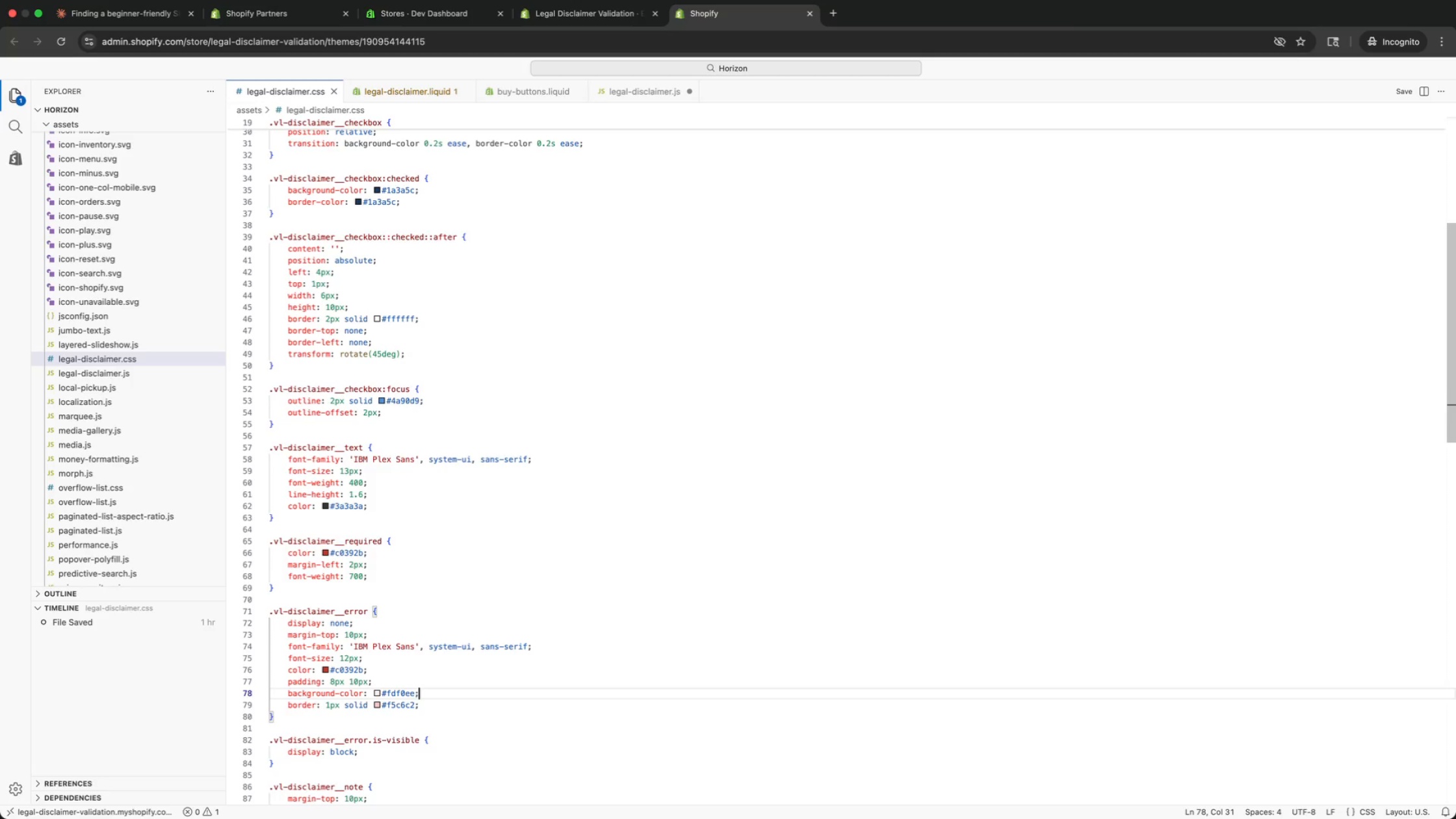 
key(ArrowDown)
 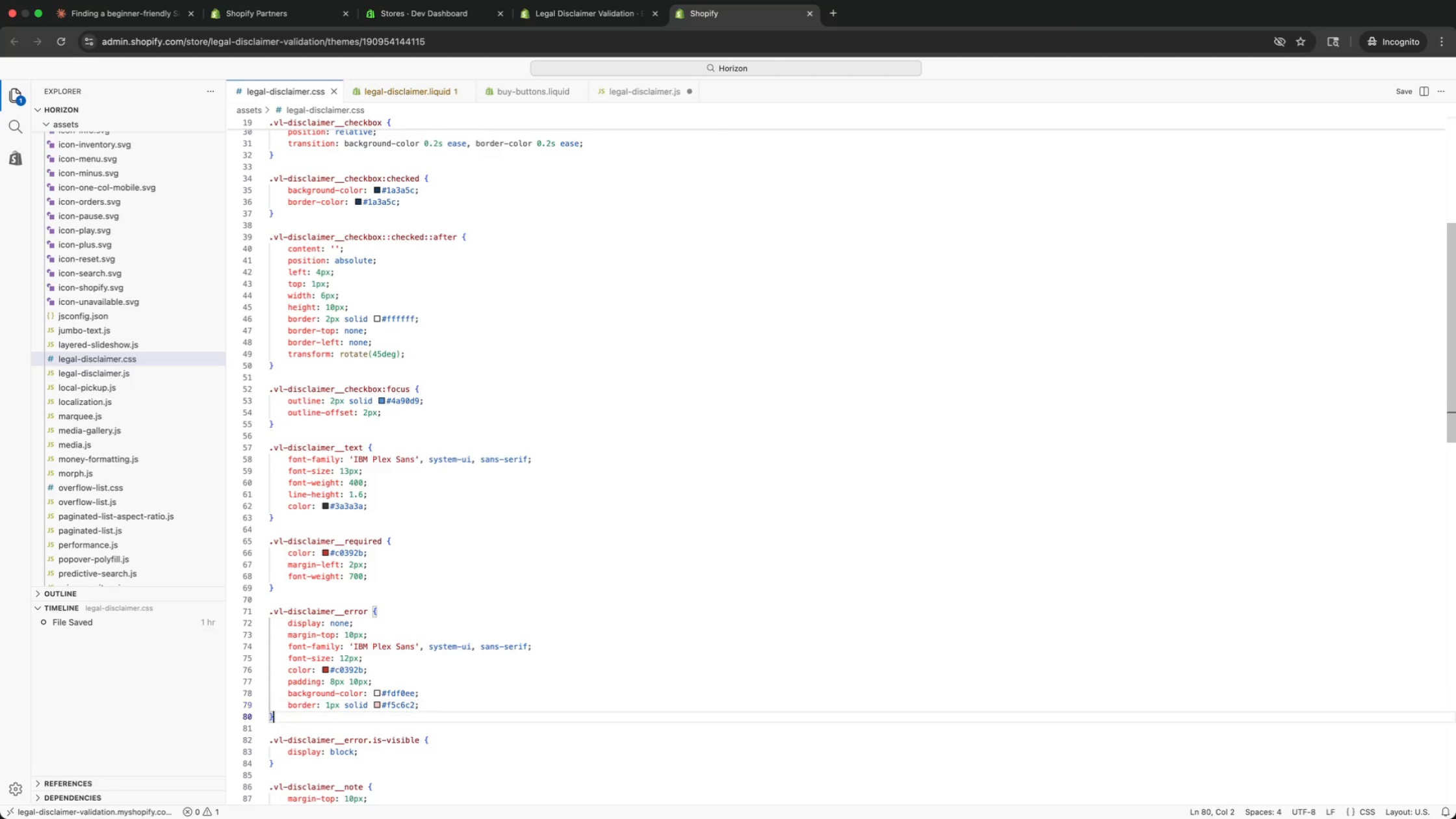 
key(ArrowDown)
 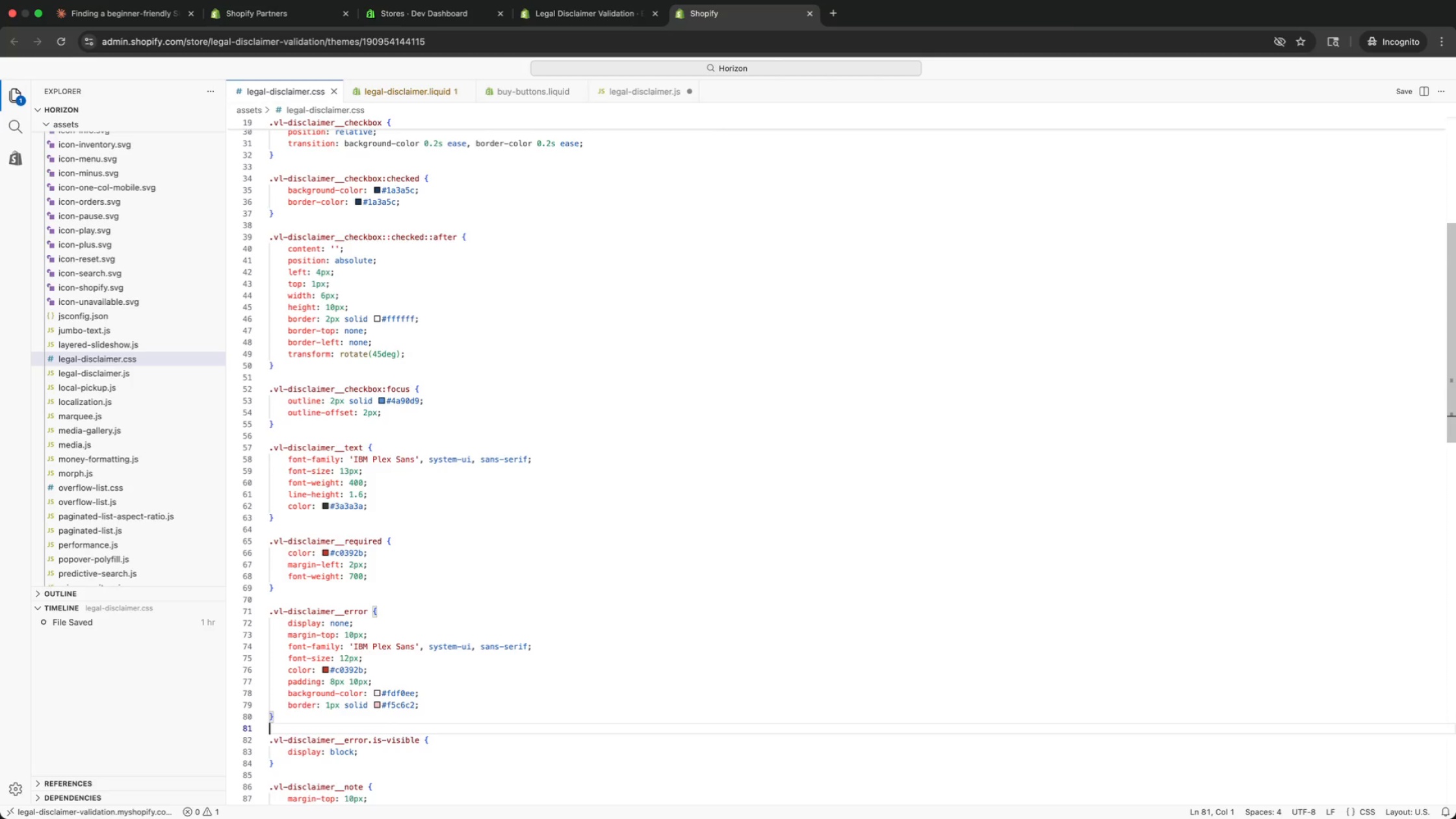 
key(ArrowDown)
 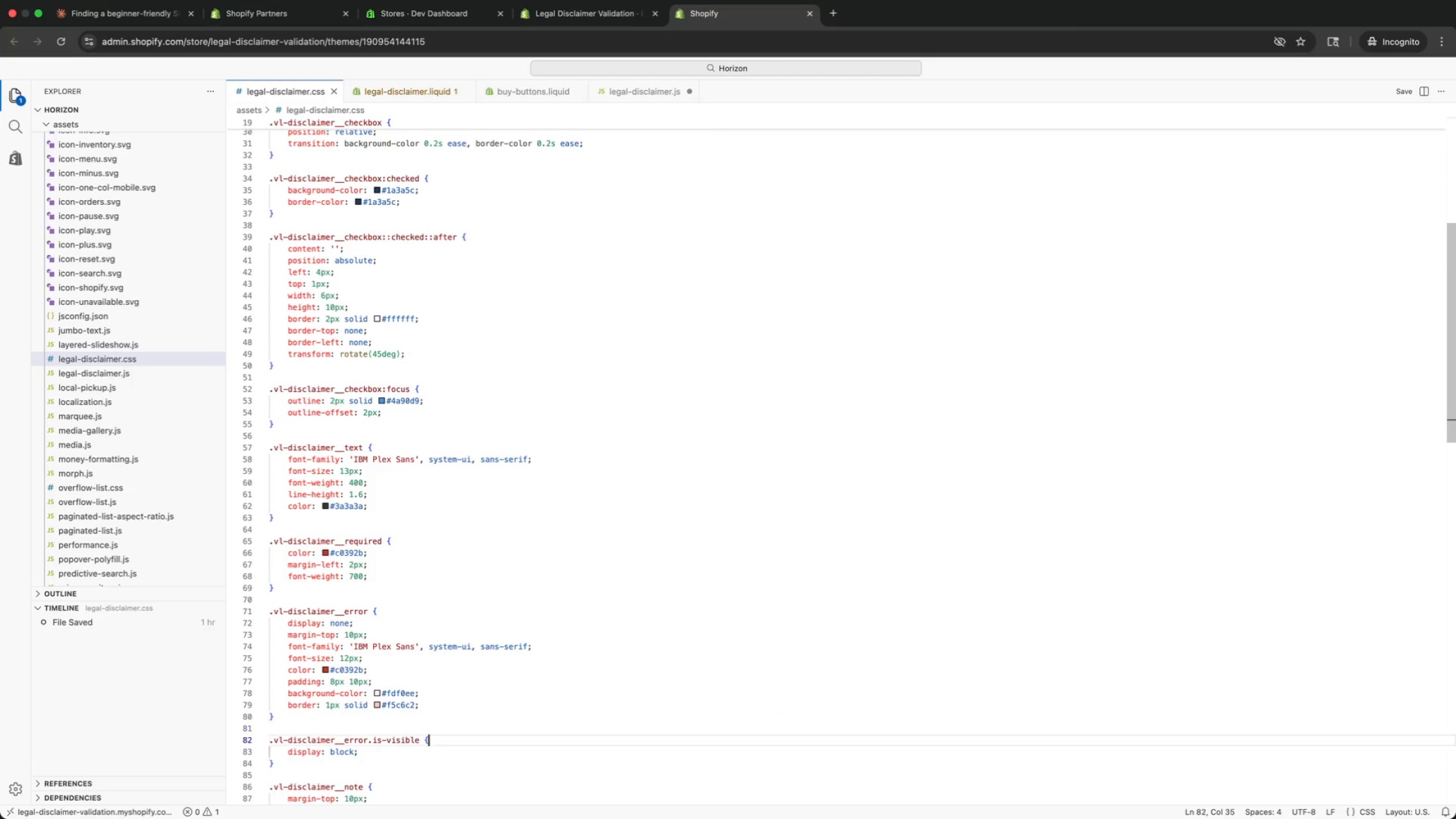 
key(ArrowDown)
 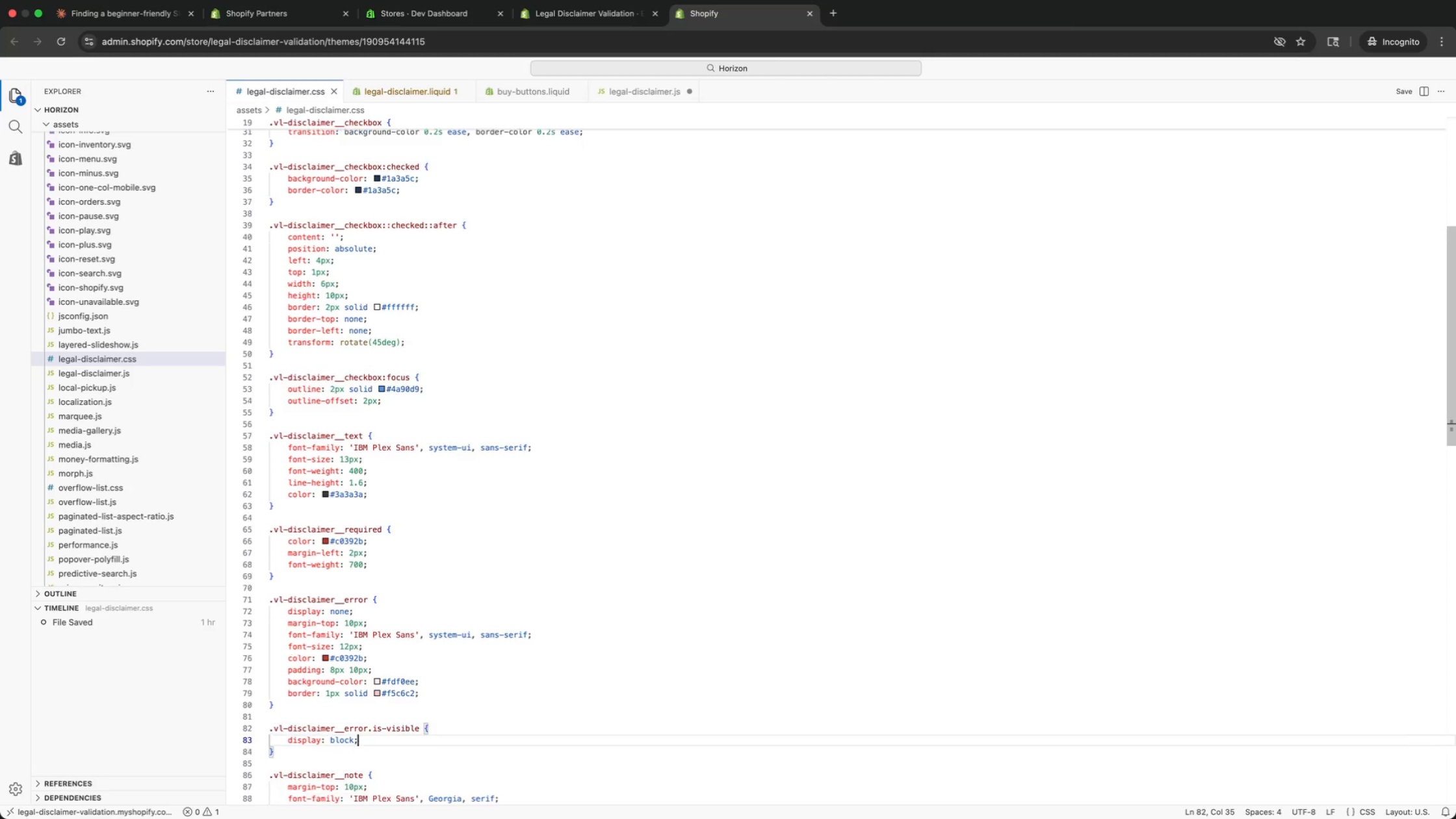 
key(ArrowDown)
 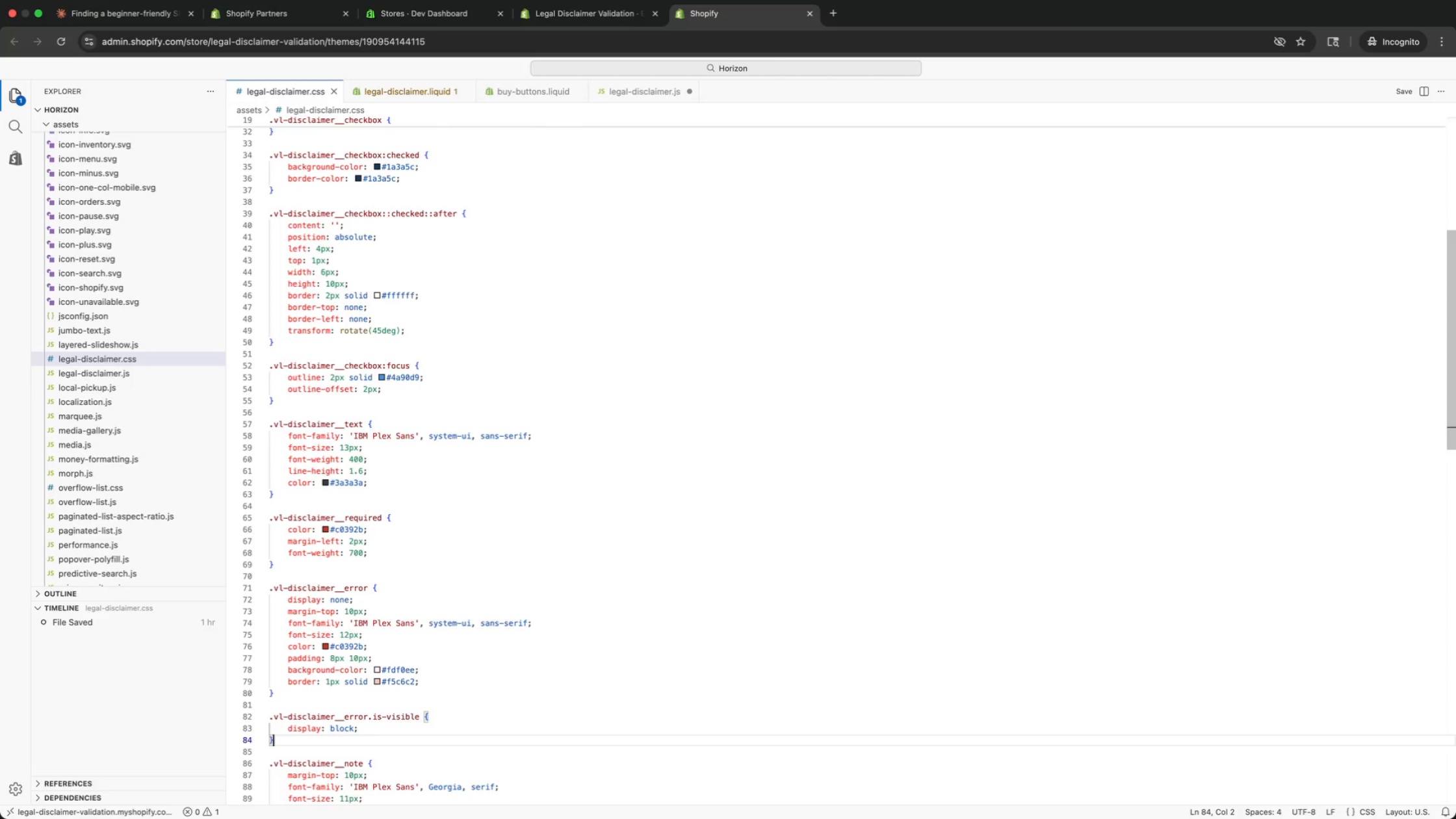 
key(ArrowDown)
 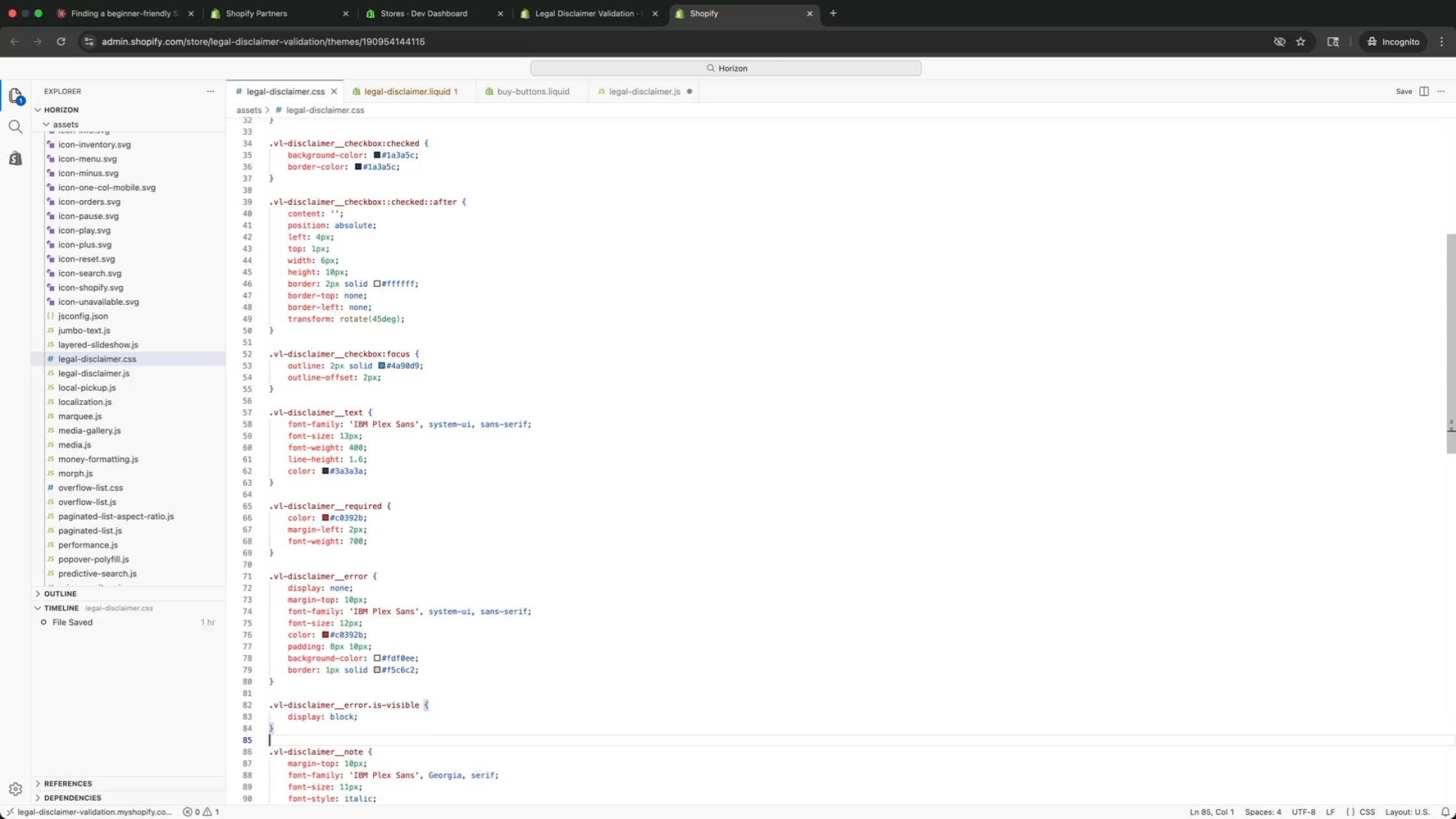 
key(ArrowDown)
 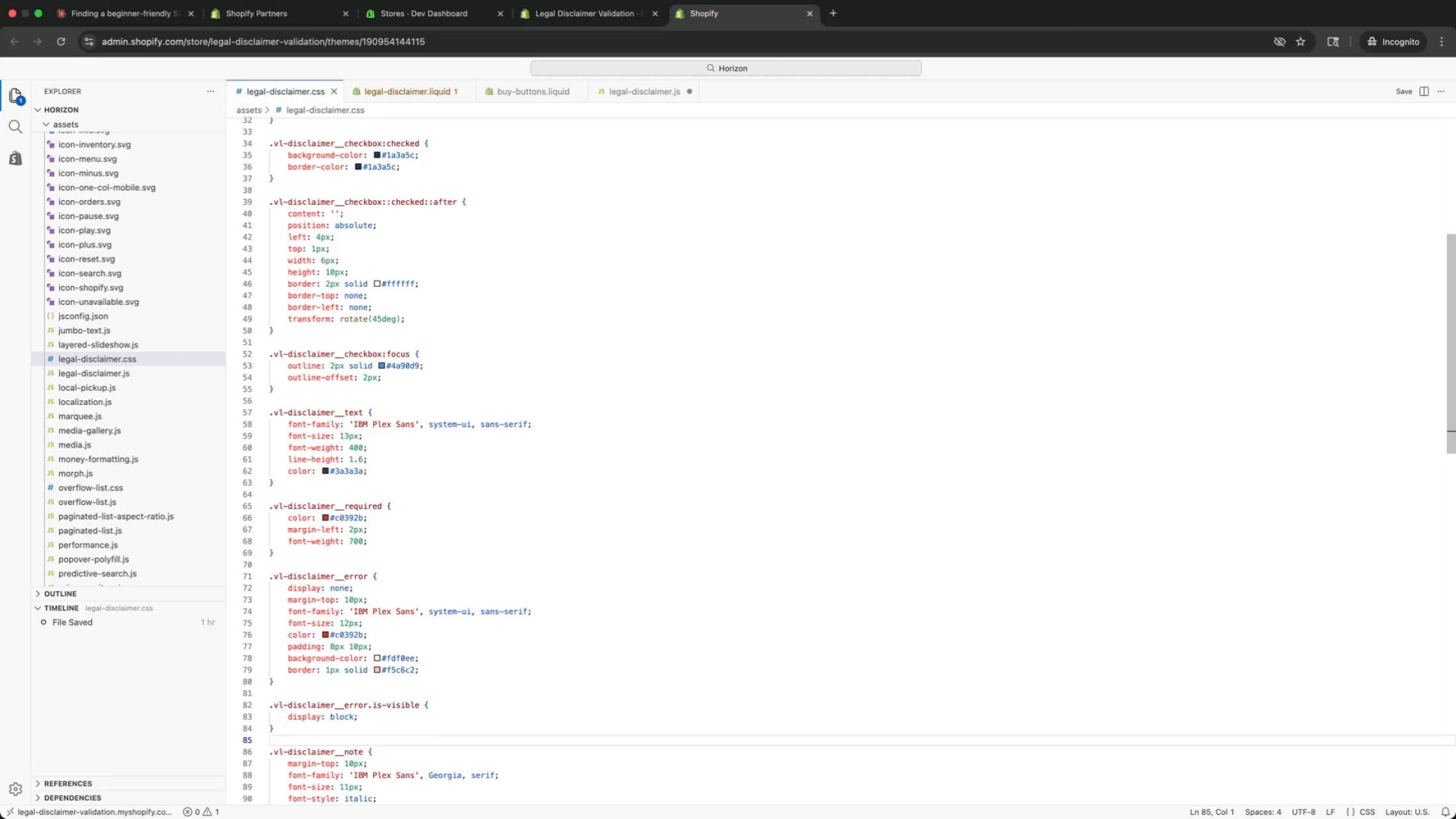 
key(ArrowUp)
 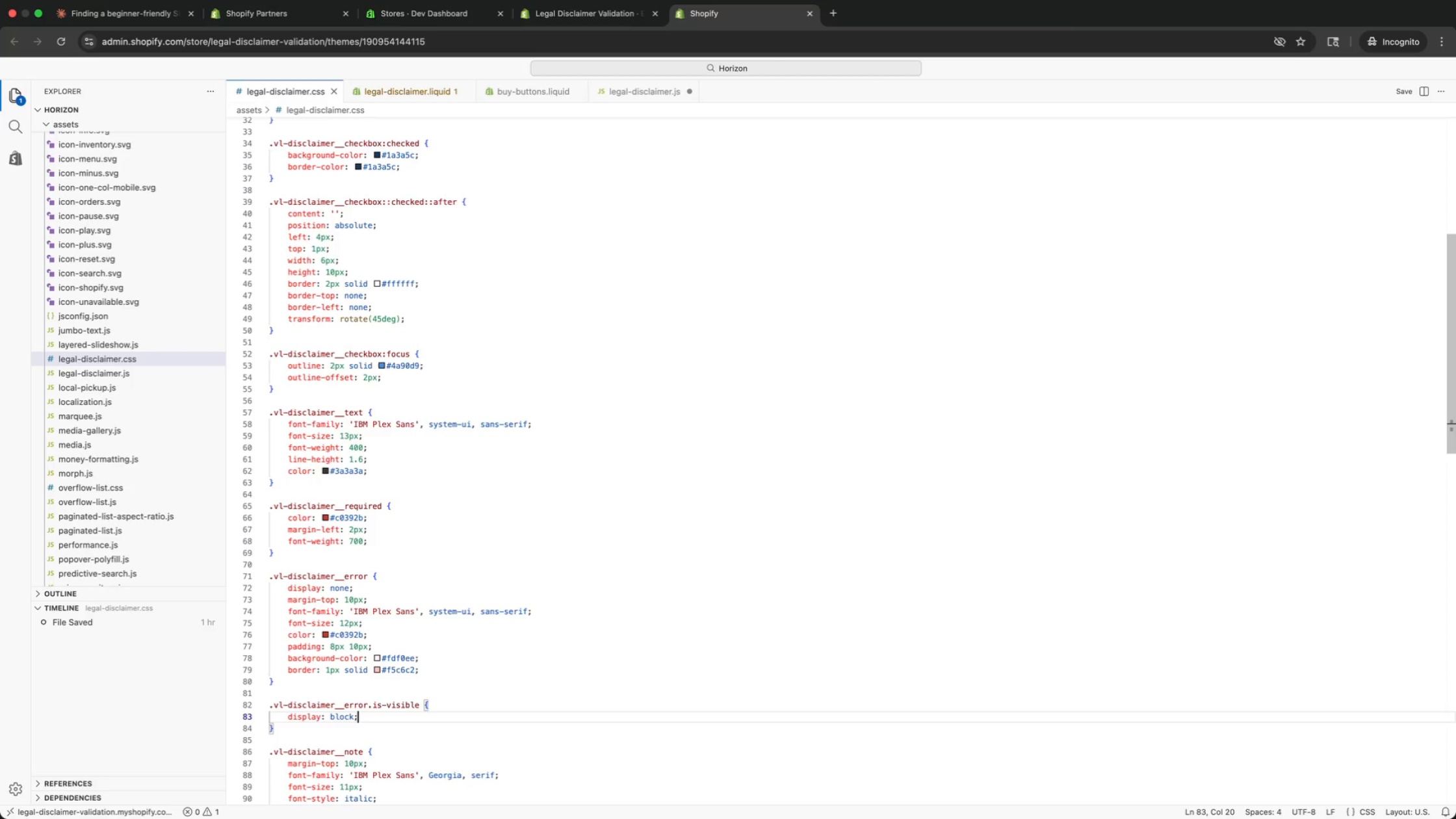 
key(ArrowUp)
 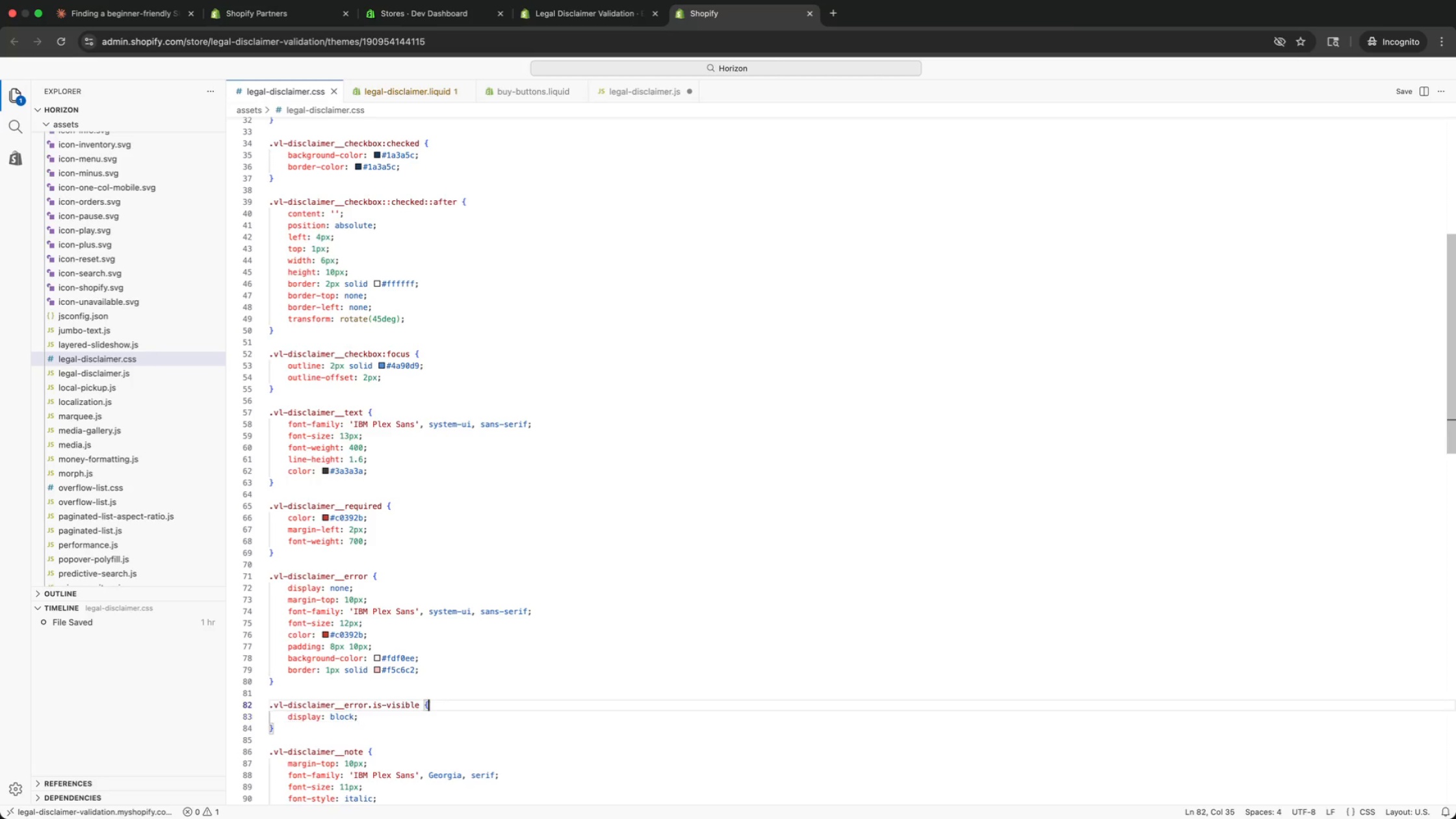 
key(ArrowUp)
 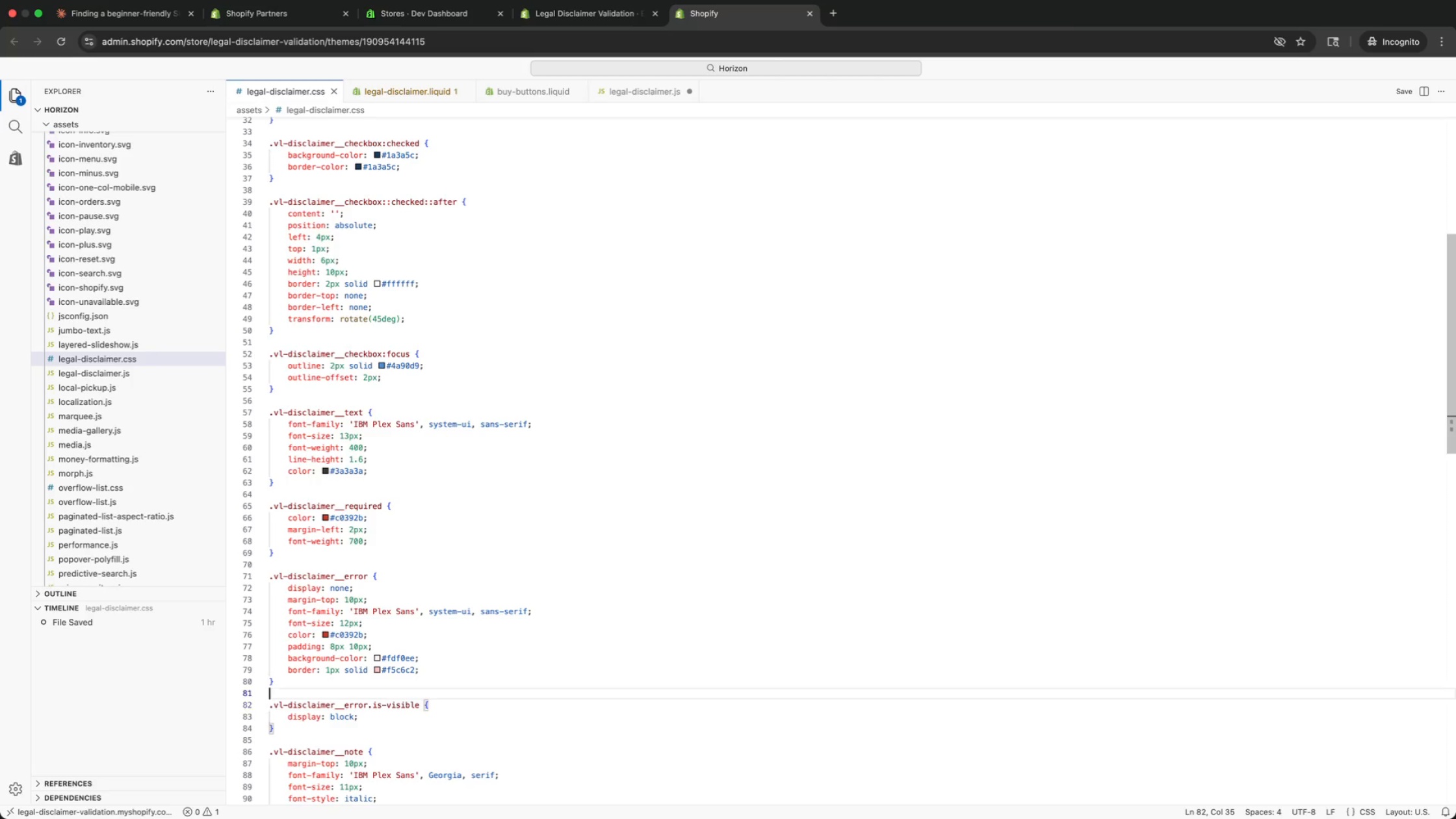 
key(ArrowUp)
 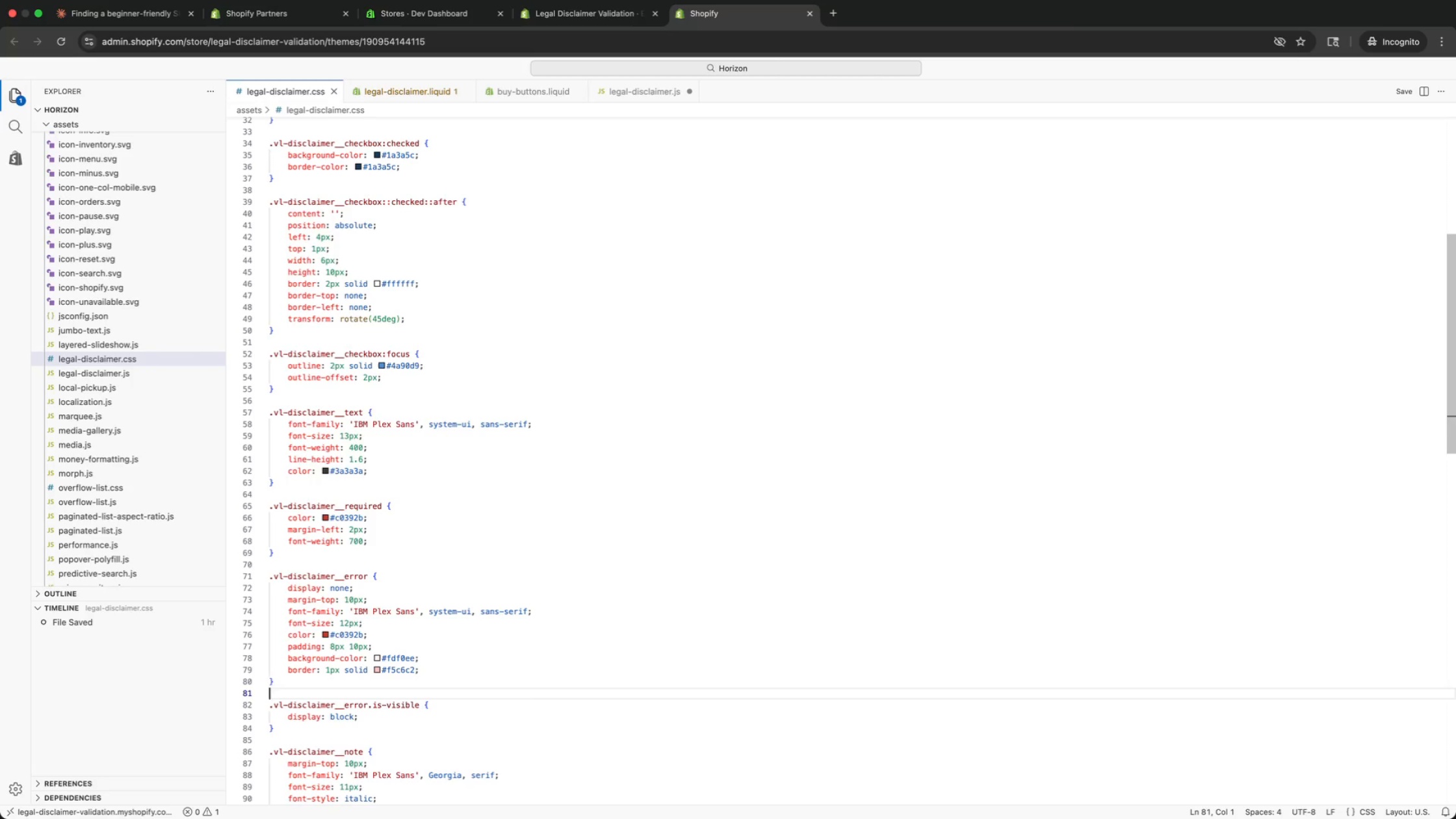 
key(ArrowUp)
 